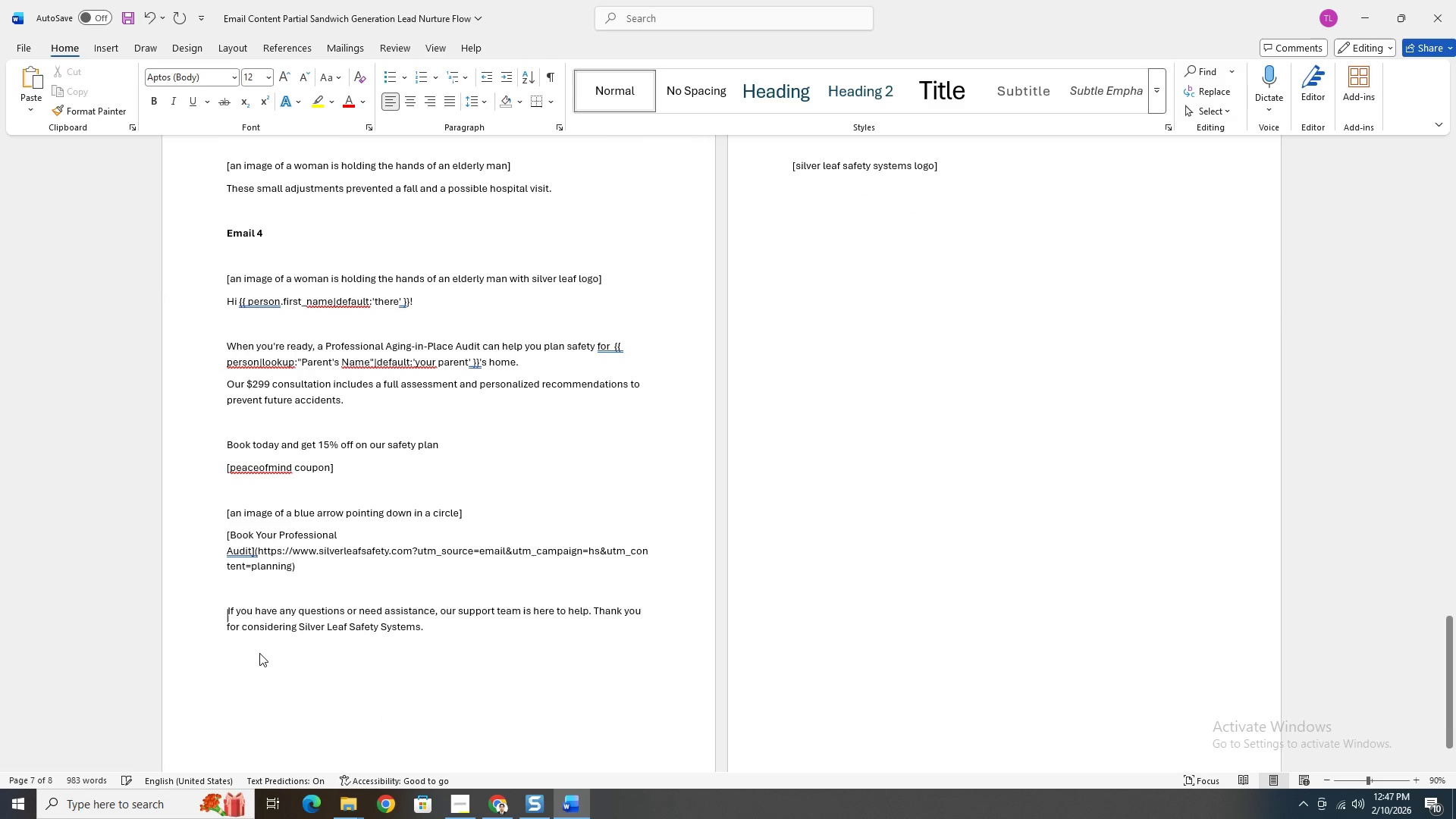 
key(Backspace)
 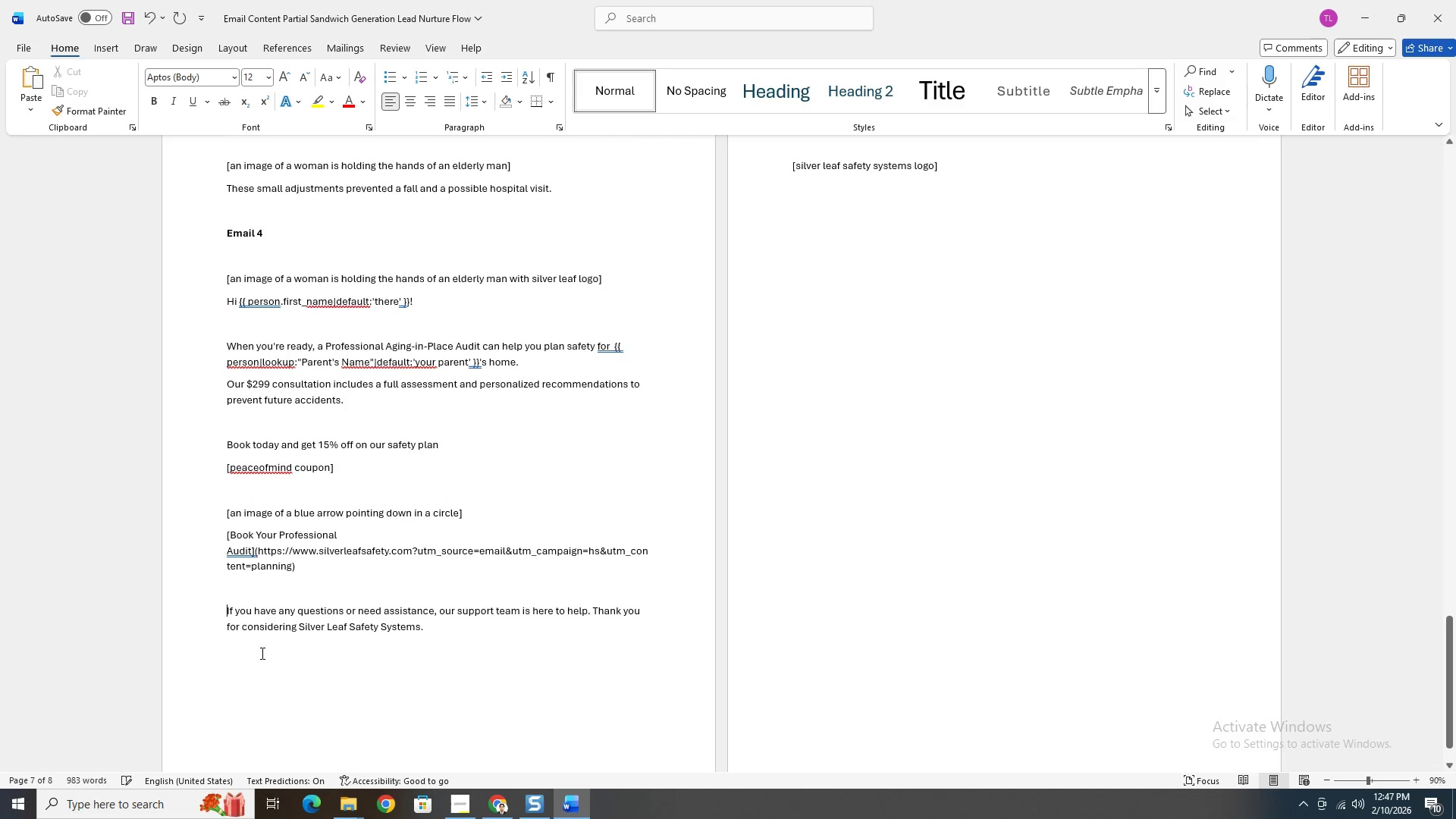 
key(Backspace)
 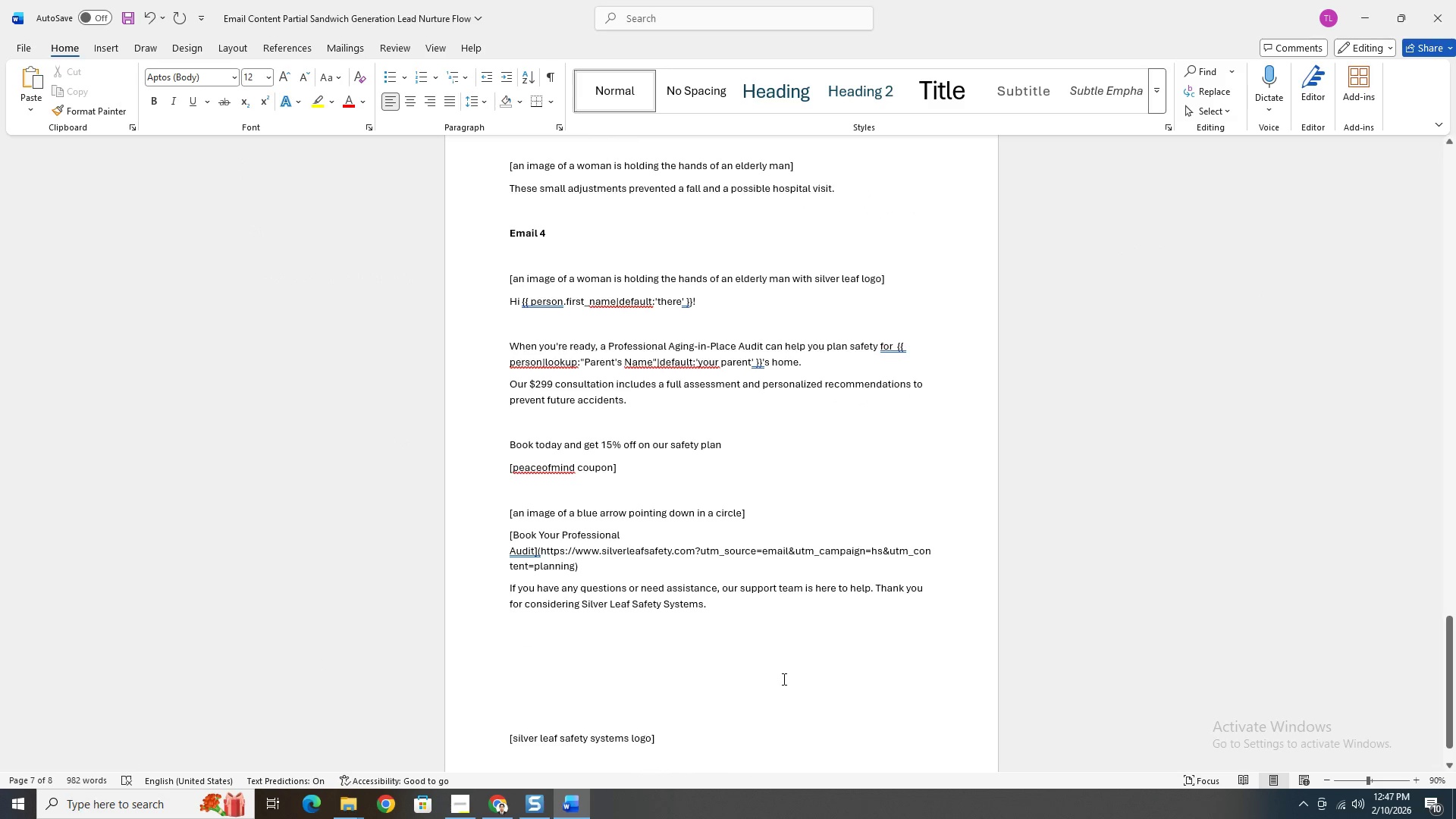 
scroll: coordinate [783, 679], scroll_direction: down, amount: 3.0
 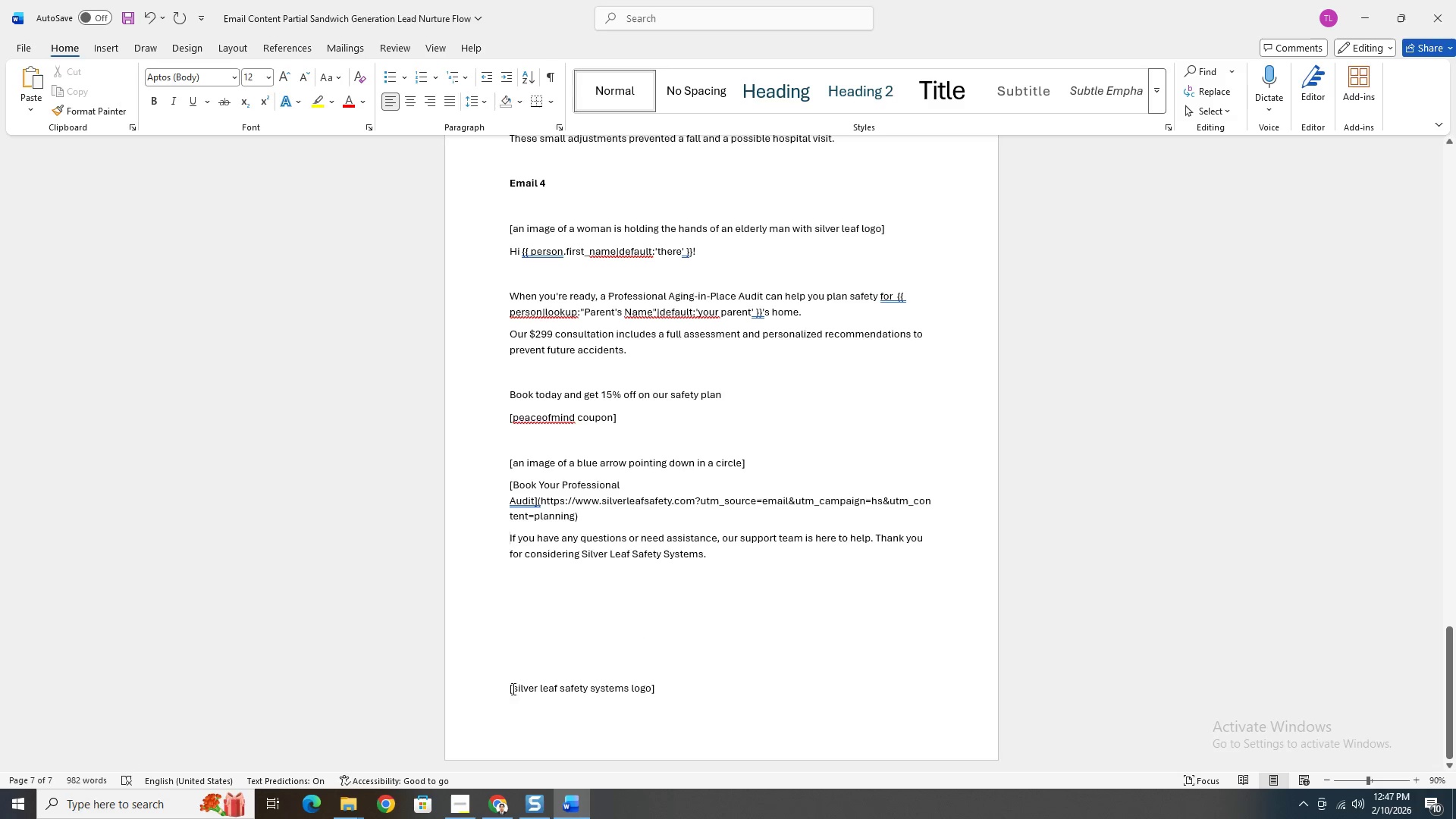 
left_click([509, 688])
 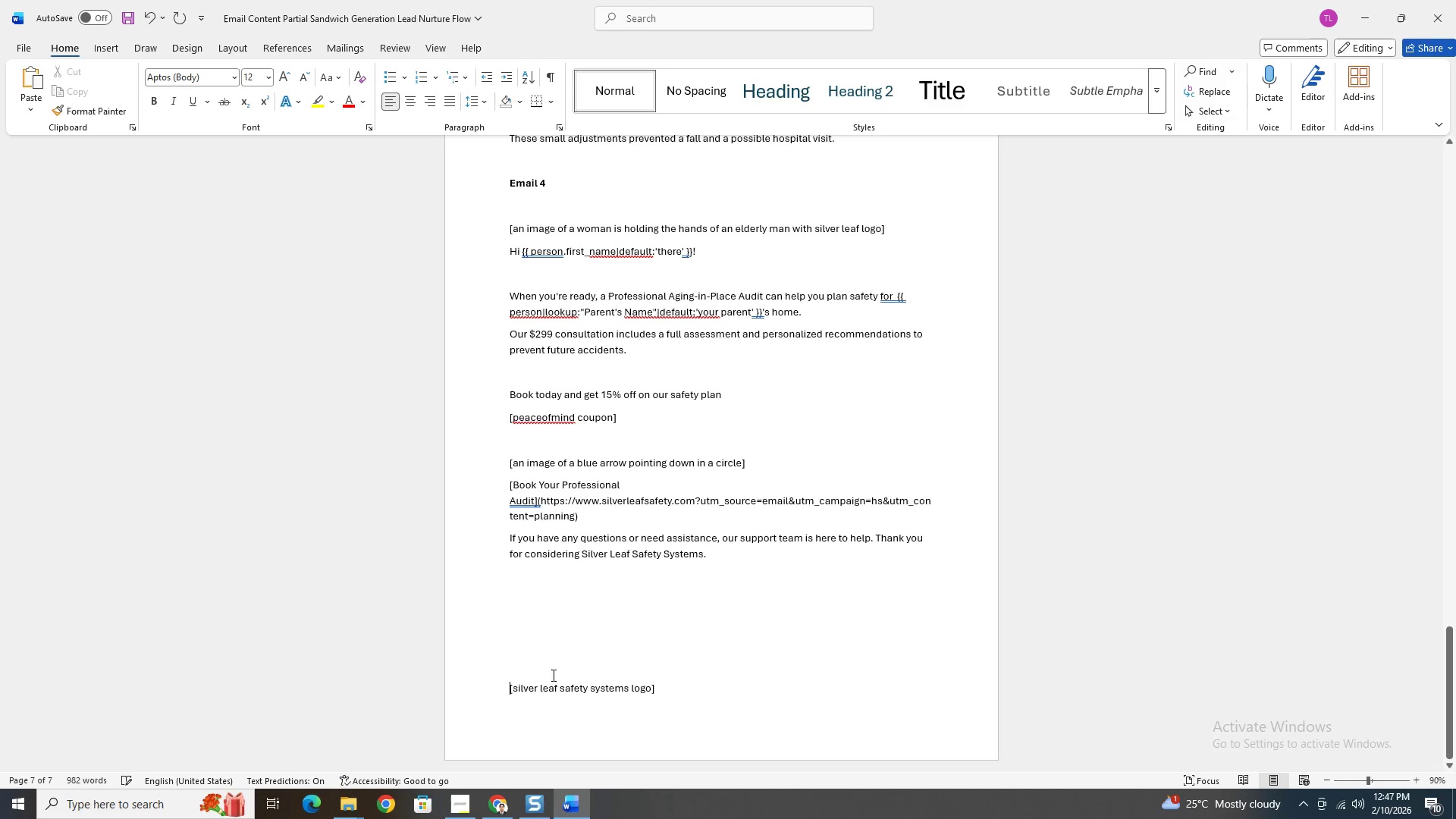 
key(Backspace)
 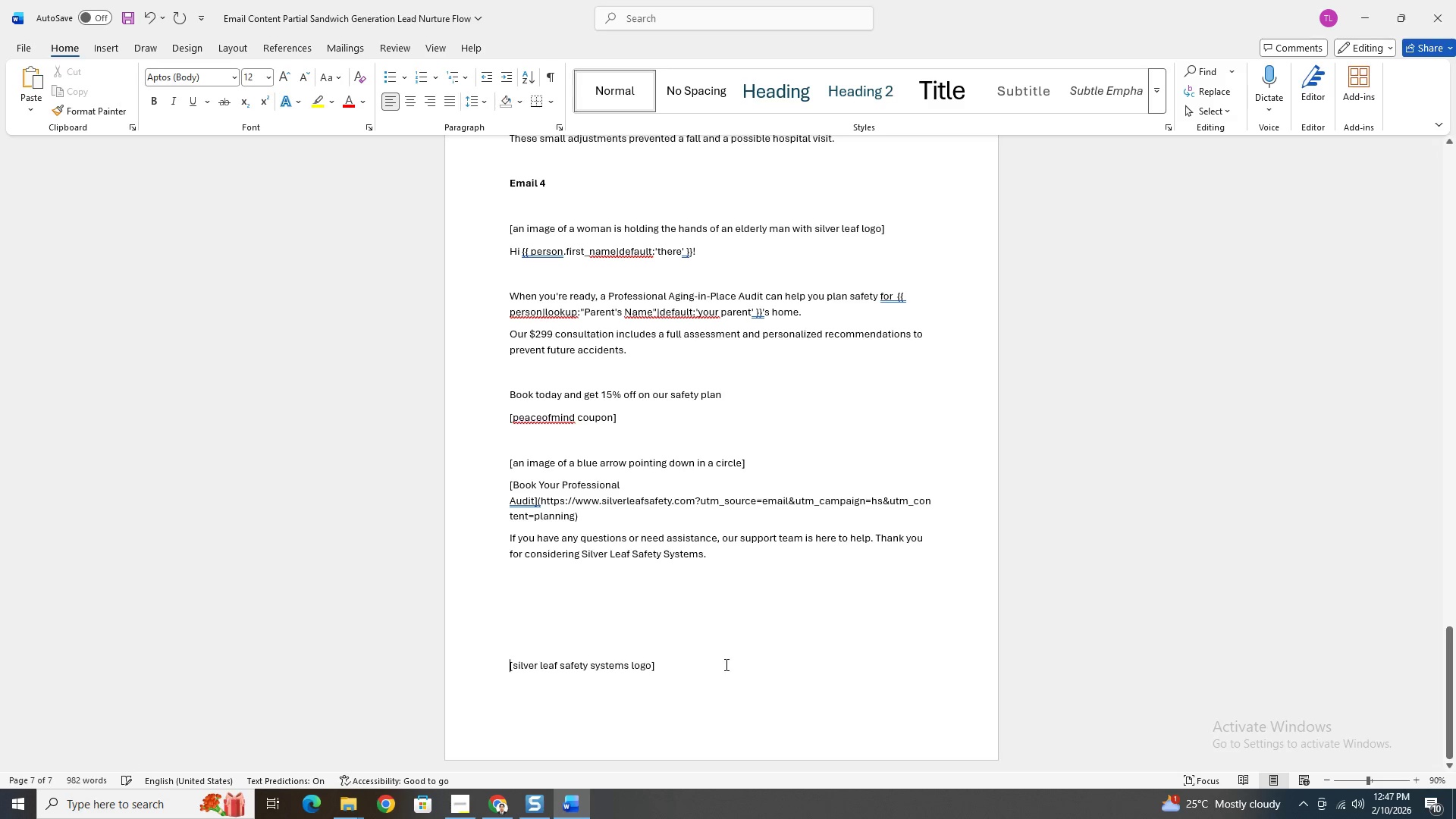 
key(Backspace)
 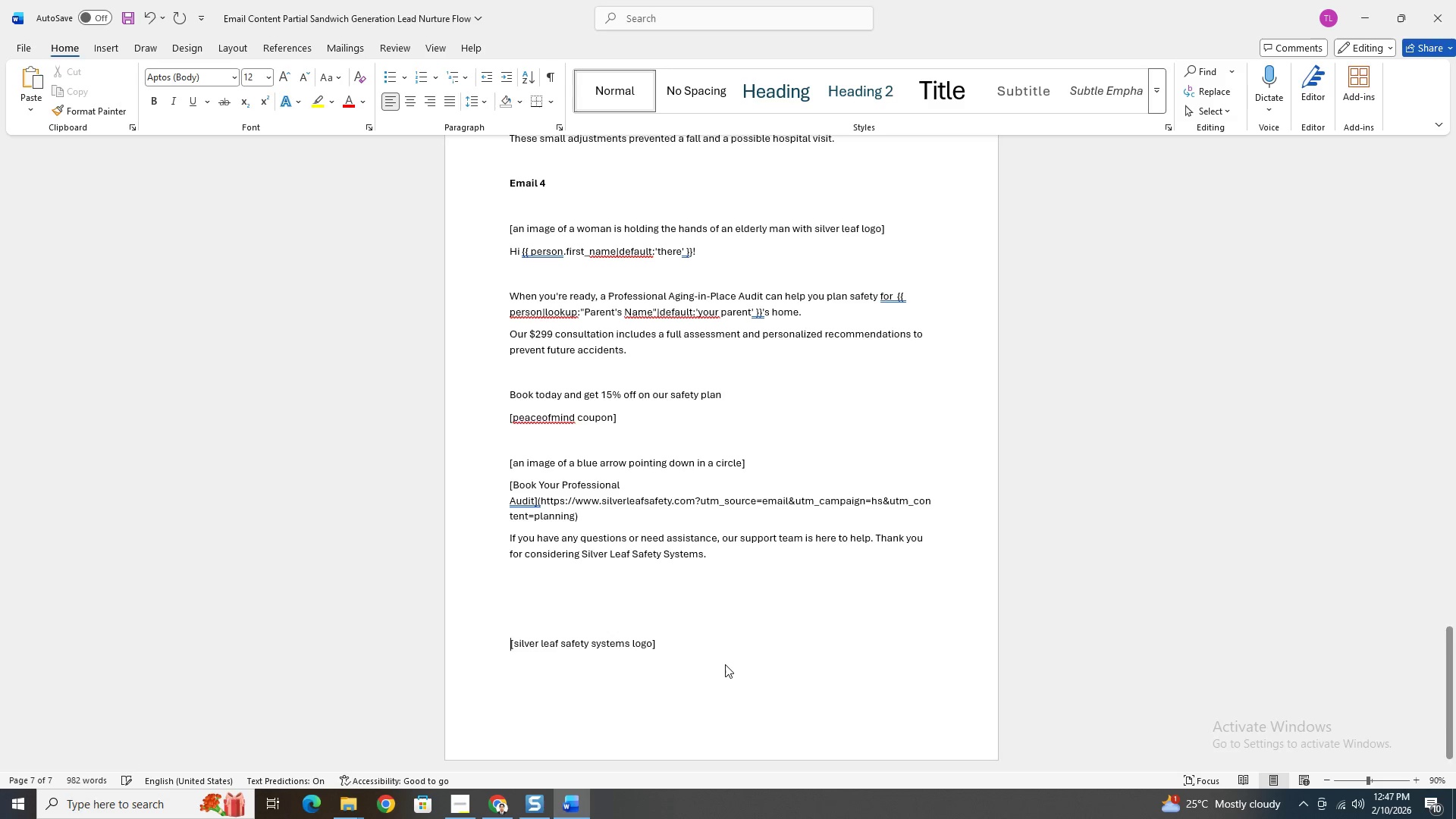 
key(Backspace)
 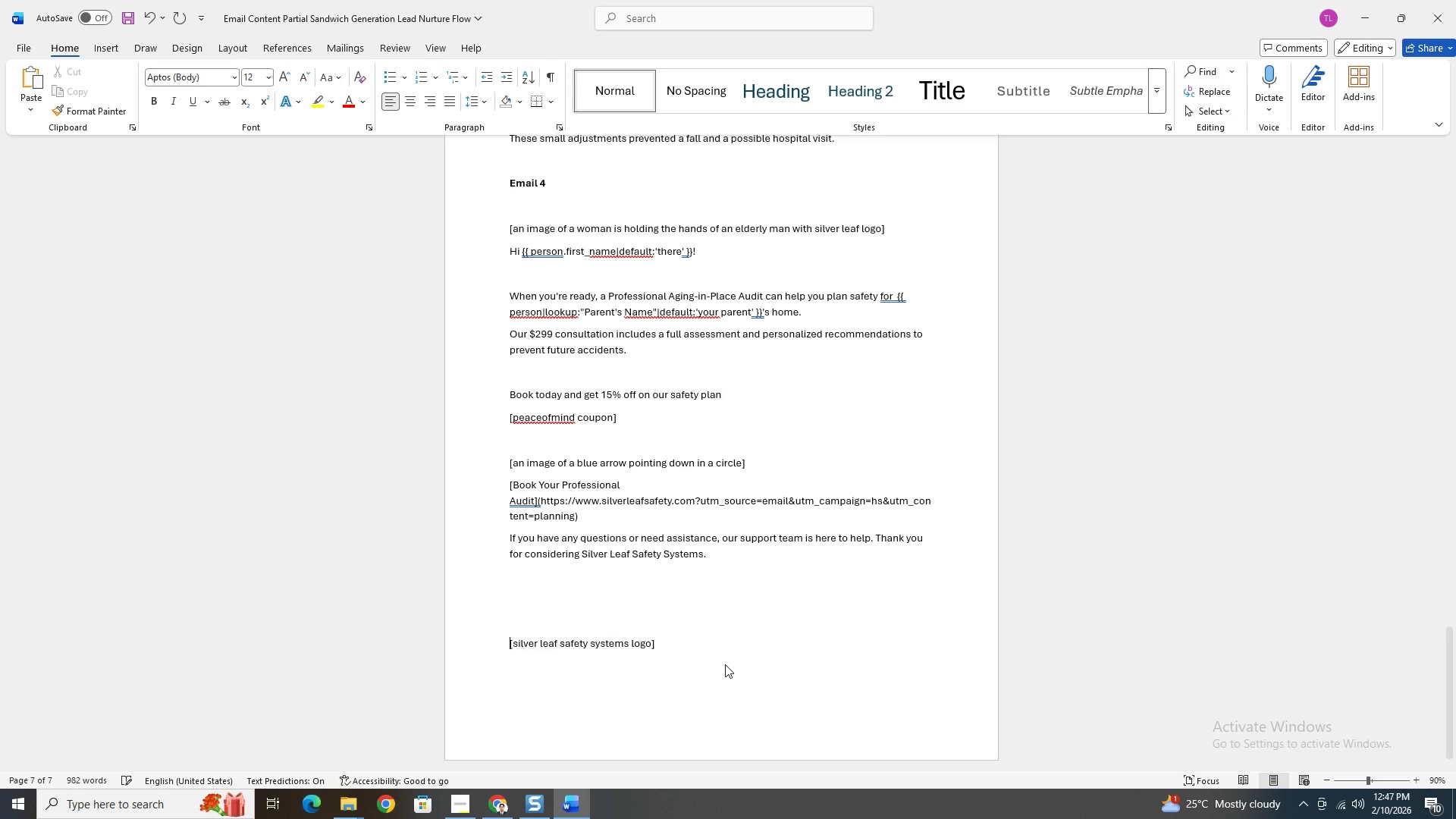 
key(Backspace)
 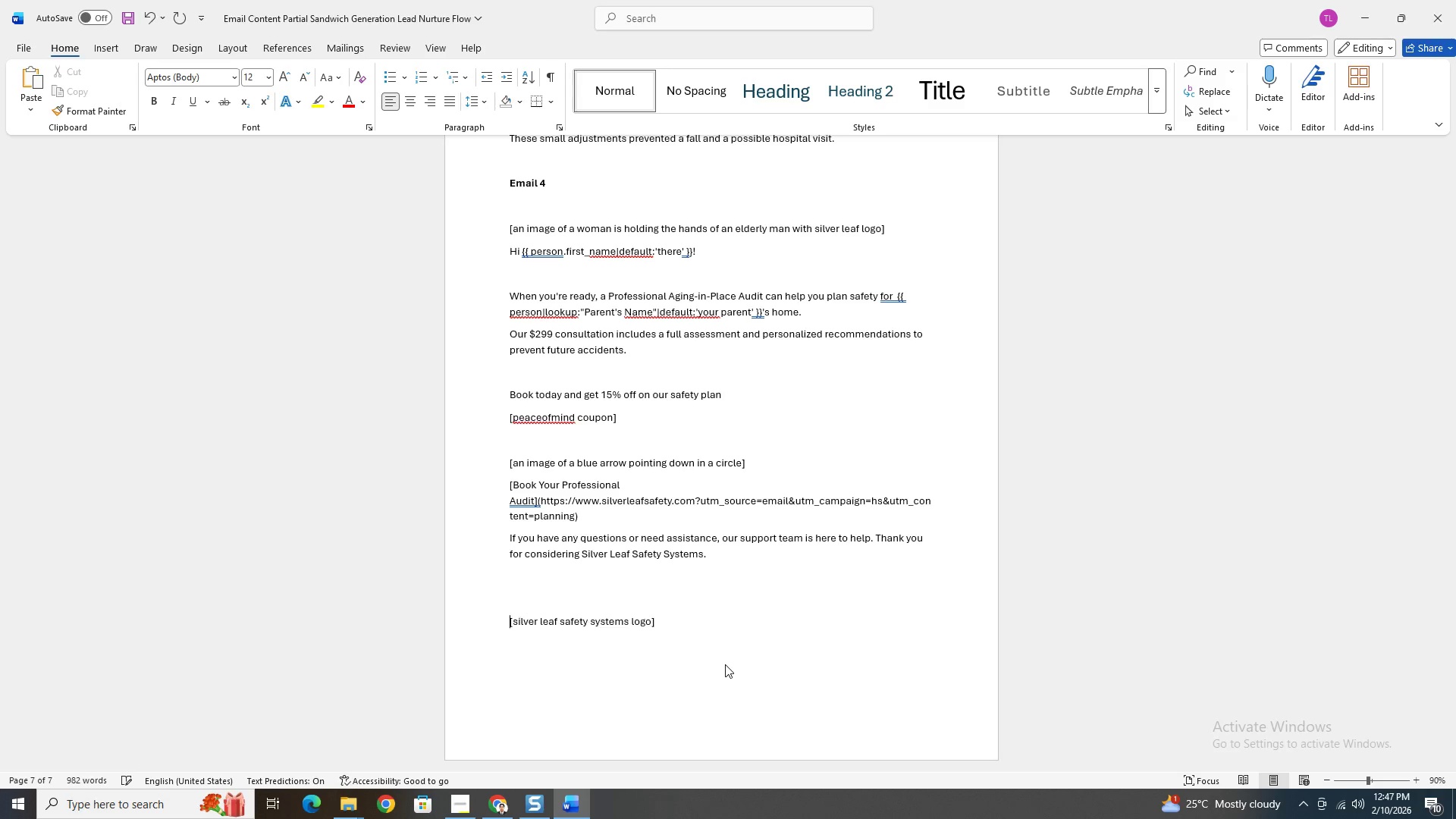 
key(Backspace)
 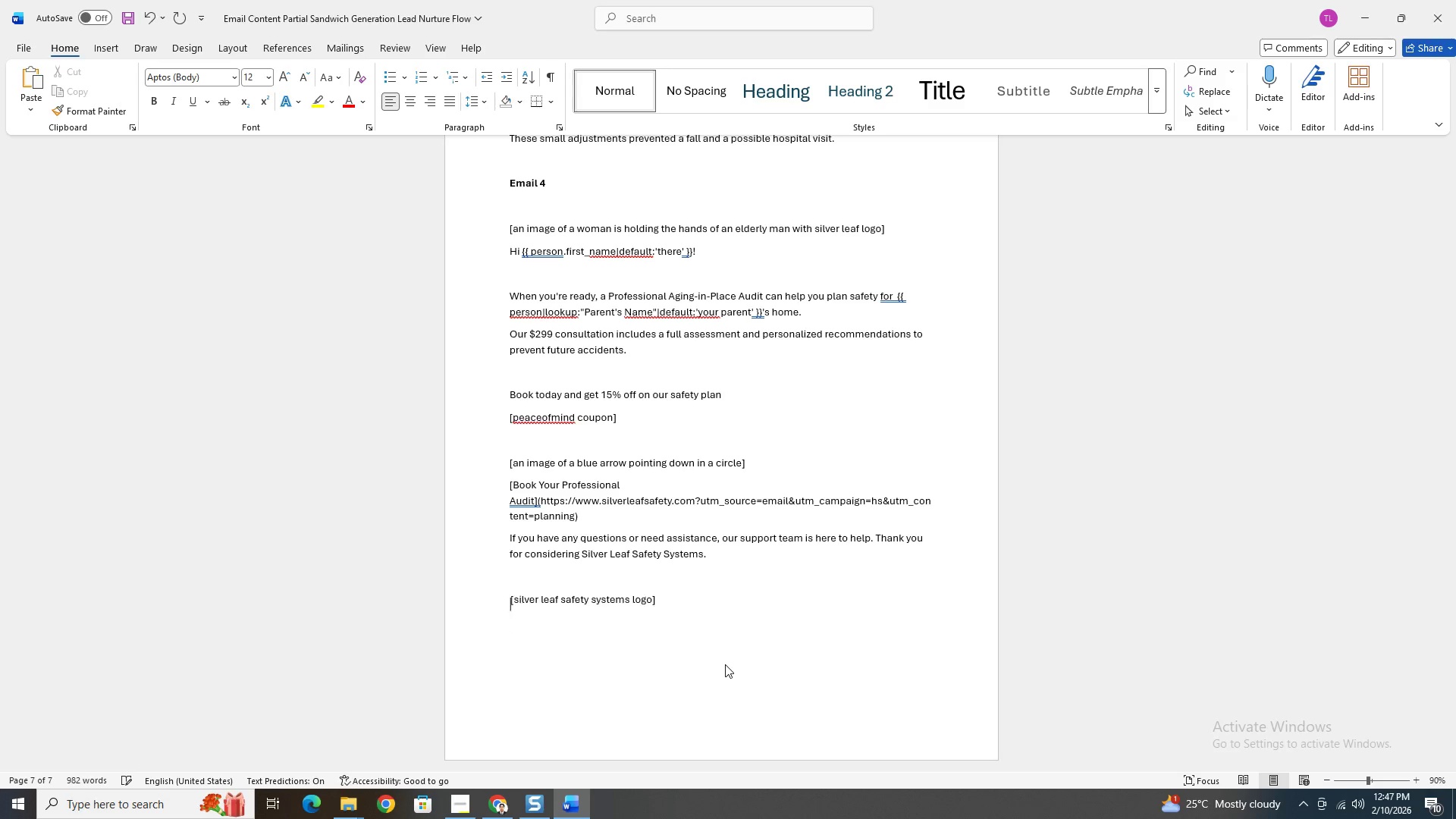 
key(Backspace)
 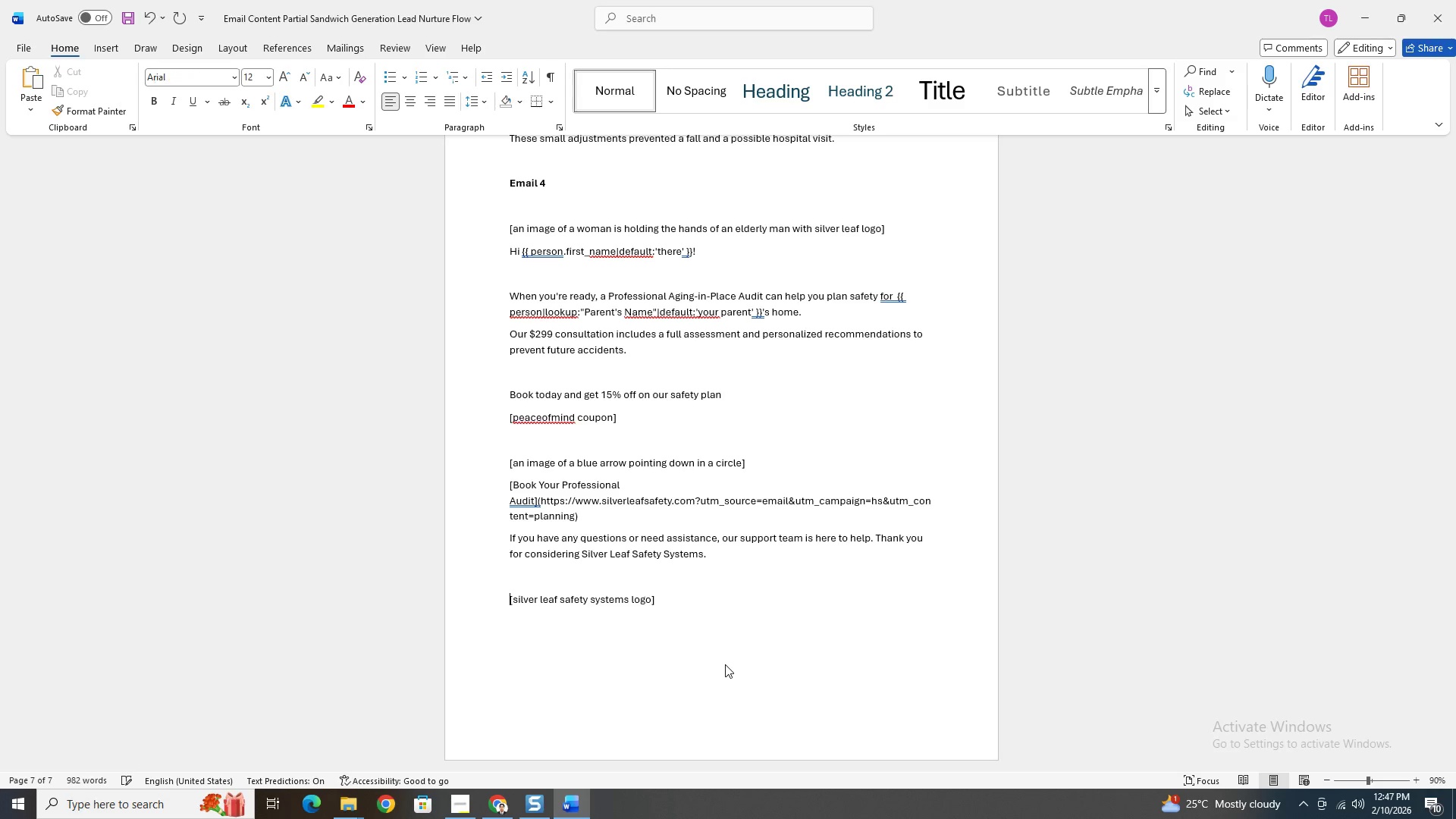 
key(Backspace)
 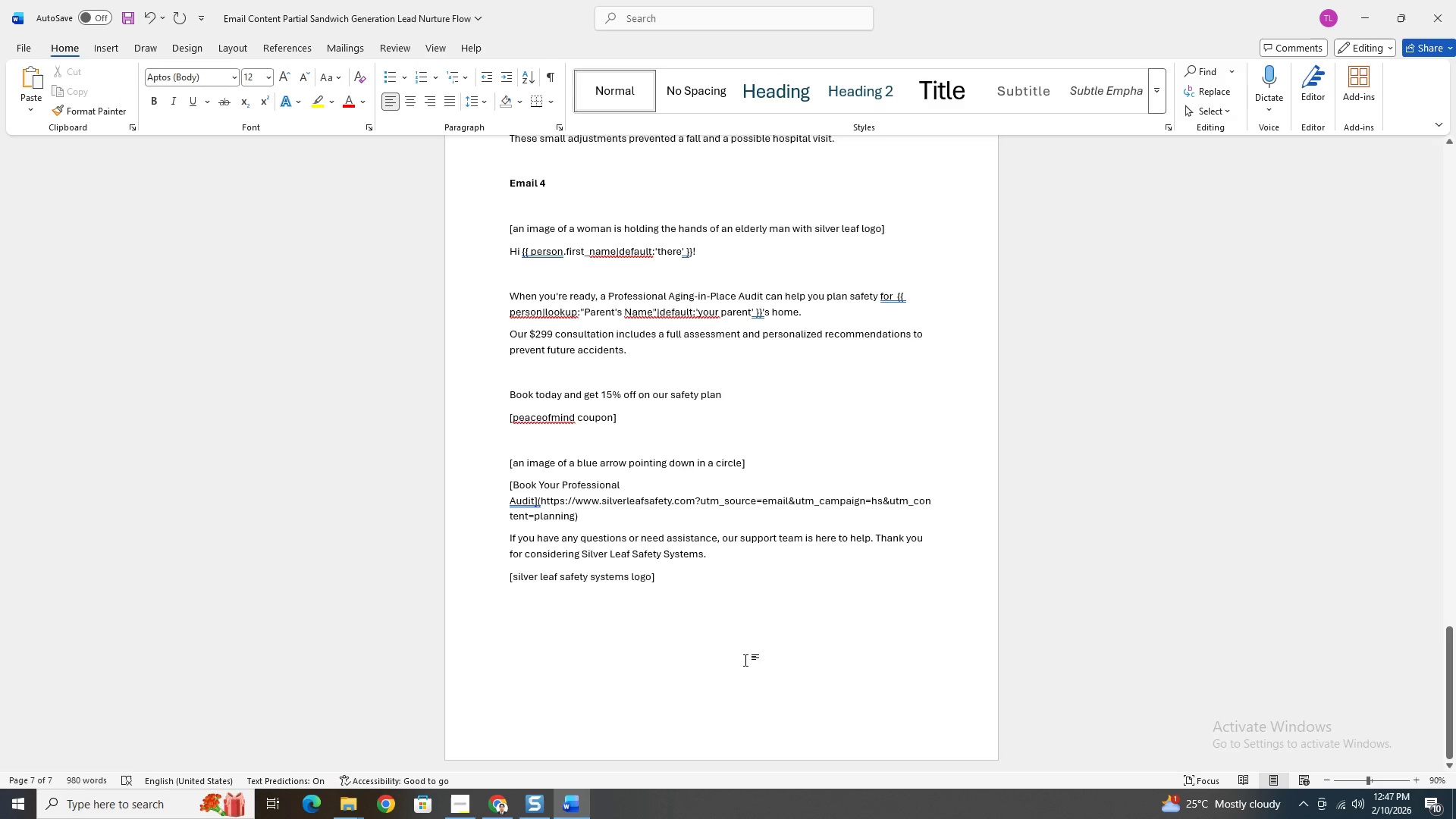 
key(Enter)
 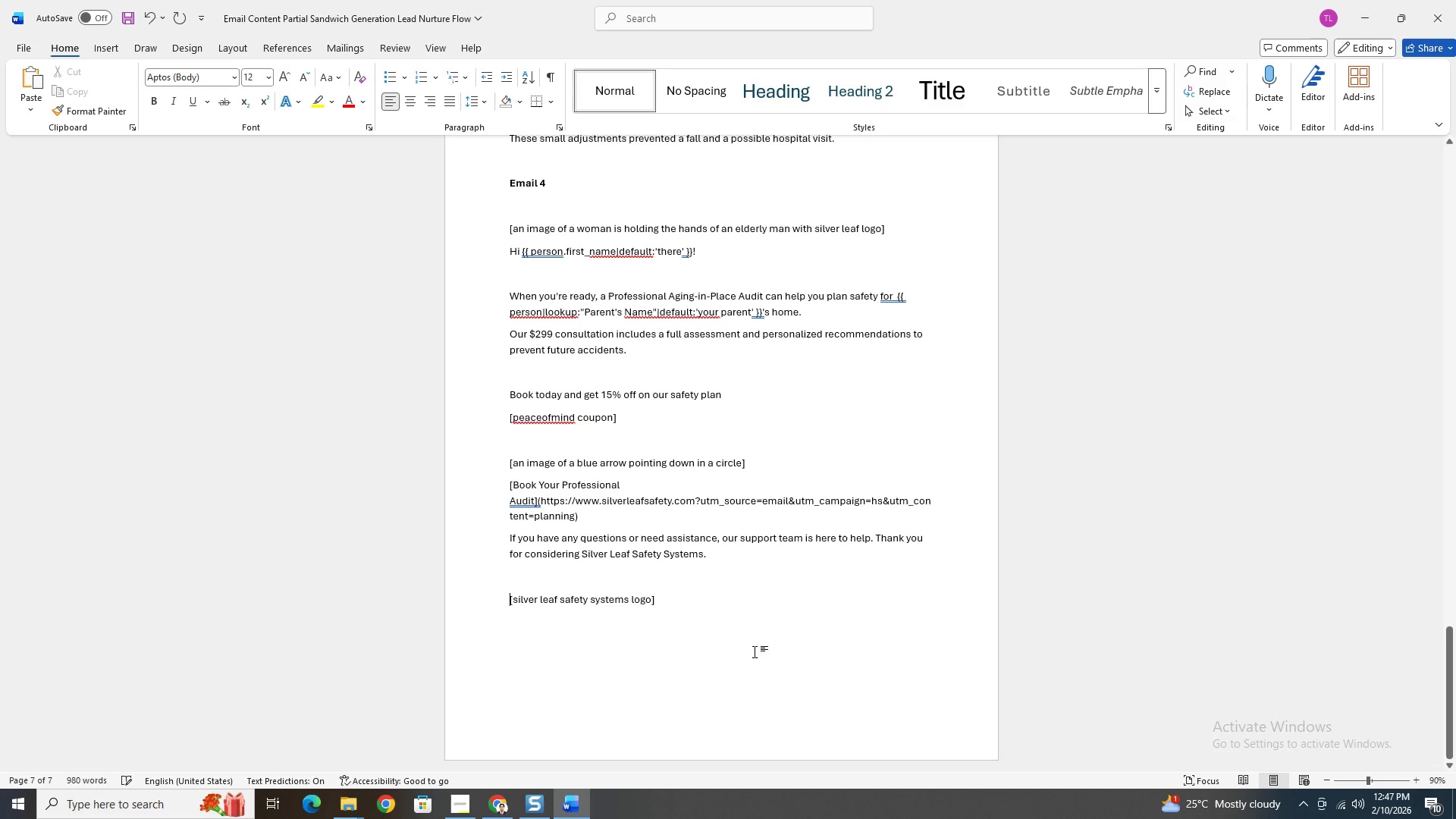 
left_click([761, 645])
 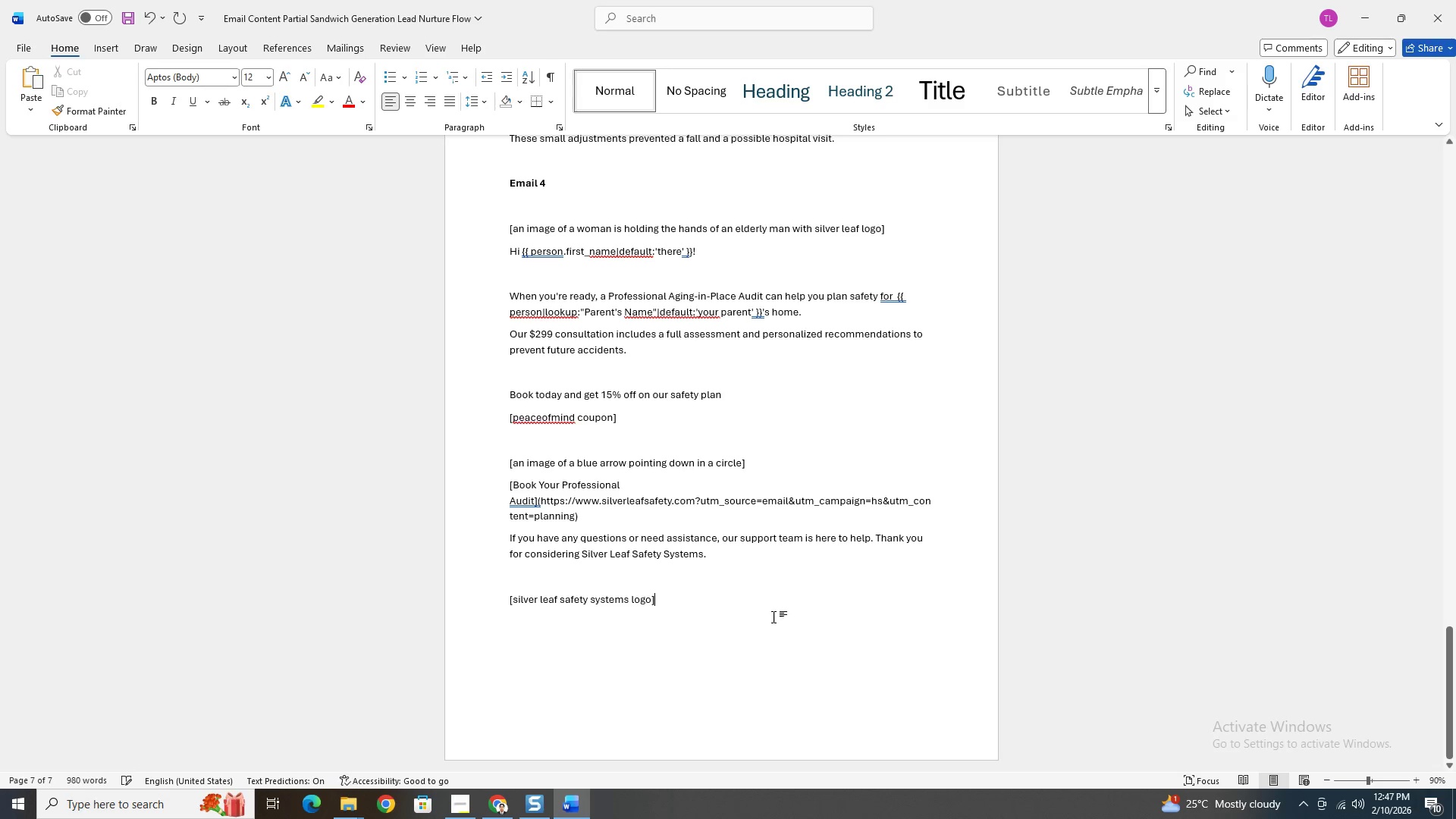 
scroll: coordinate [774, 614], scroll_direction: up, amount: 4.0
 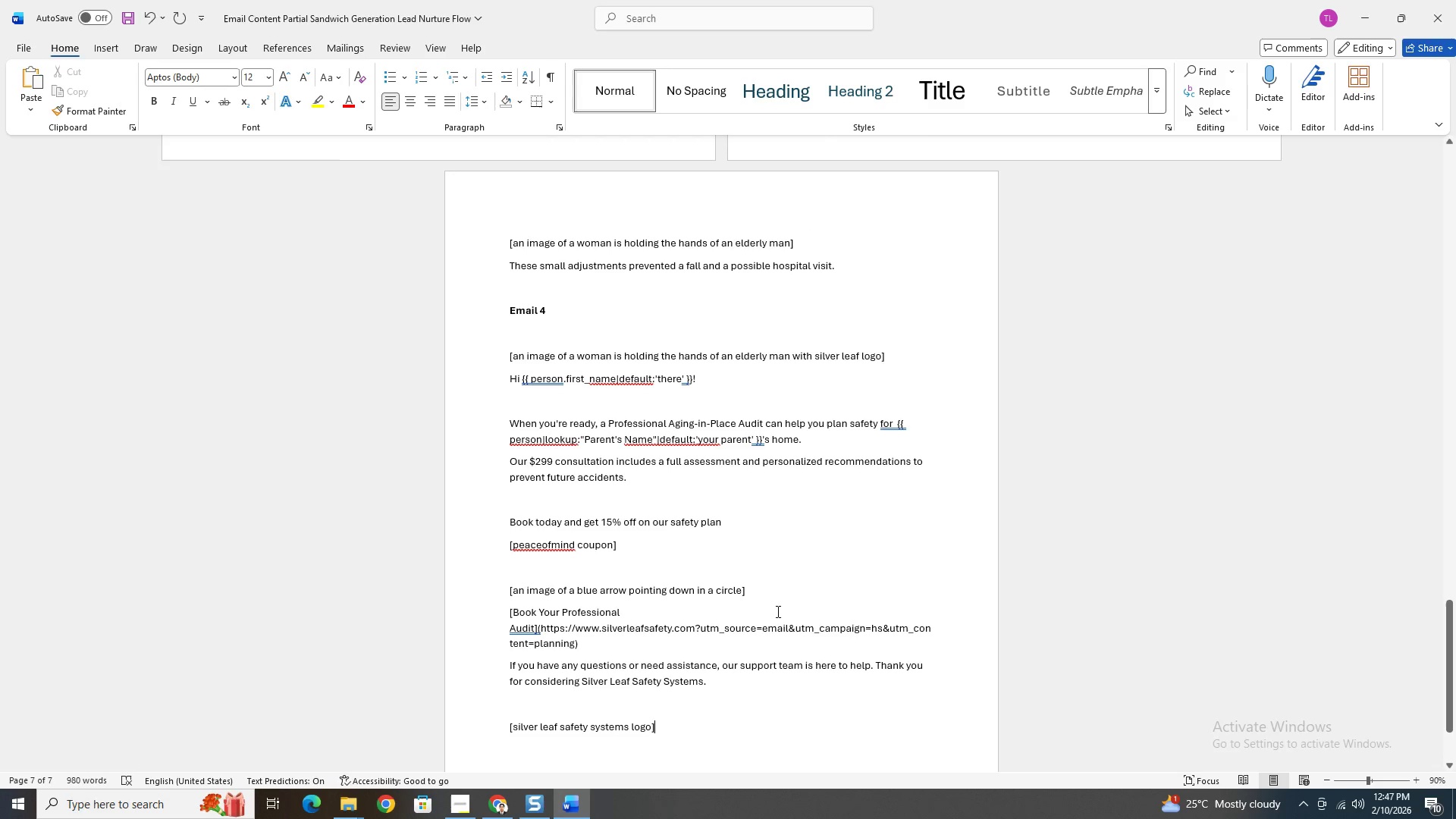 
scroll: coordinate [775, 610], scroll_direction: down, amount: 5.0
 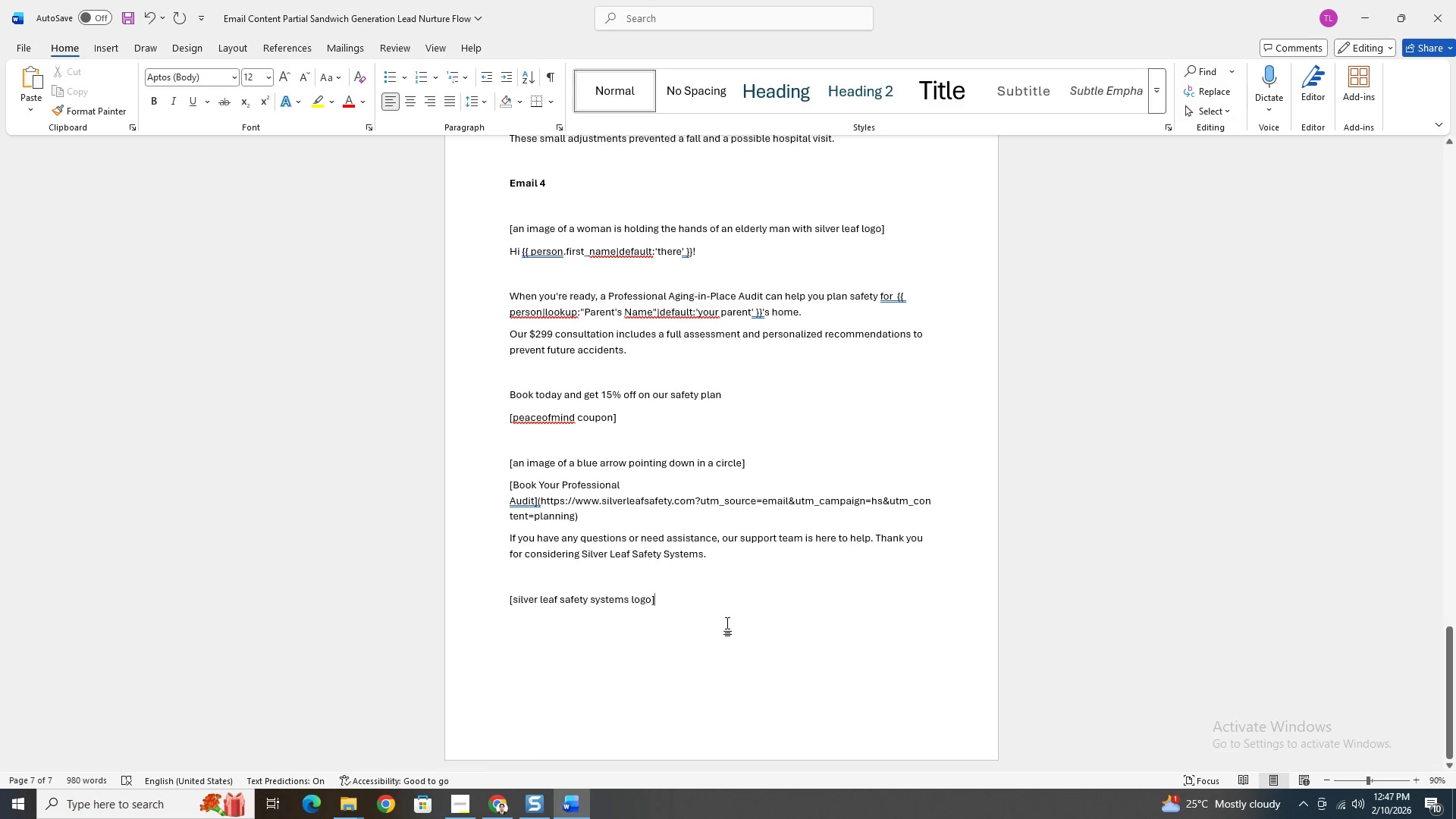 
left_click([724, 617])
 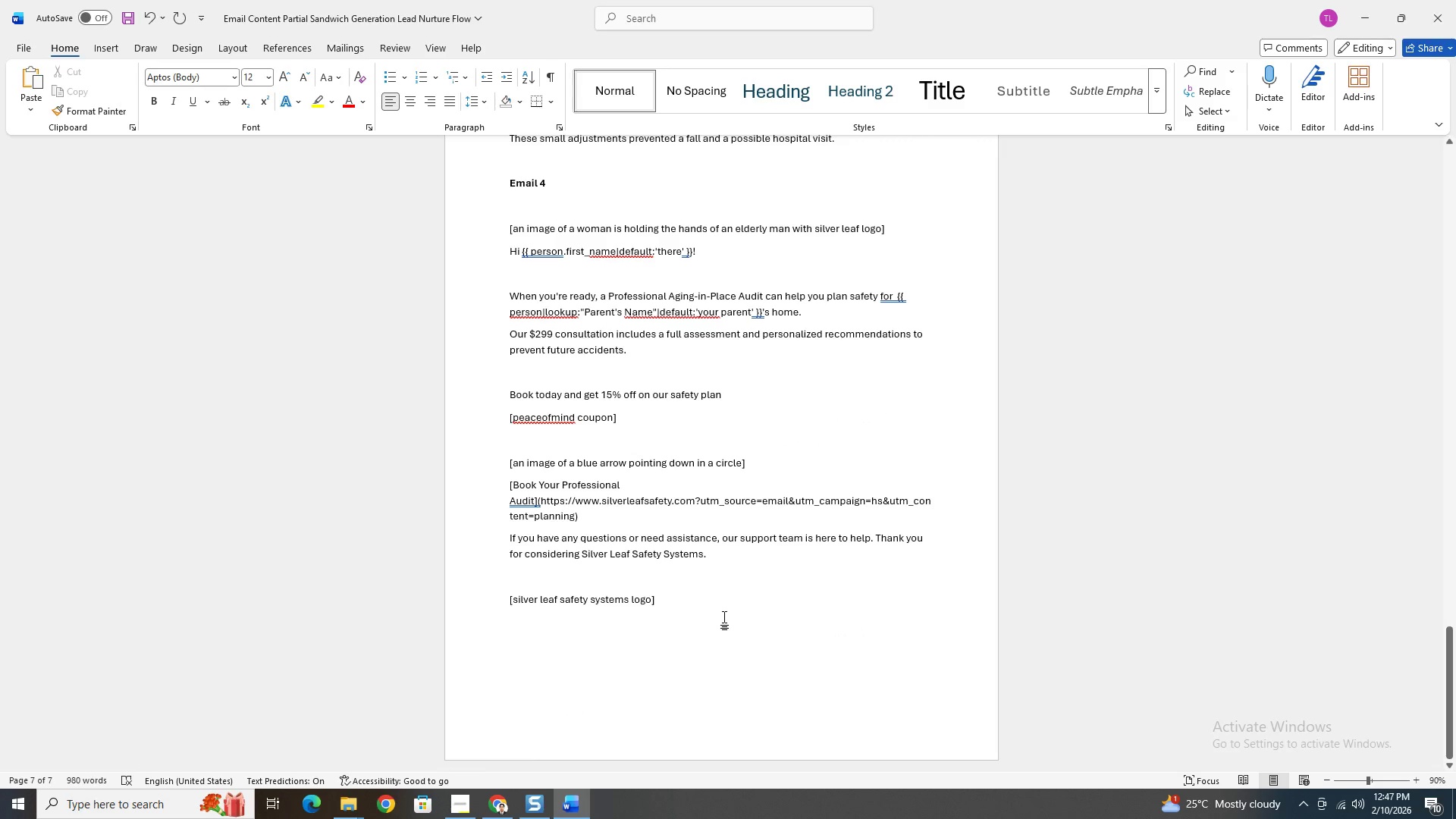 
key(Enter)
 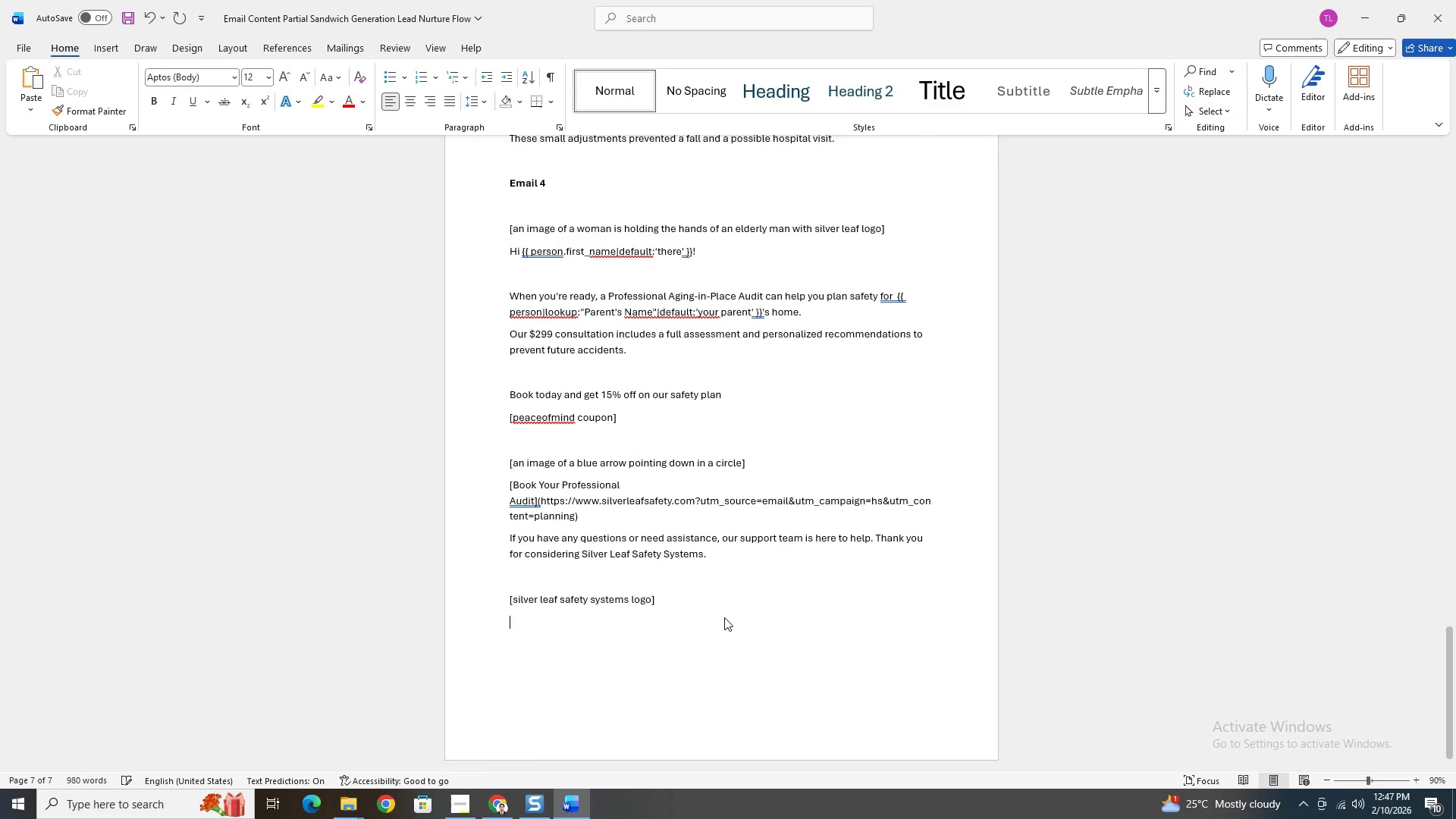 
key(Enter)
 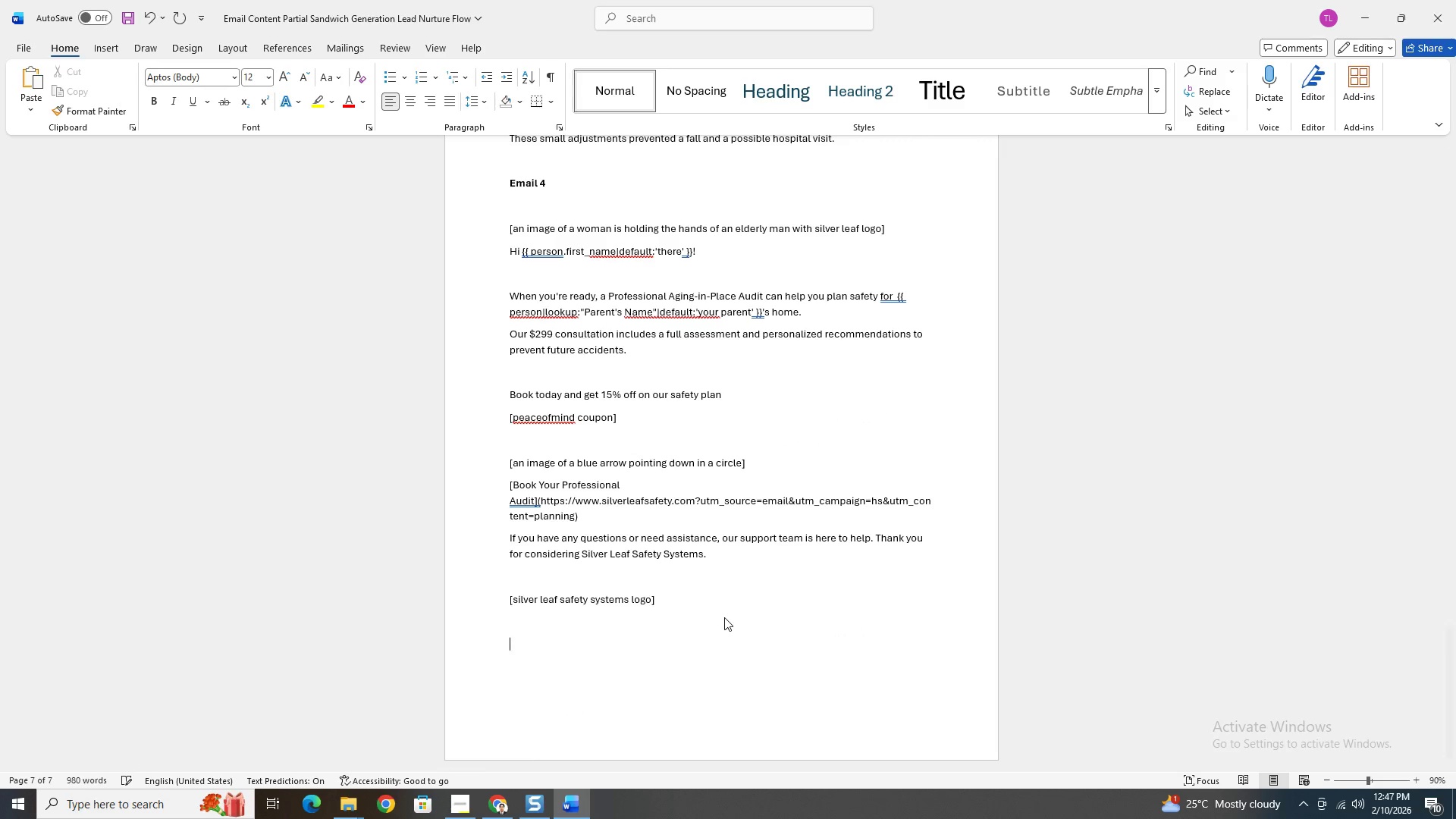 
key(Enter)
 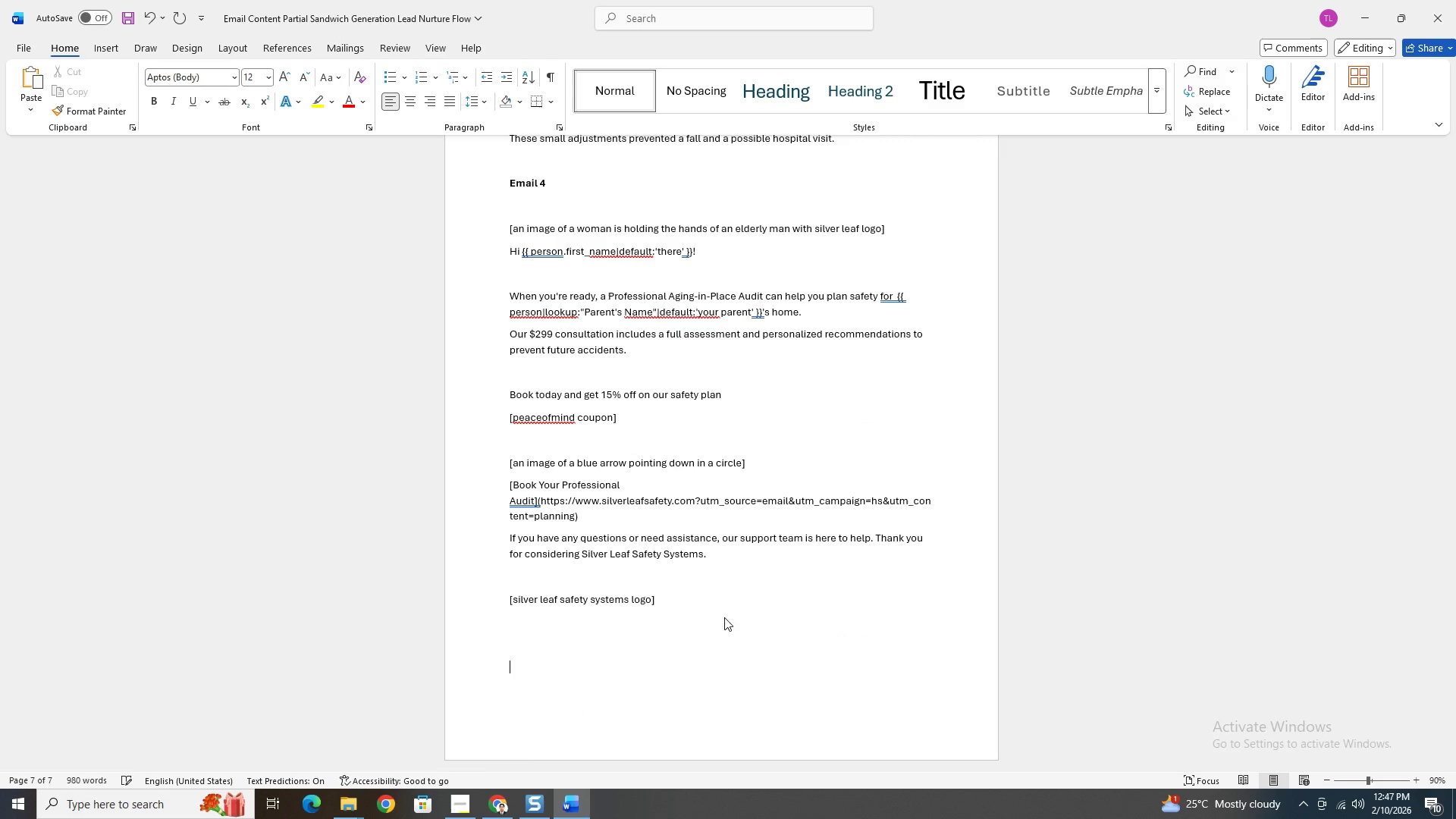 
type(Email 5)
 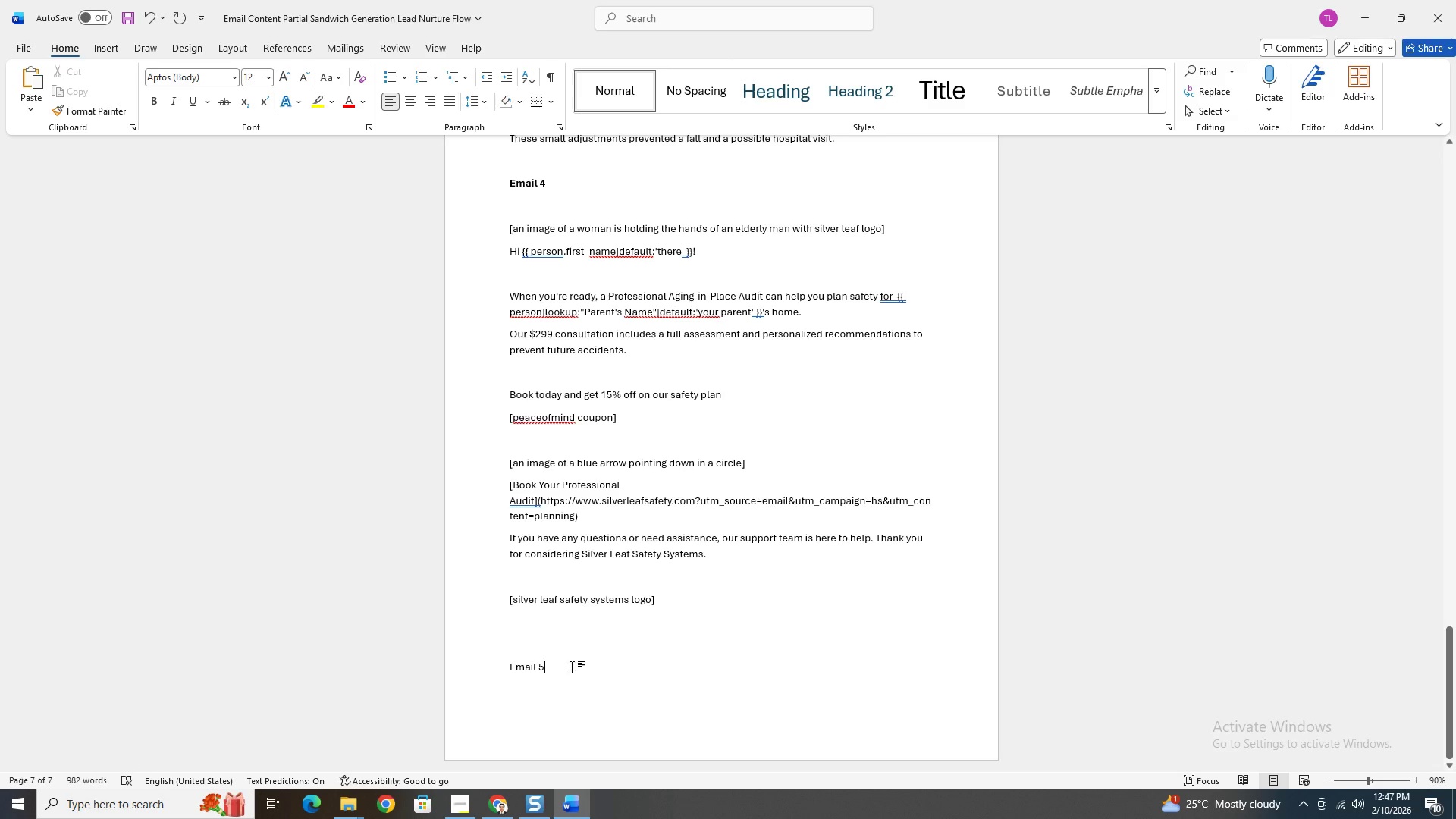 
hold_key(key=ShiftLeft, duration=0.48)
 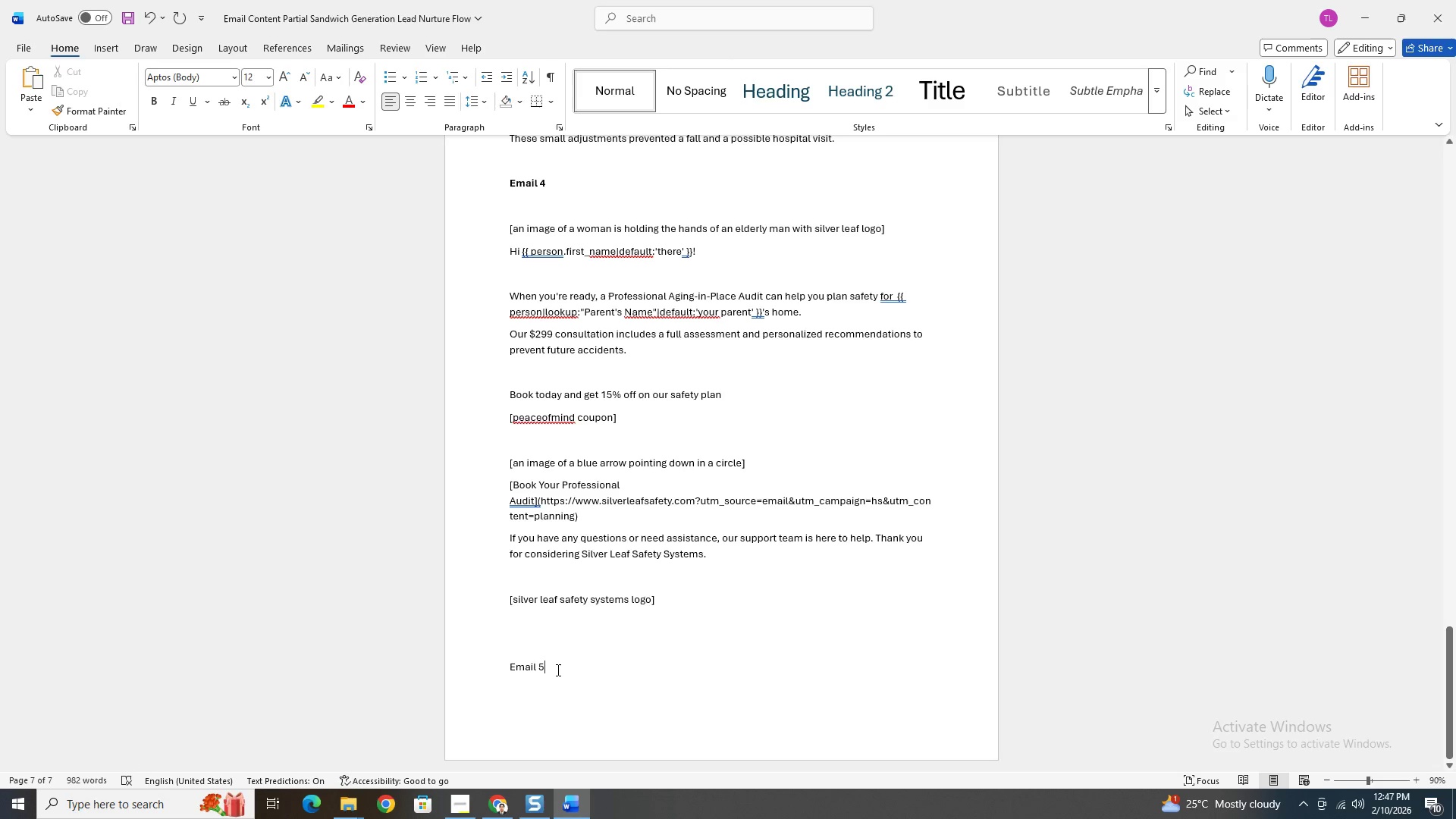 
key(Enter)
 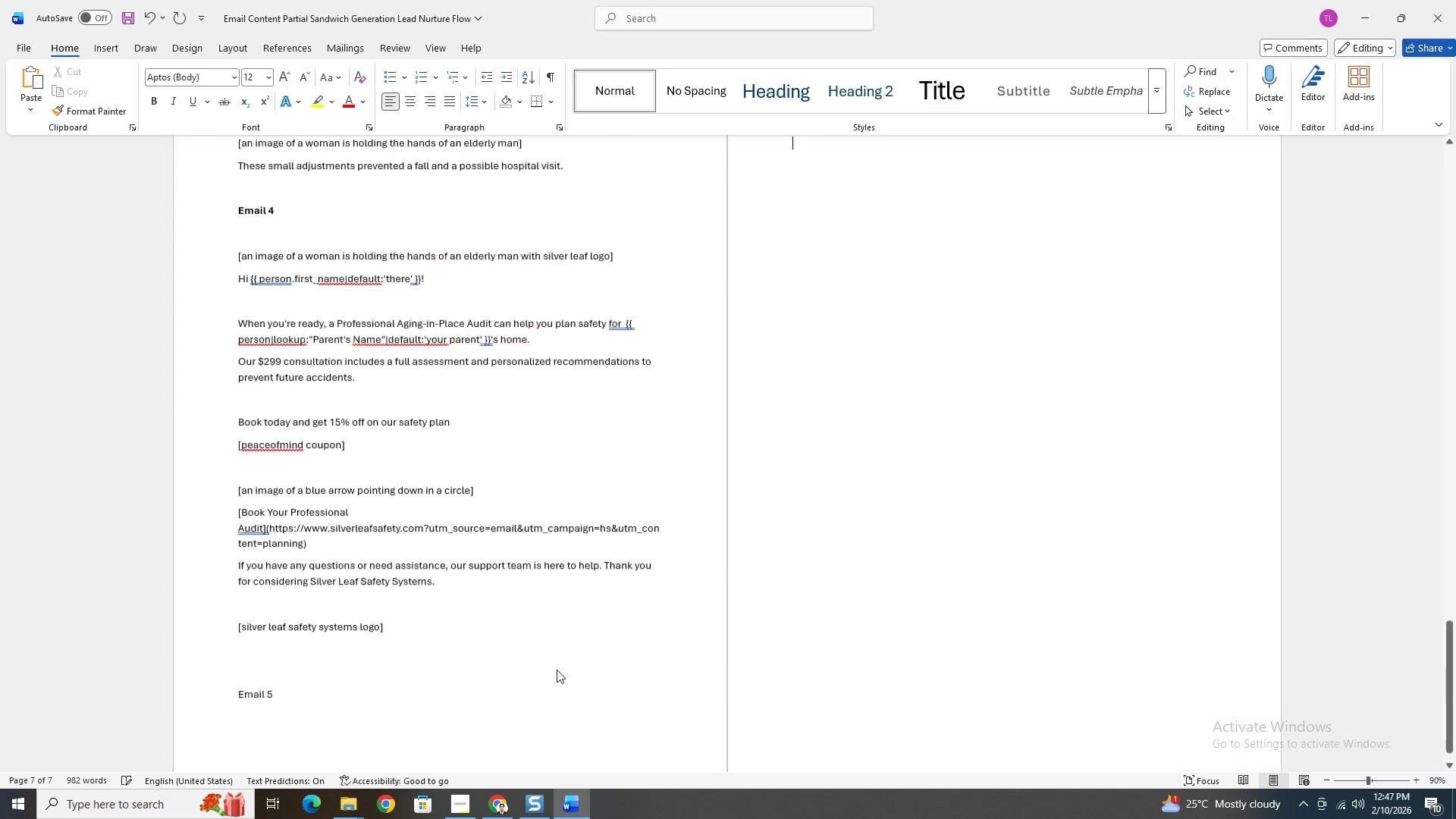 
key(Enter)
 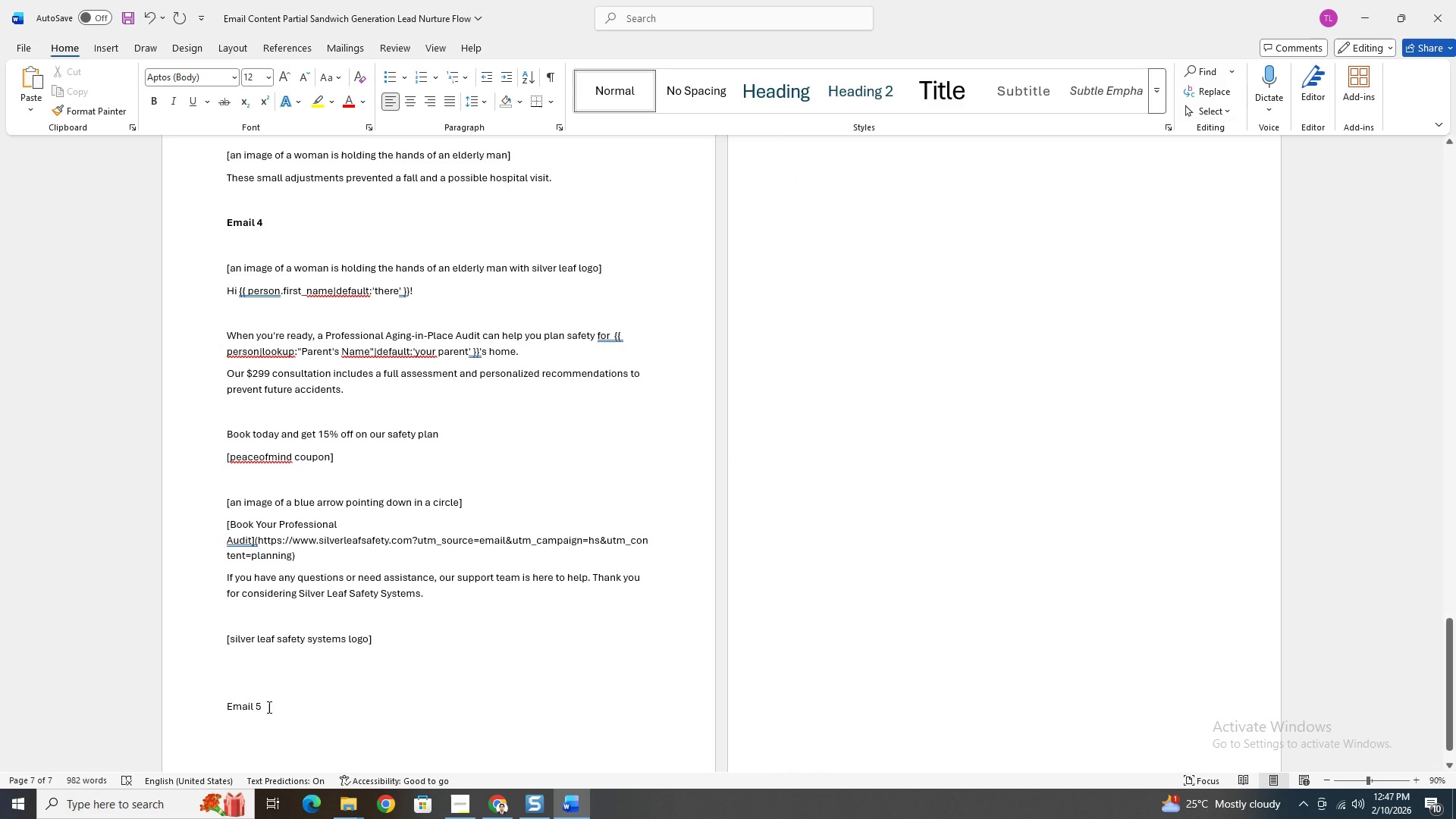 
left_click_drag(start_coordinate=[262, 707], to_coordinate=[231, 708])
 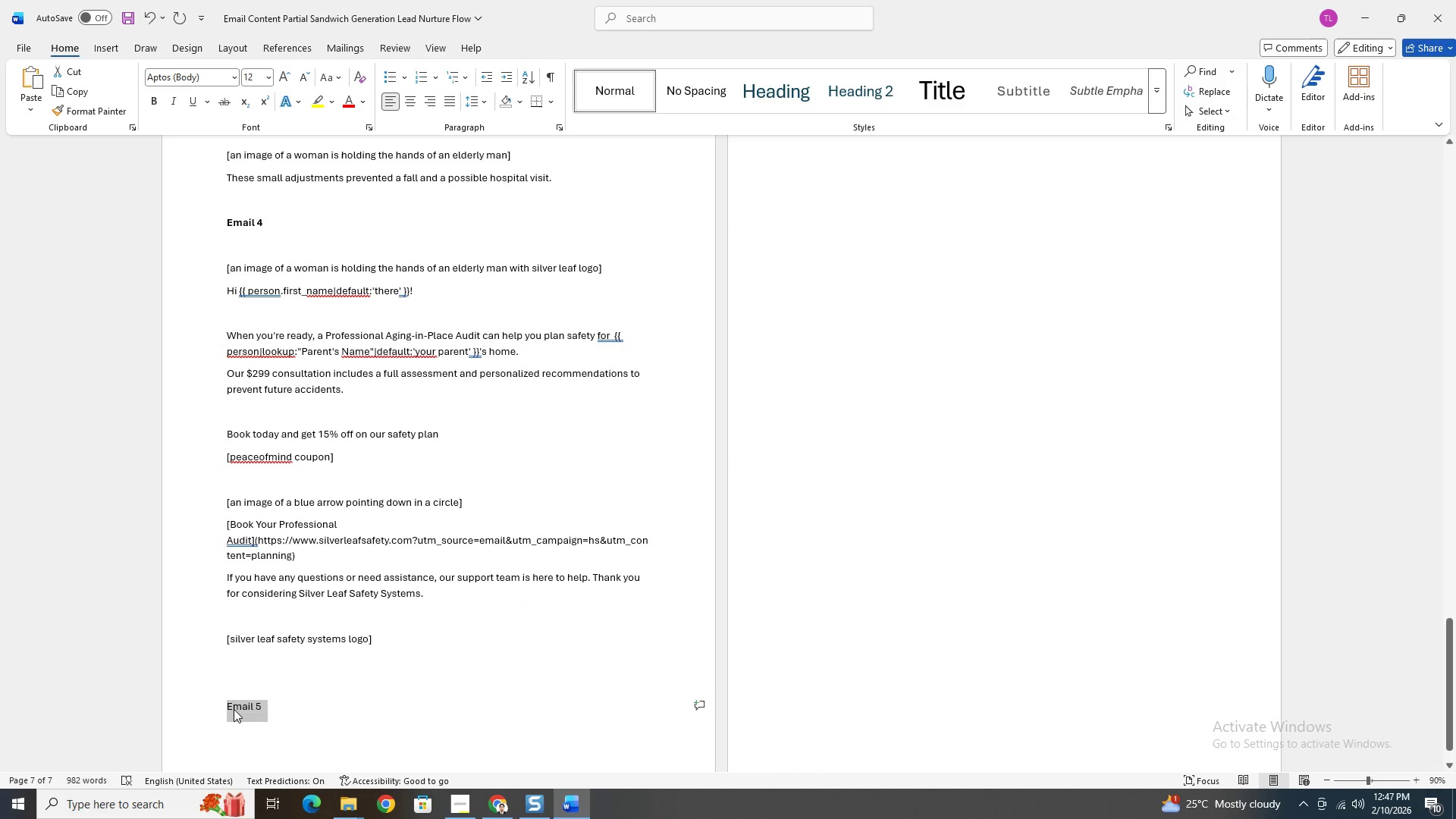 
key(Control+B)
 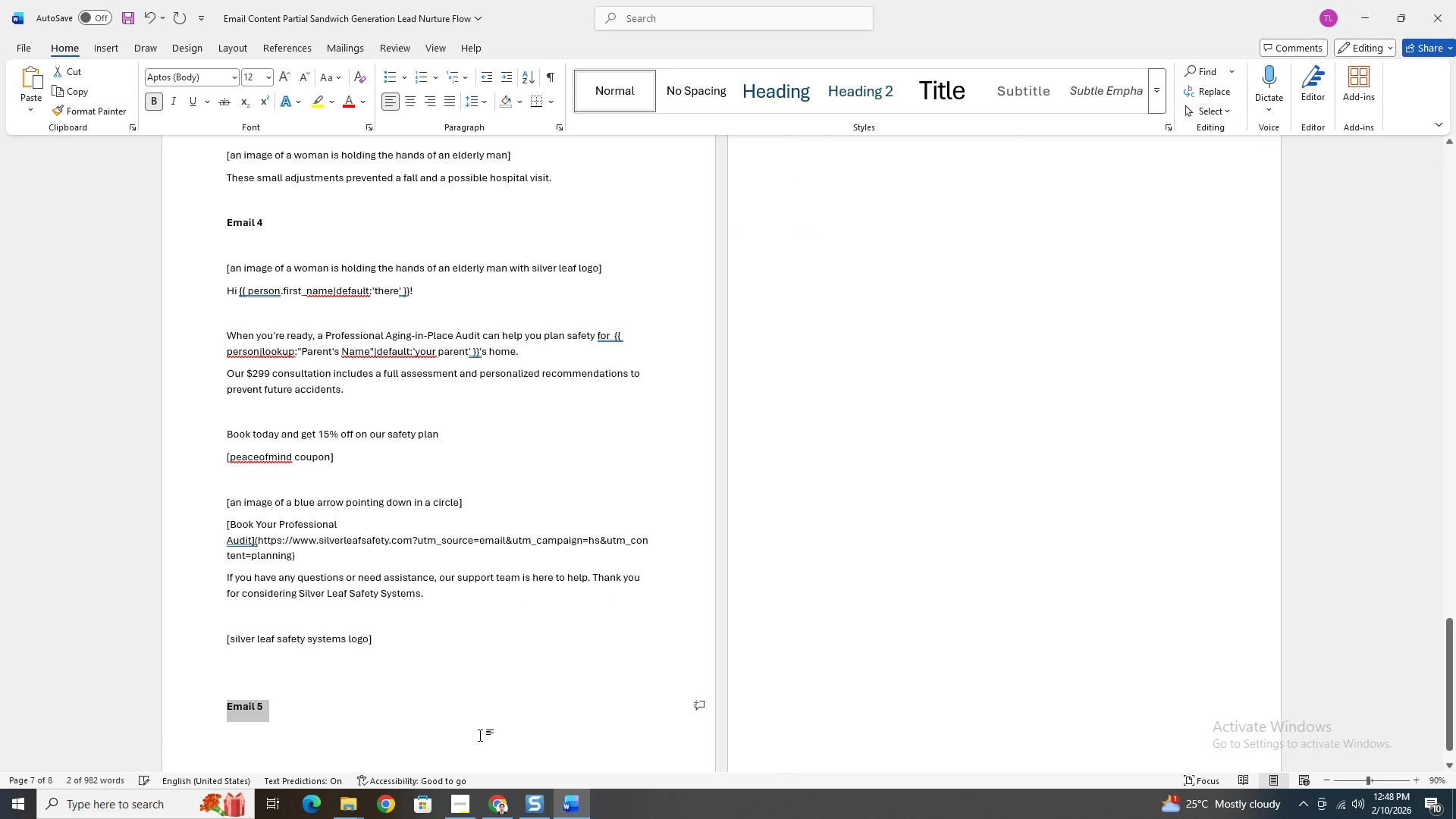 
left_click([480, 735])
 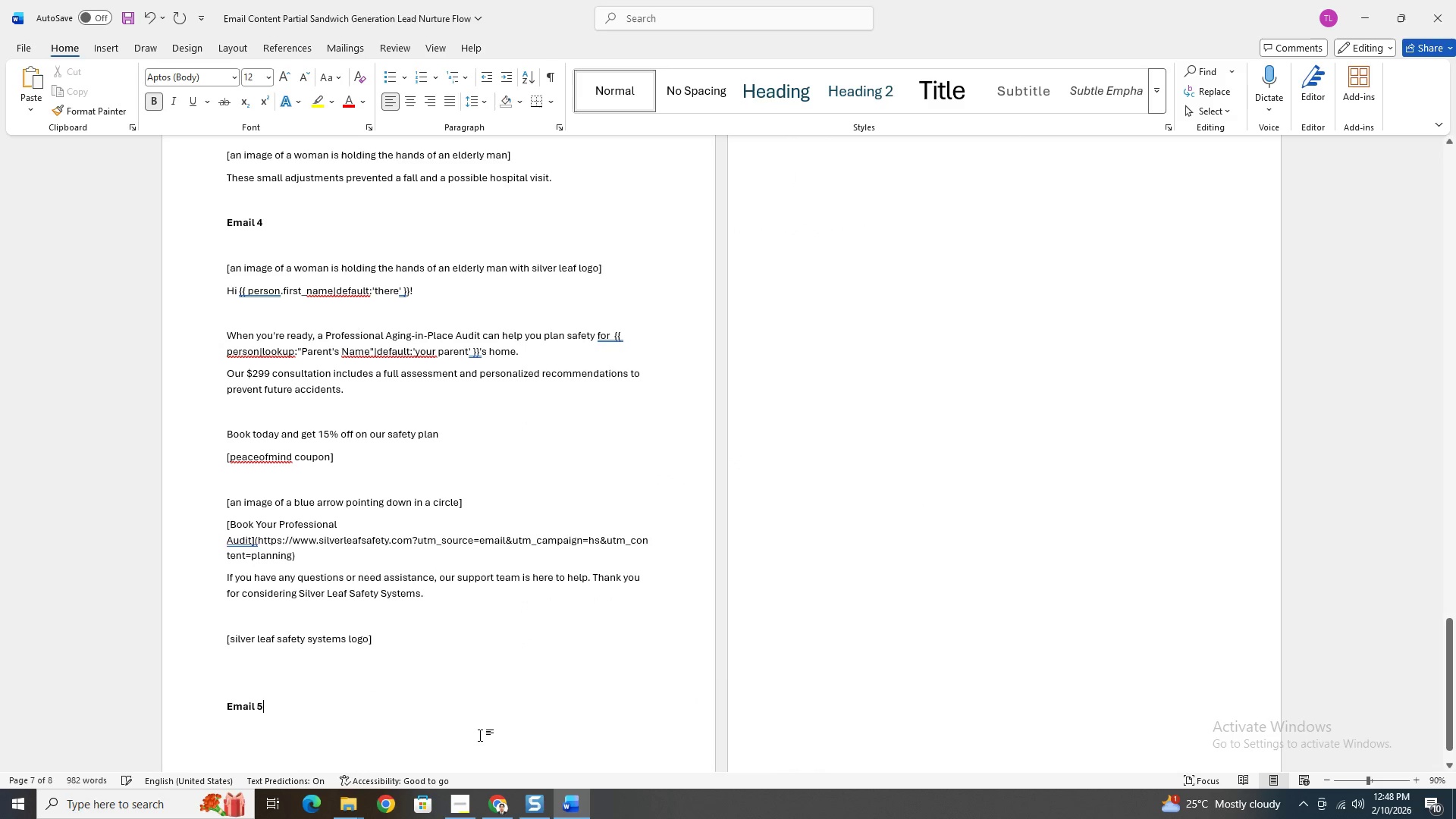 
key(Alt+AltLeft)
 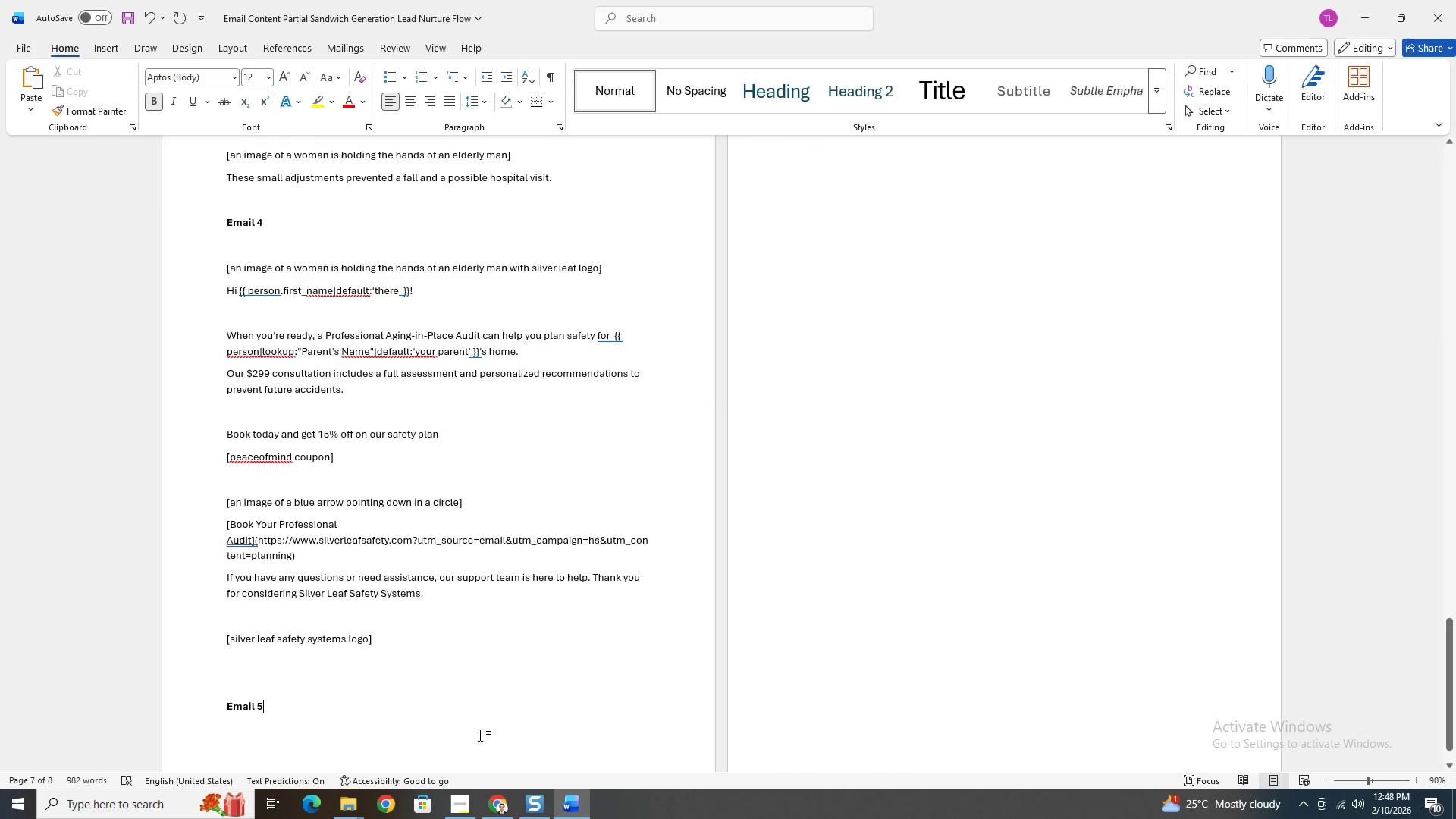 
key(Alt+Tab)
 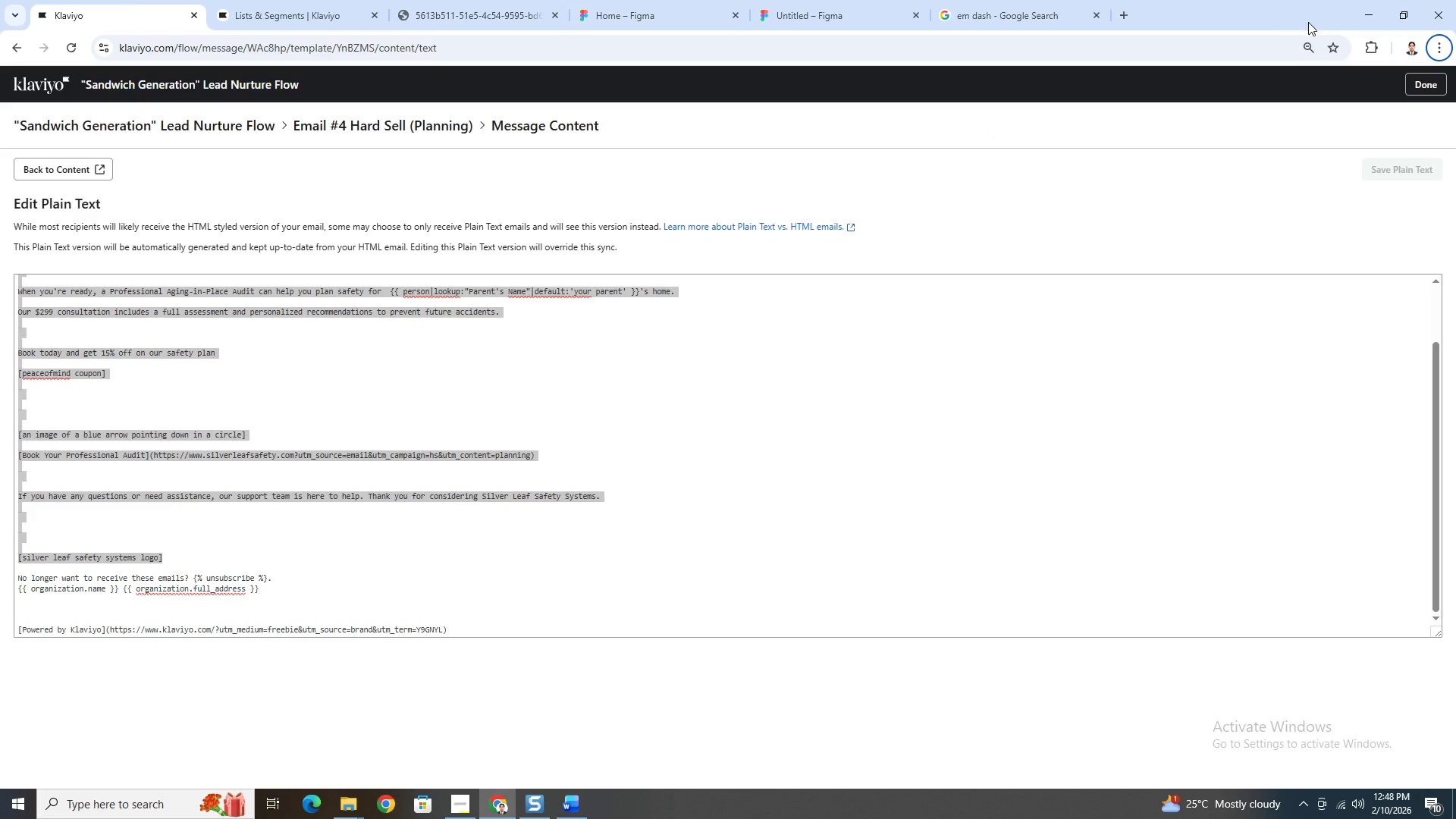 
left_click([1411, 83])
 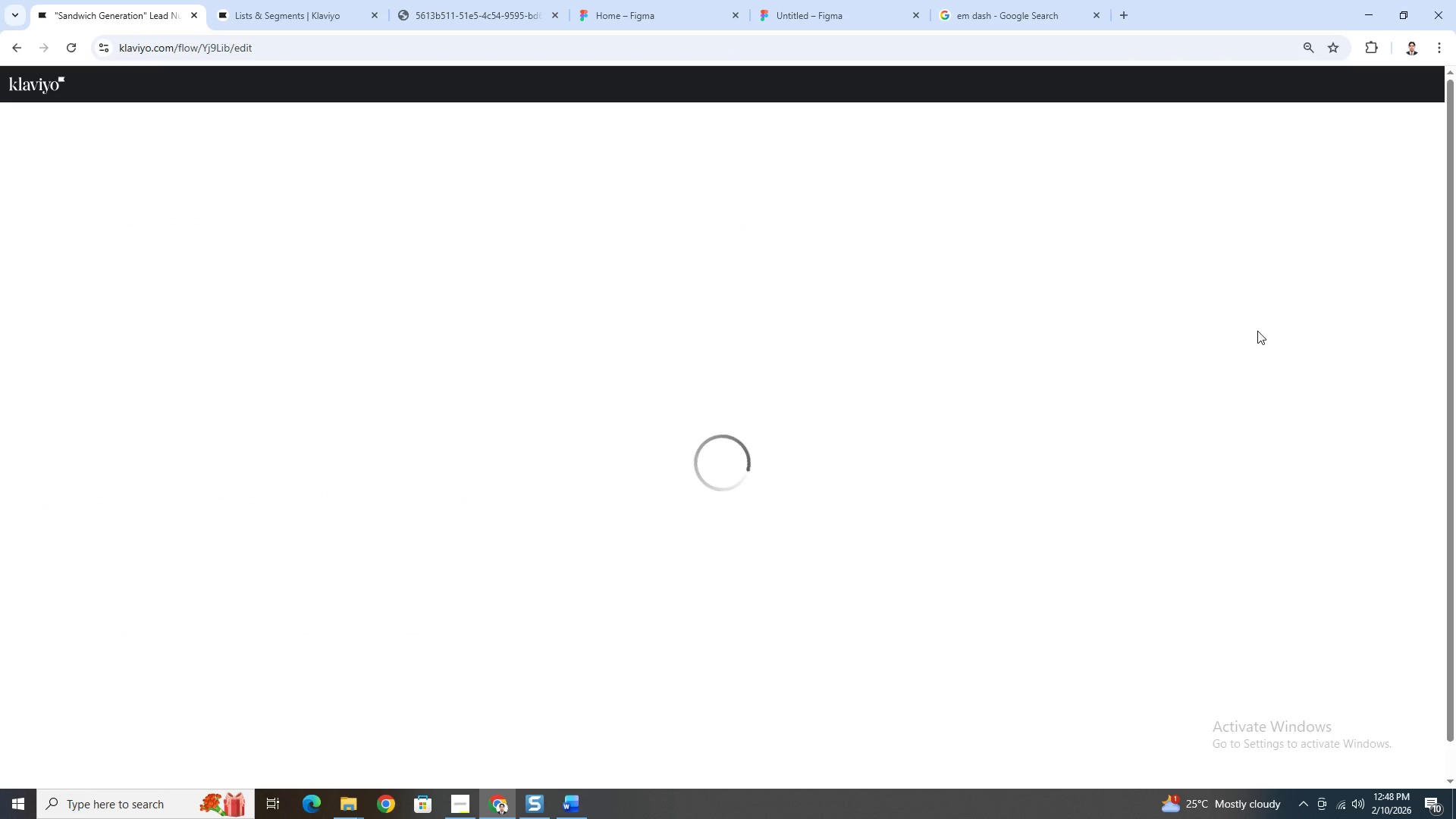 
mouse_move([1232, 667])
 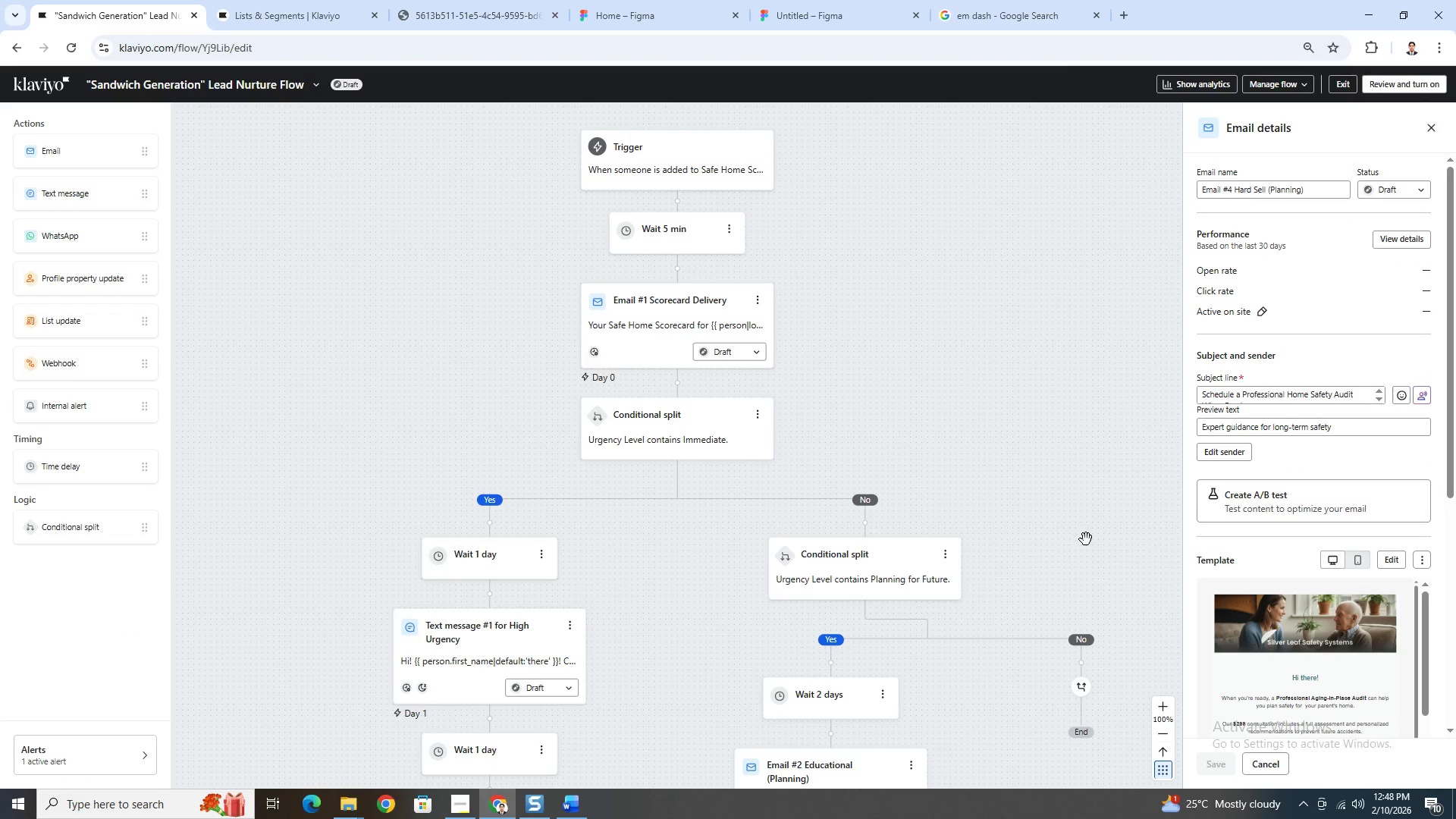 
left_click_drag(start_coordinate=[1086, 539], to_coordinate=[996, 340])
 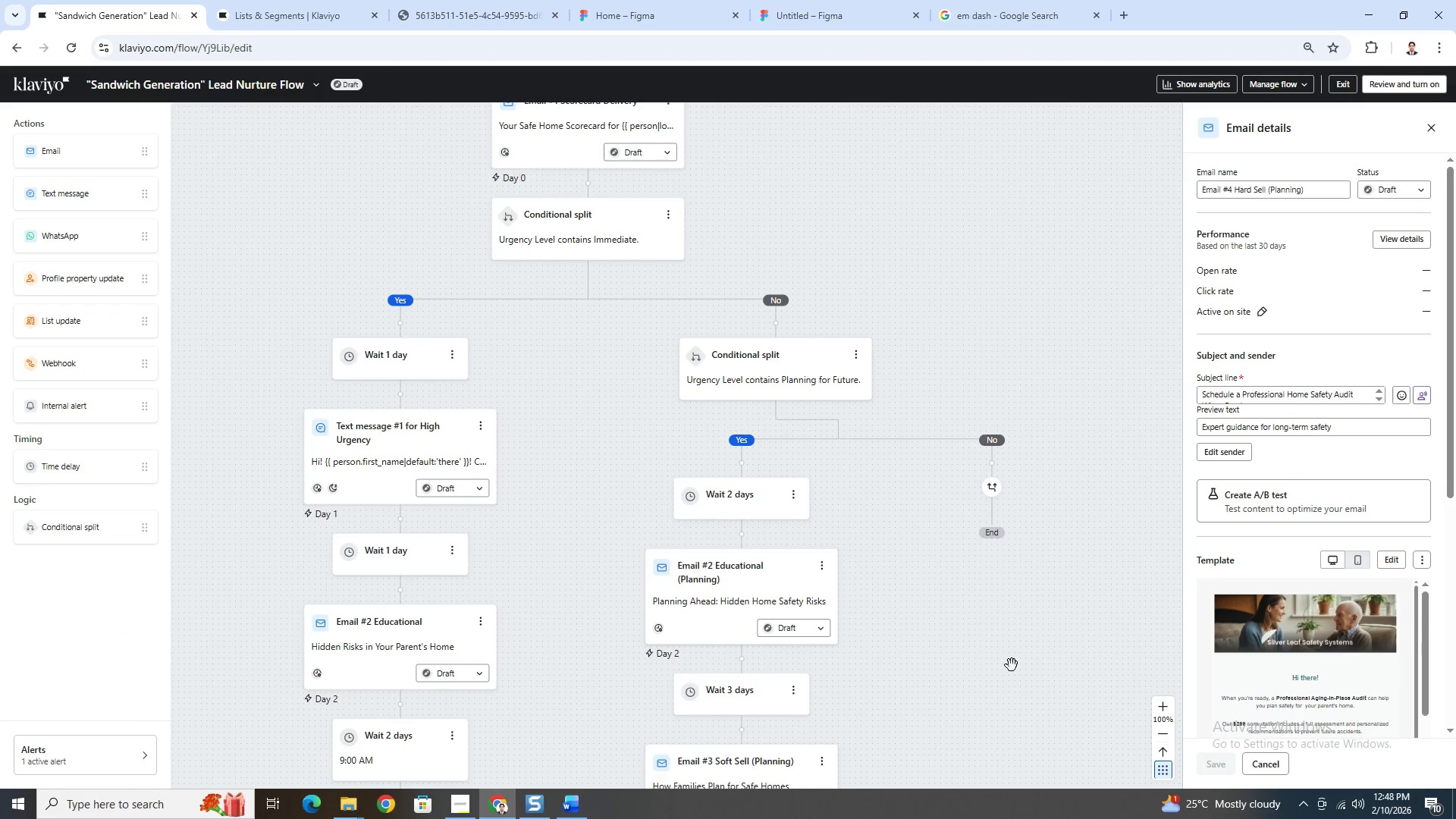 
left_click_drag(start_coordinate=[1014, 672], to_coordinate=[962, 453])
 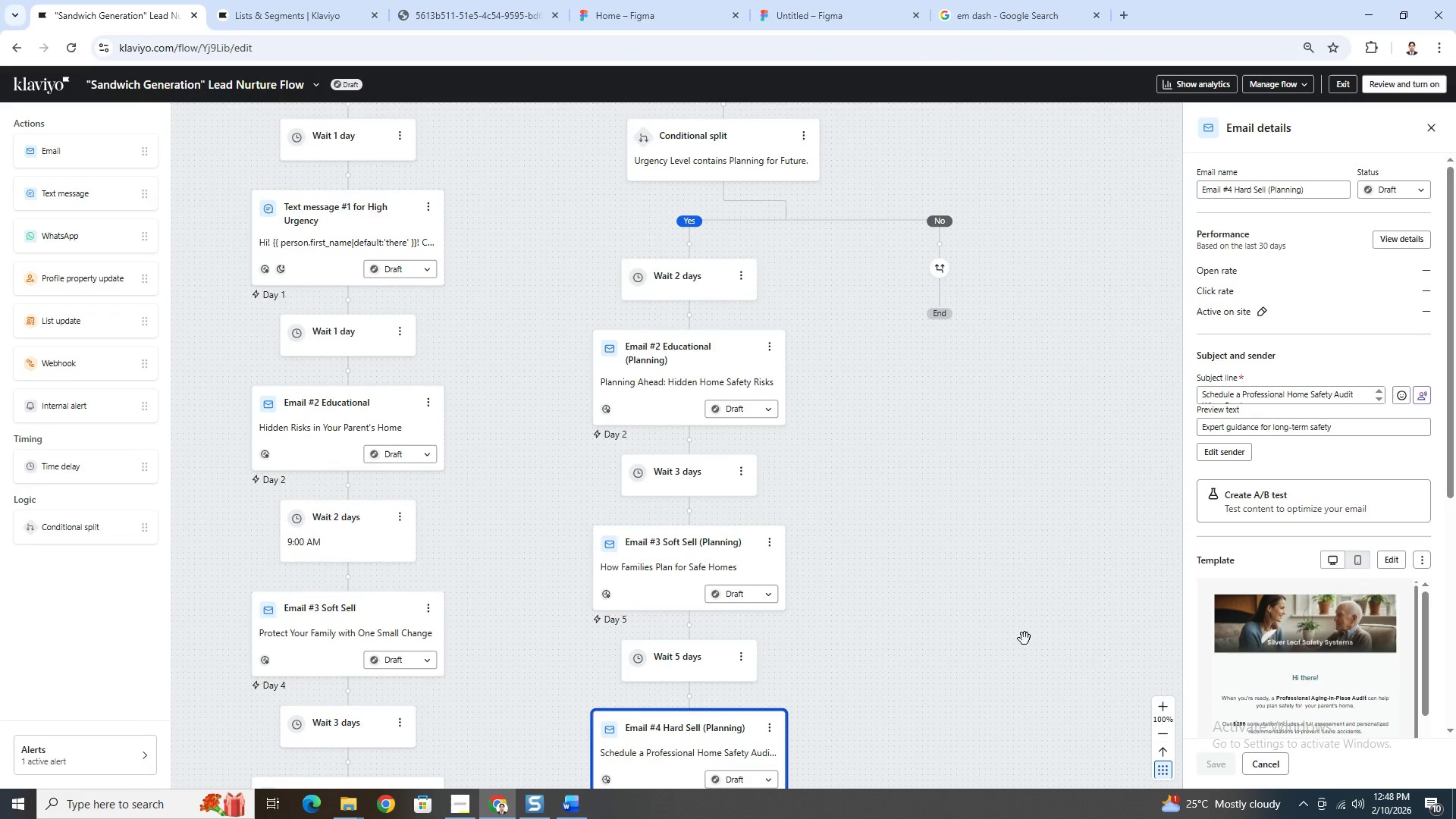 
left_click_drag(start_coordinate=[1023, 668], to_coordinate=[936, 472])
 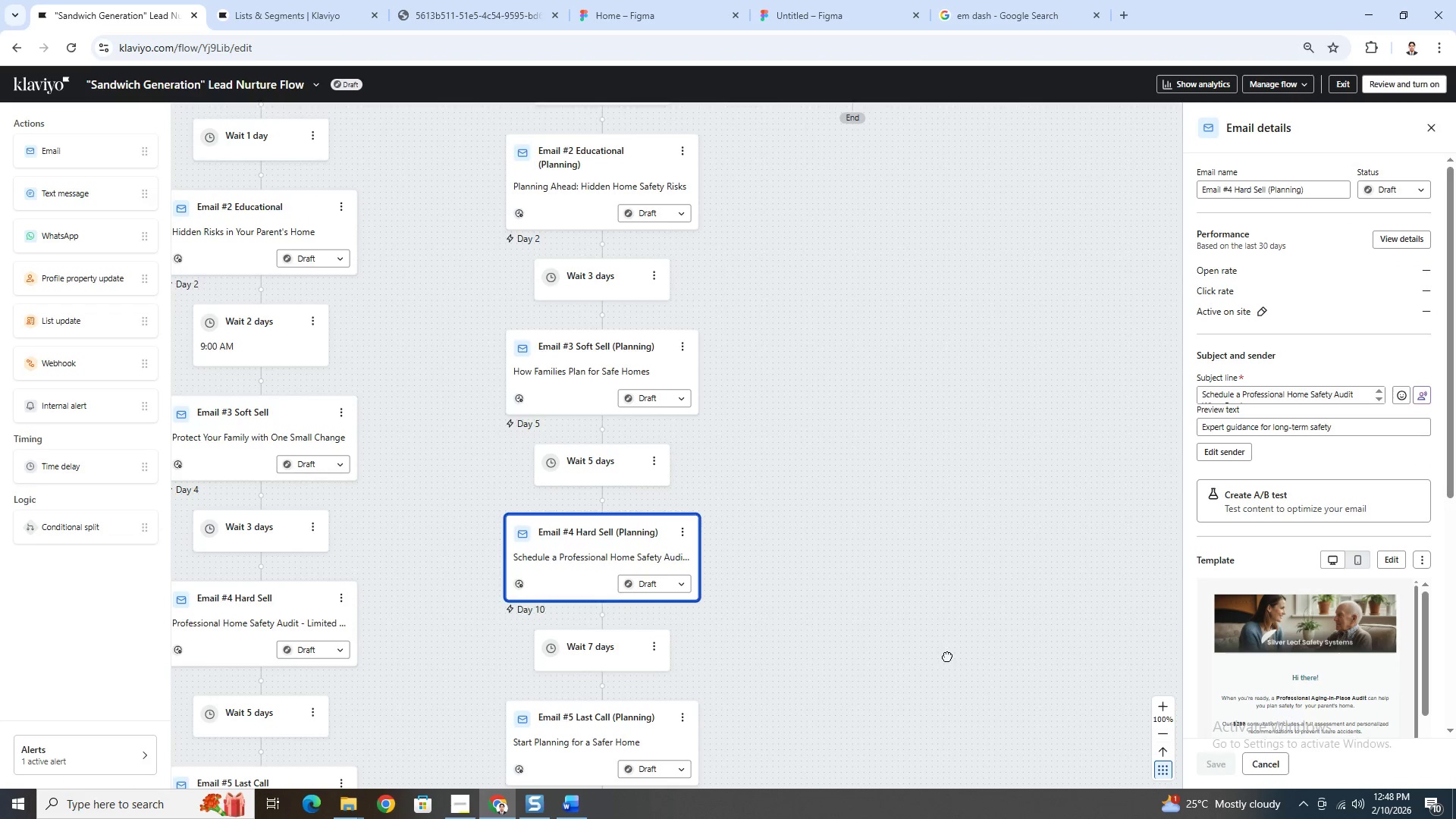 
left_click_drag(start_coordinate=[947, 657], to_coordinate=[940, 474])
 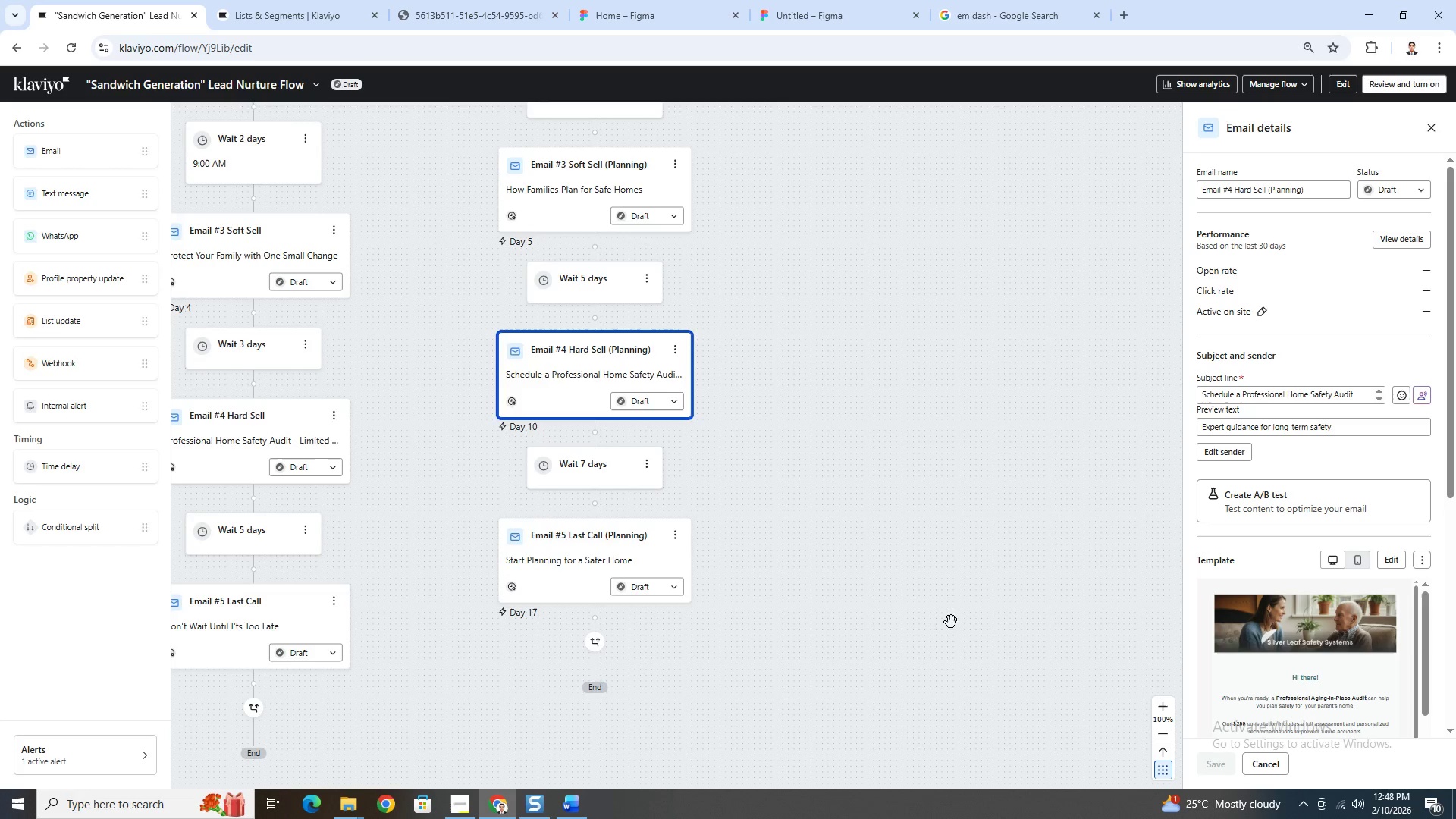 
left_click_drag(start_coordinate=[951, 622], to_coordinate=[923, 530])
 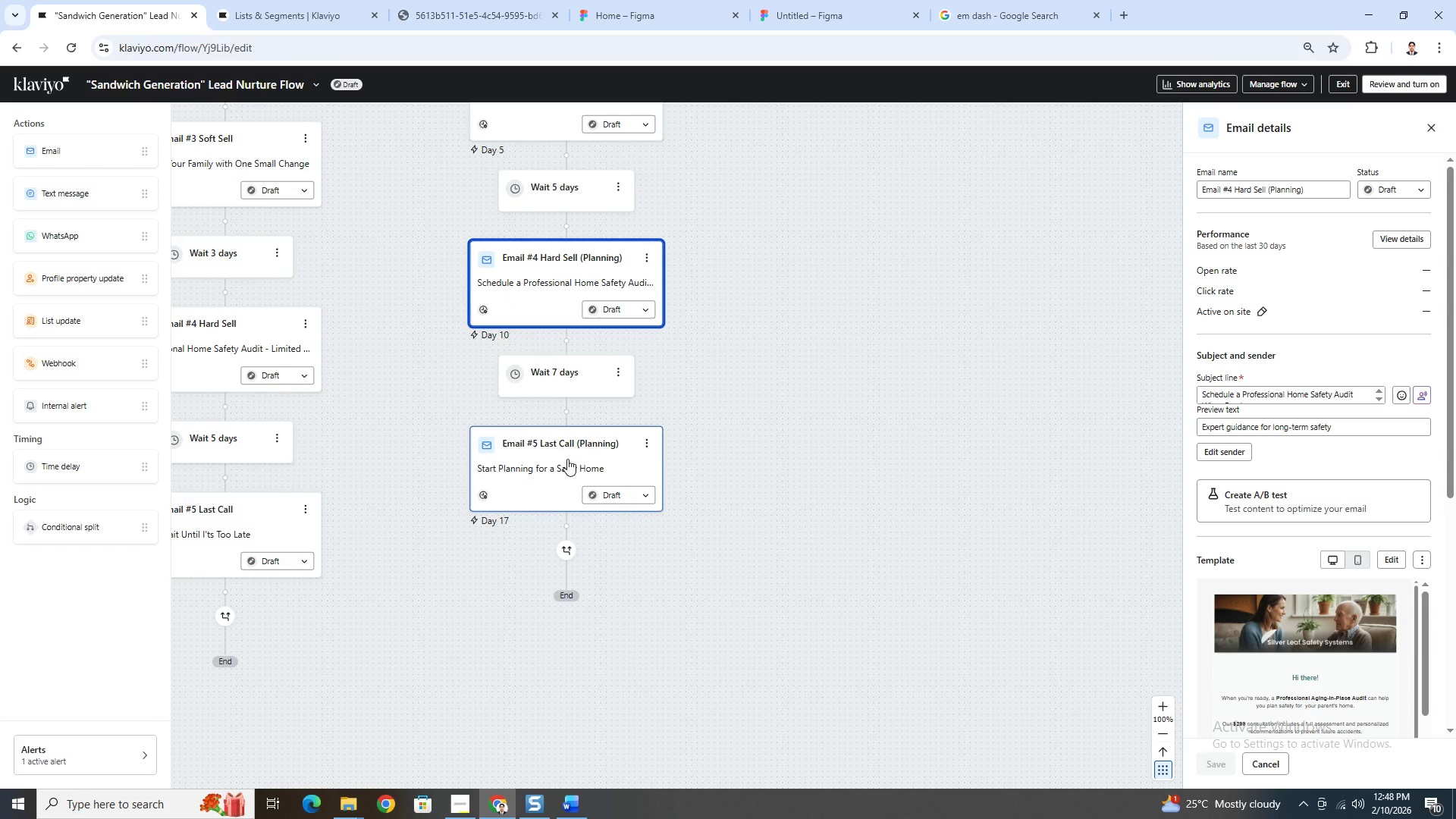 
left_click([567, 459])
 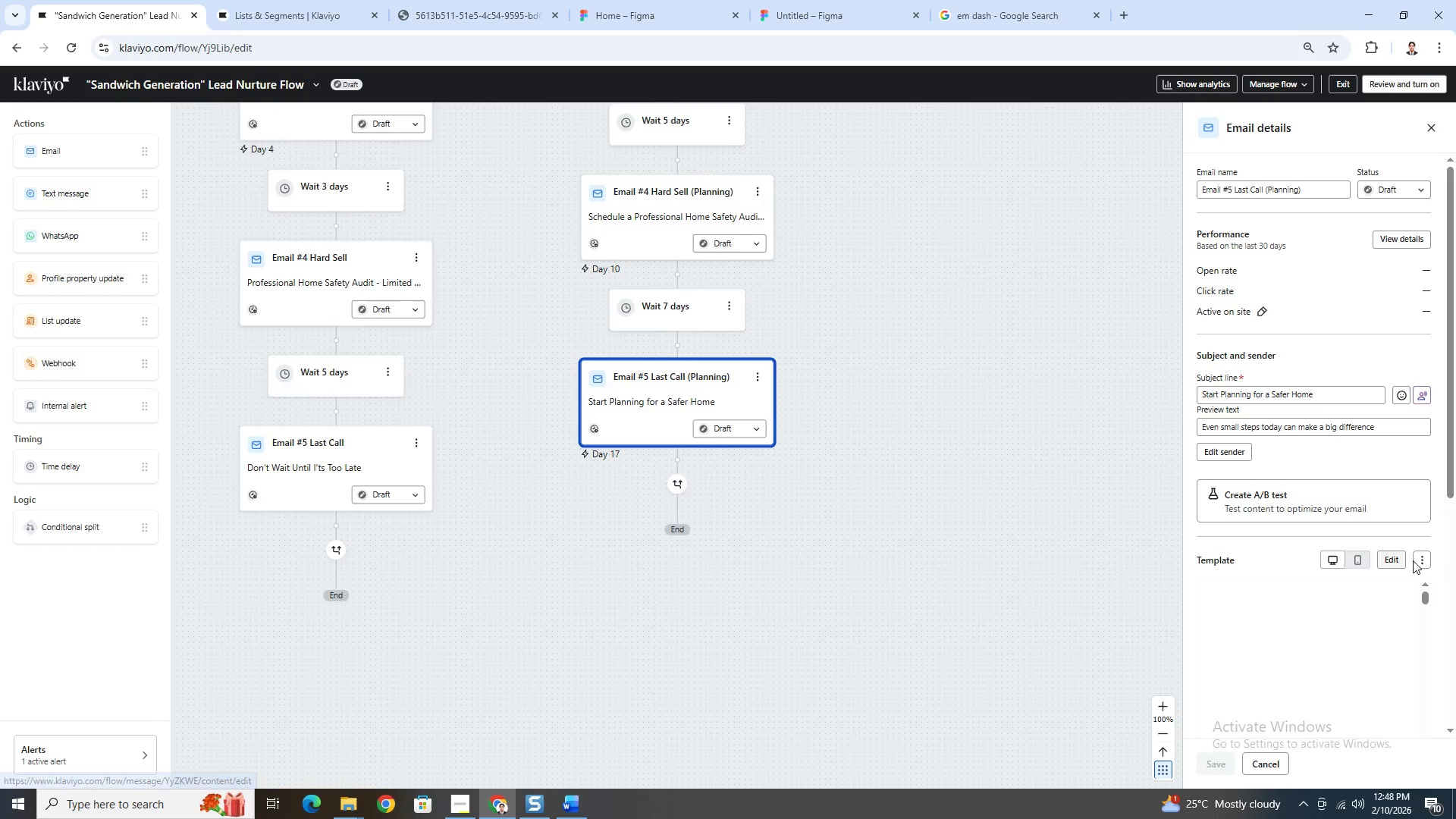 
left_click([1423, 558])
 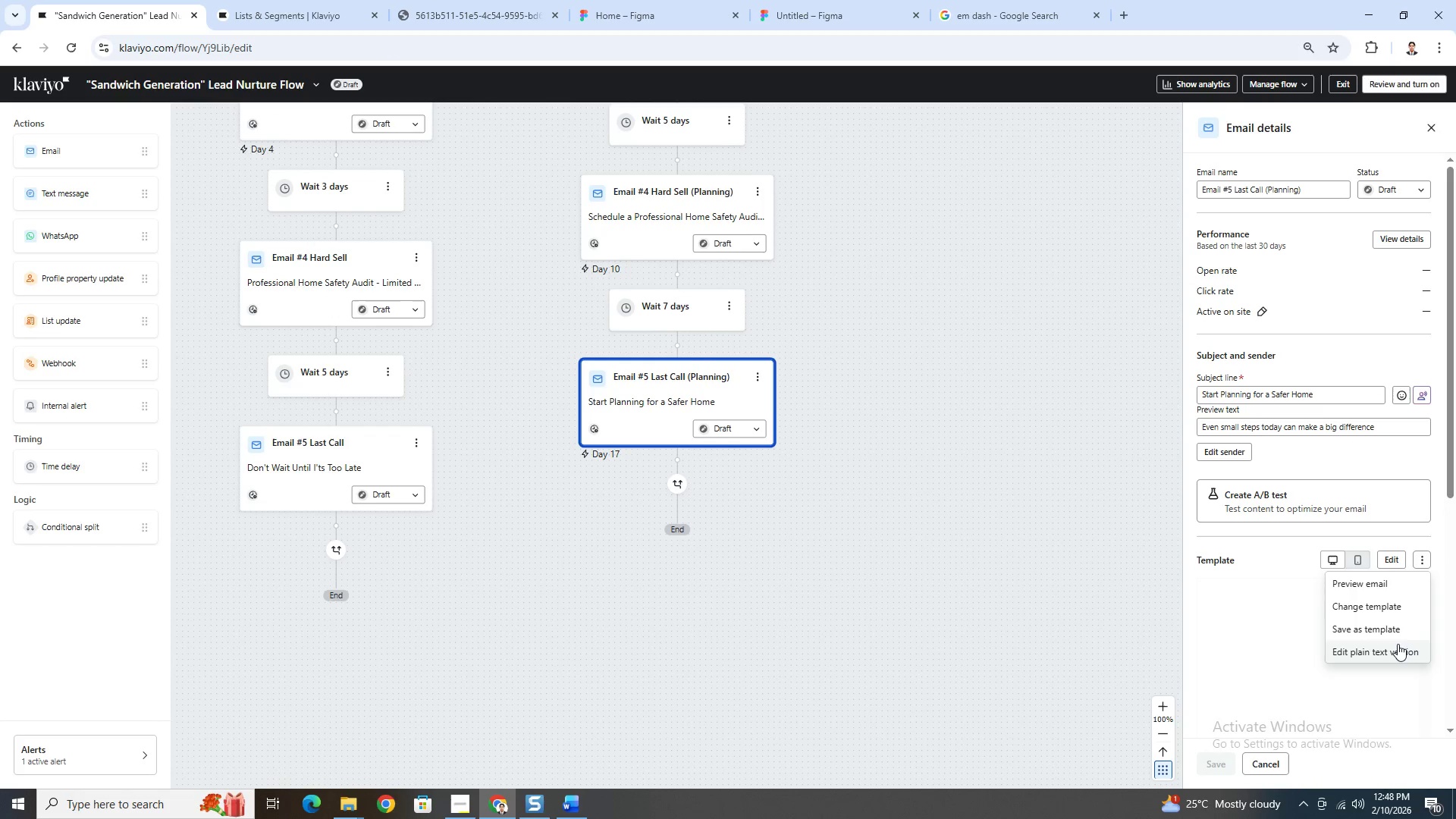 
left_click([1398, 647])
 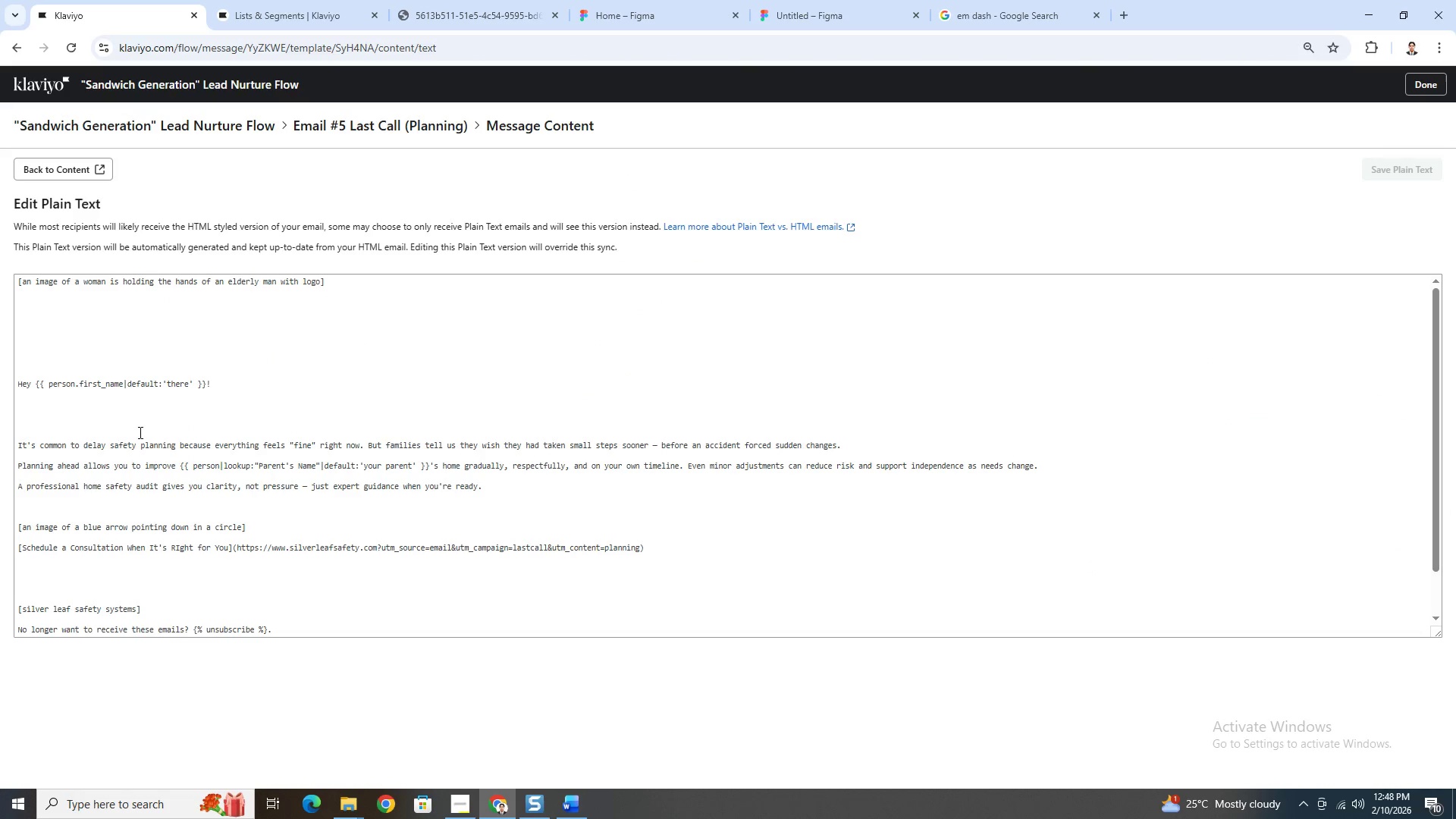 
left_click([161, 410])
 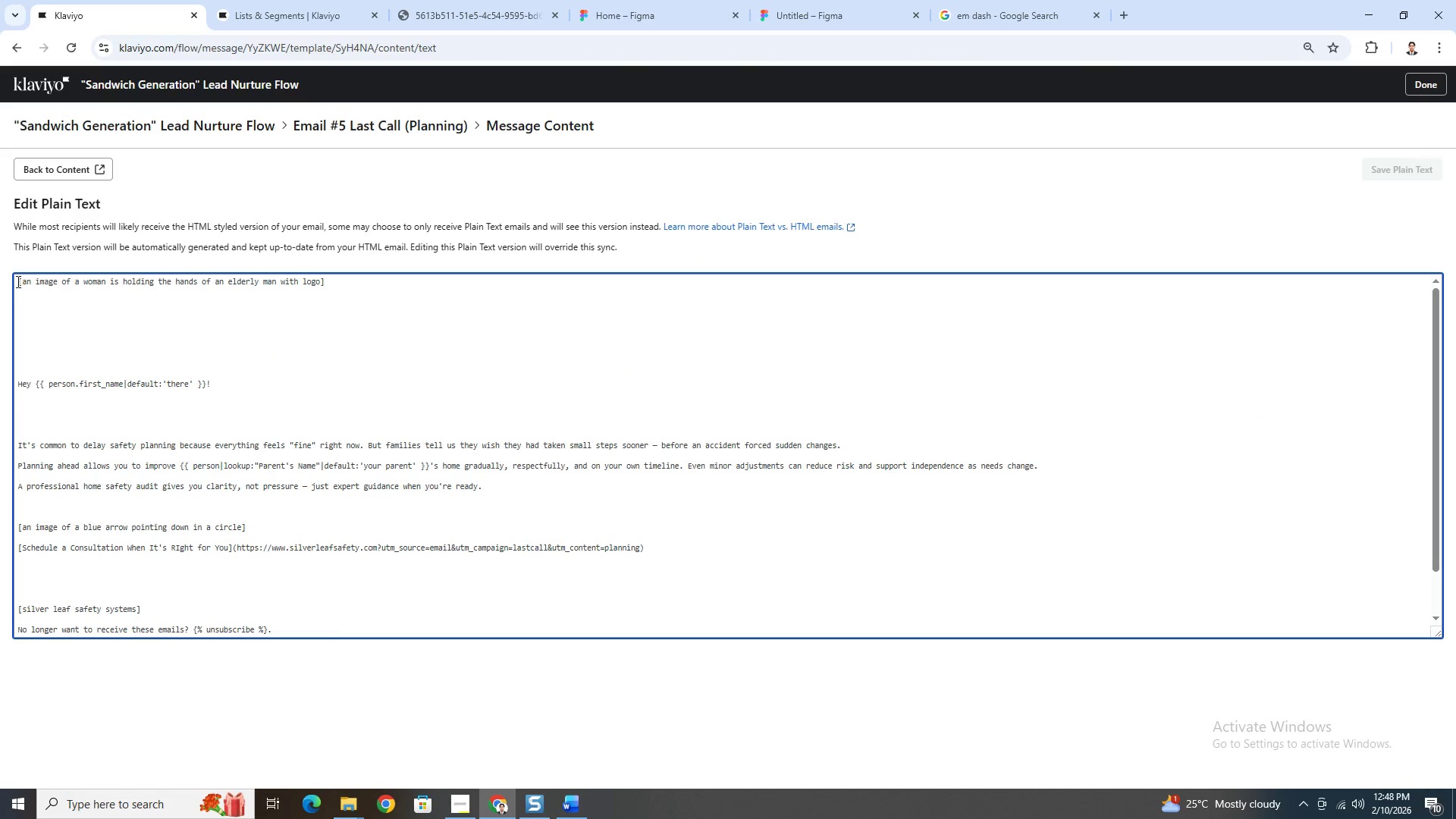 
left_click_drag(start_coordinate=[17, 281], to_coordinate=[375, 590])
 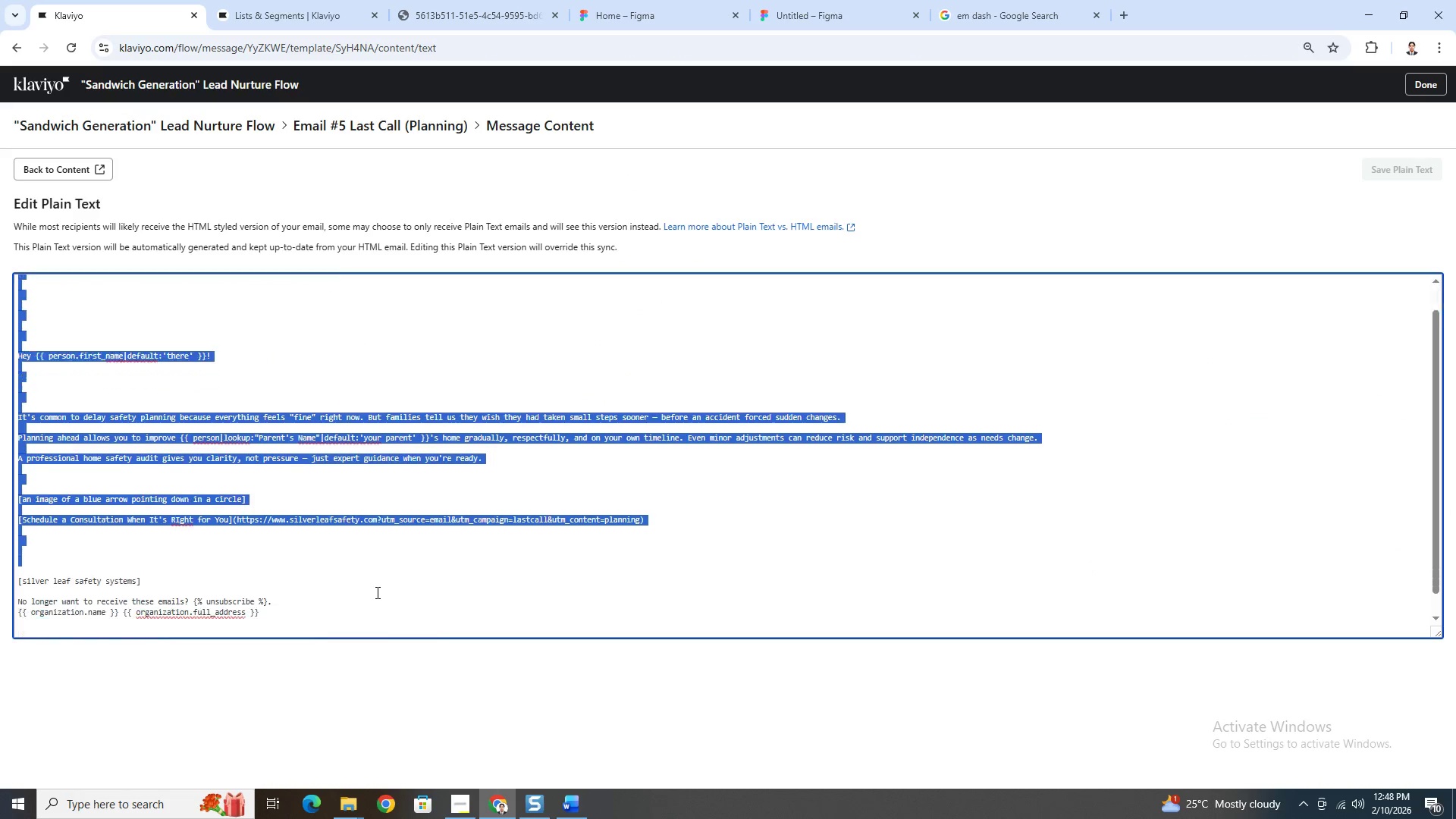 
scroll: coordinate [376, 592], scroll_direction: down, amount: 3.0
 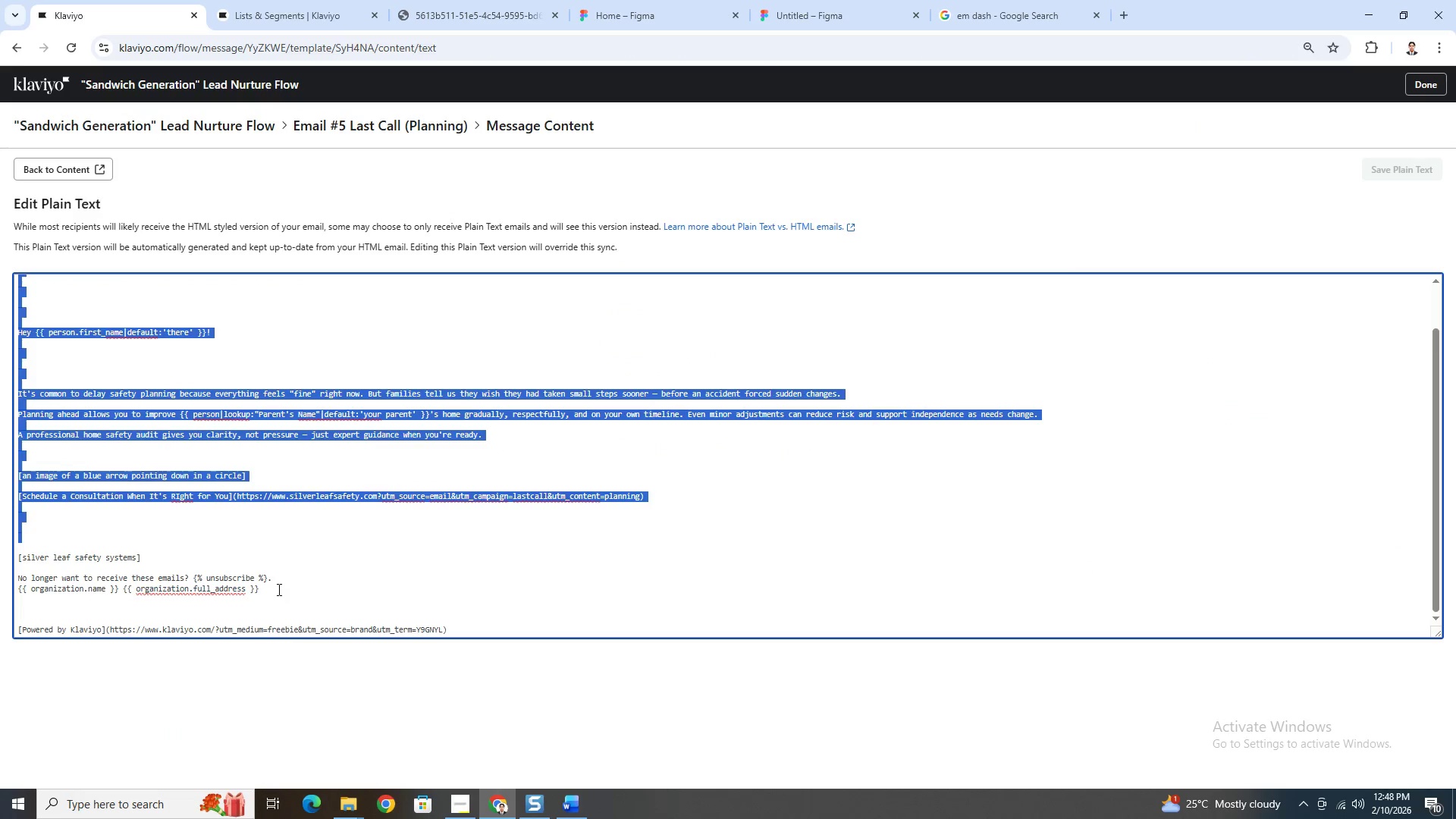 
hold_key(key=ShiftLeft, duration=0.91)
left_click([277, 562])
 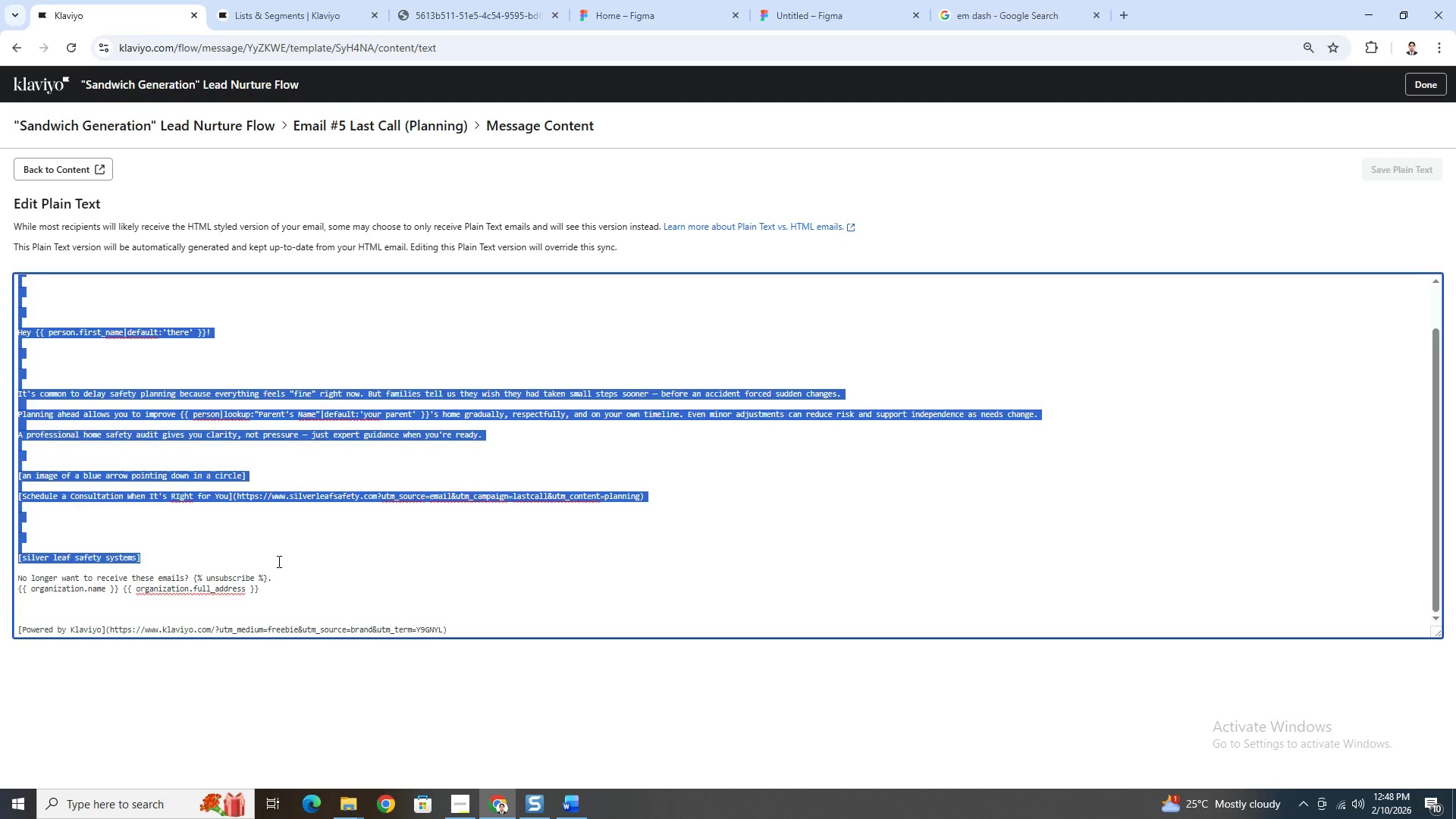 
key(Control+C)
 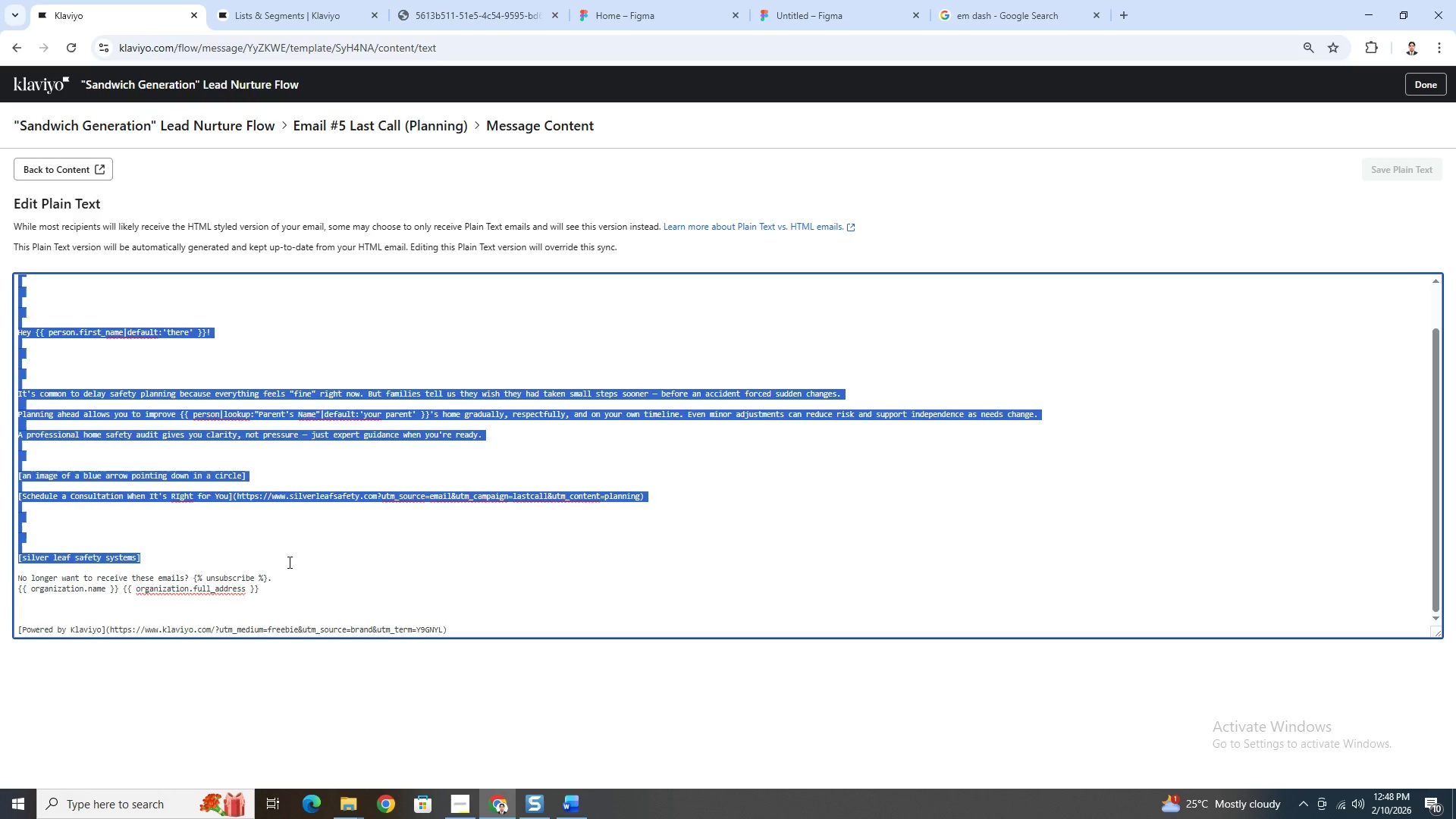 
key(Alt+AltLeft)
 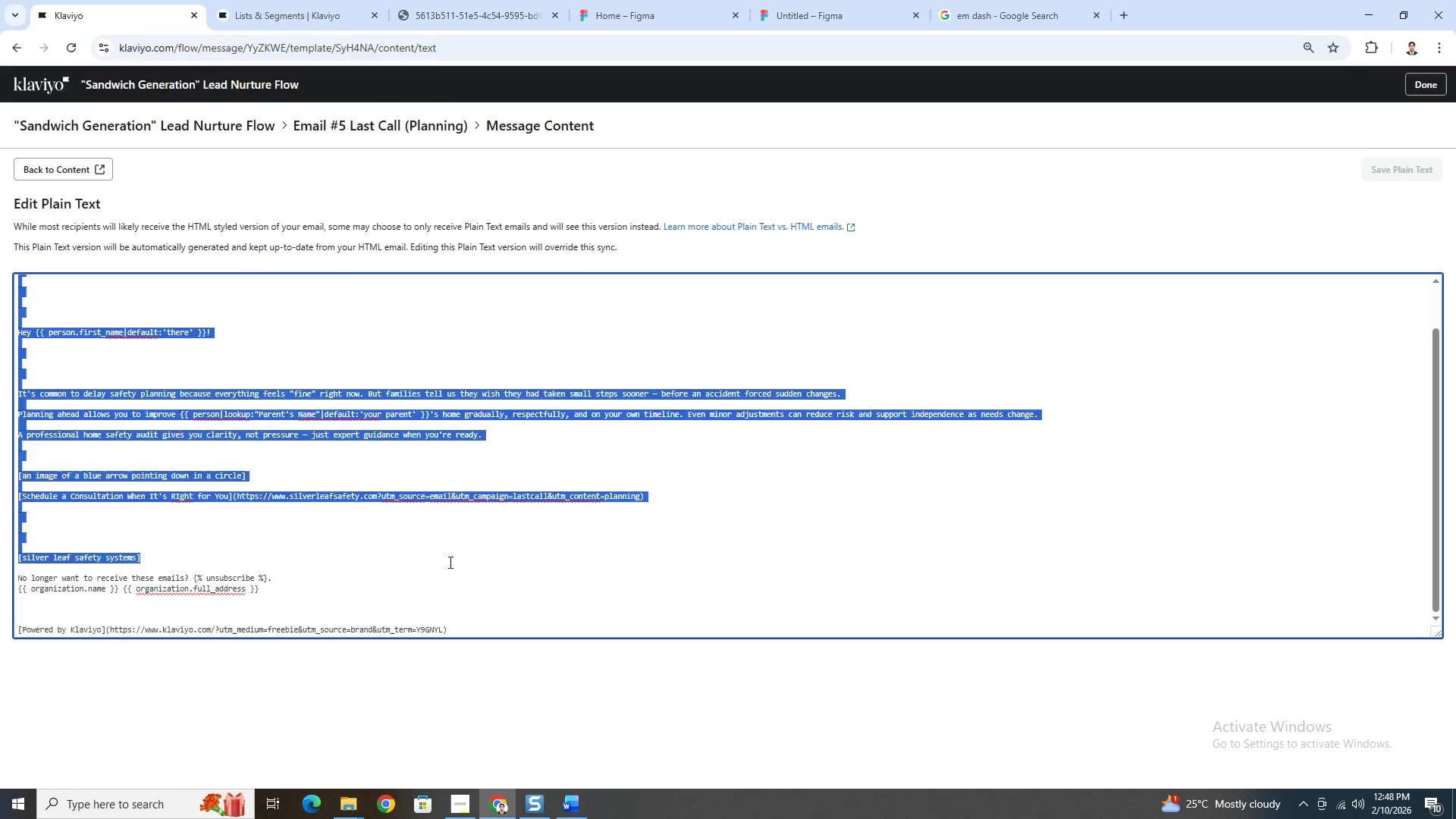 
key(Alt+Tab)
 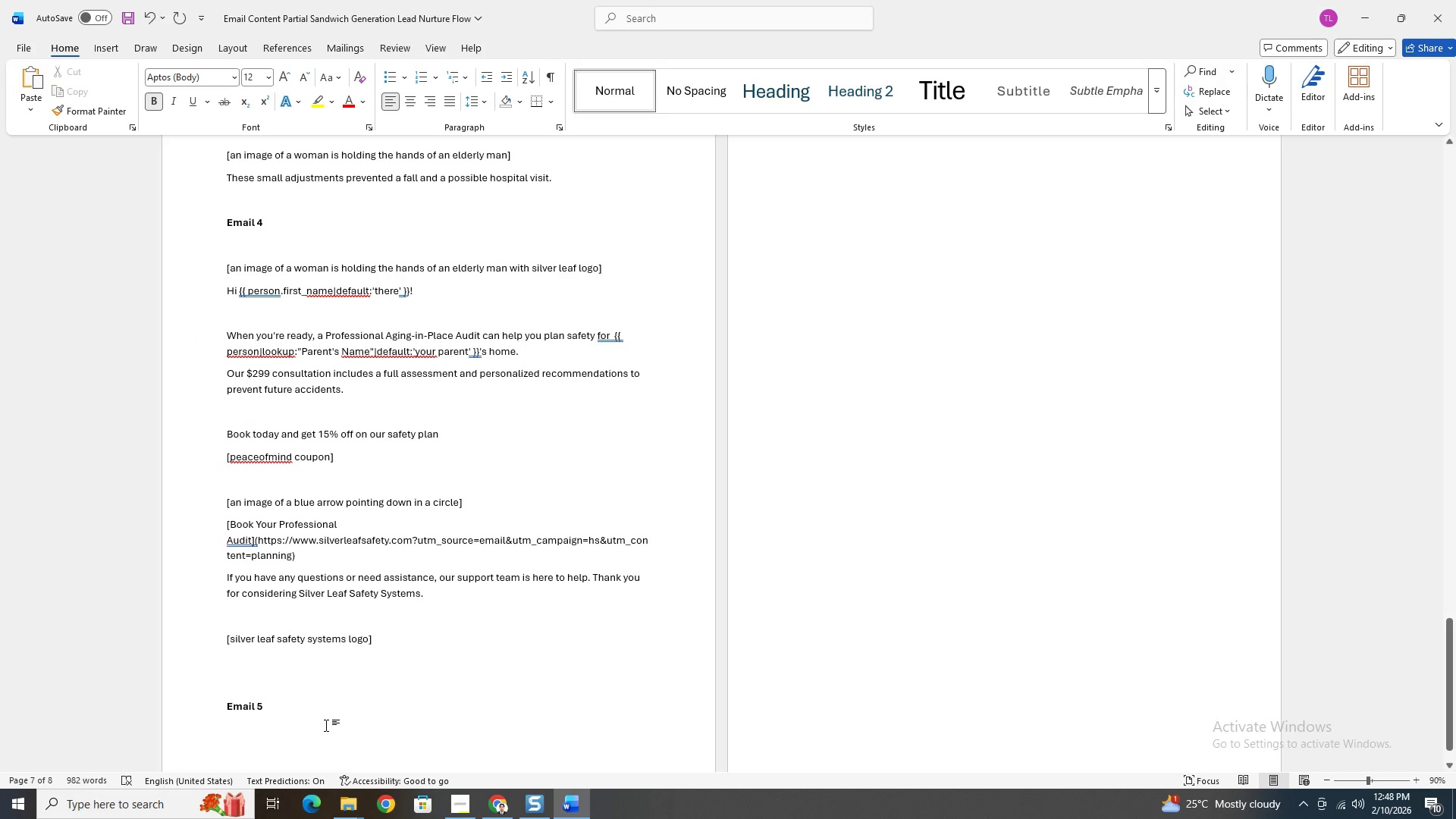 
left_click([267, 727])
 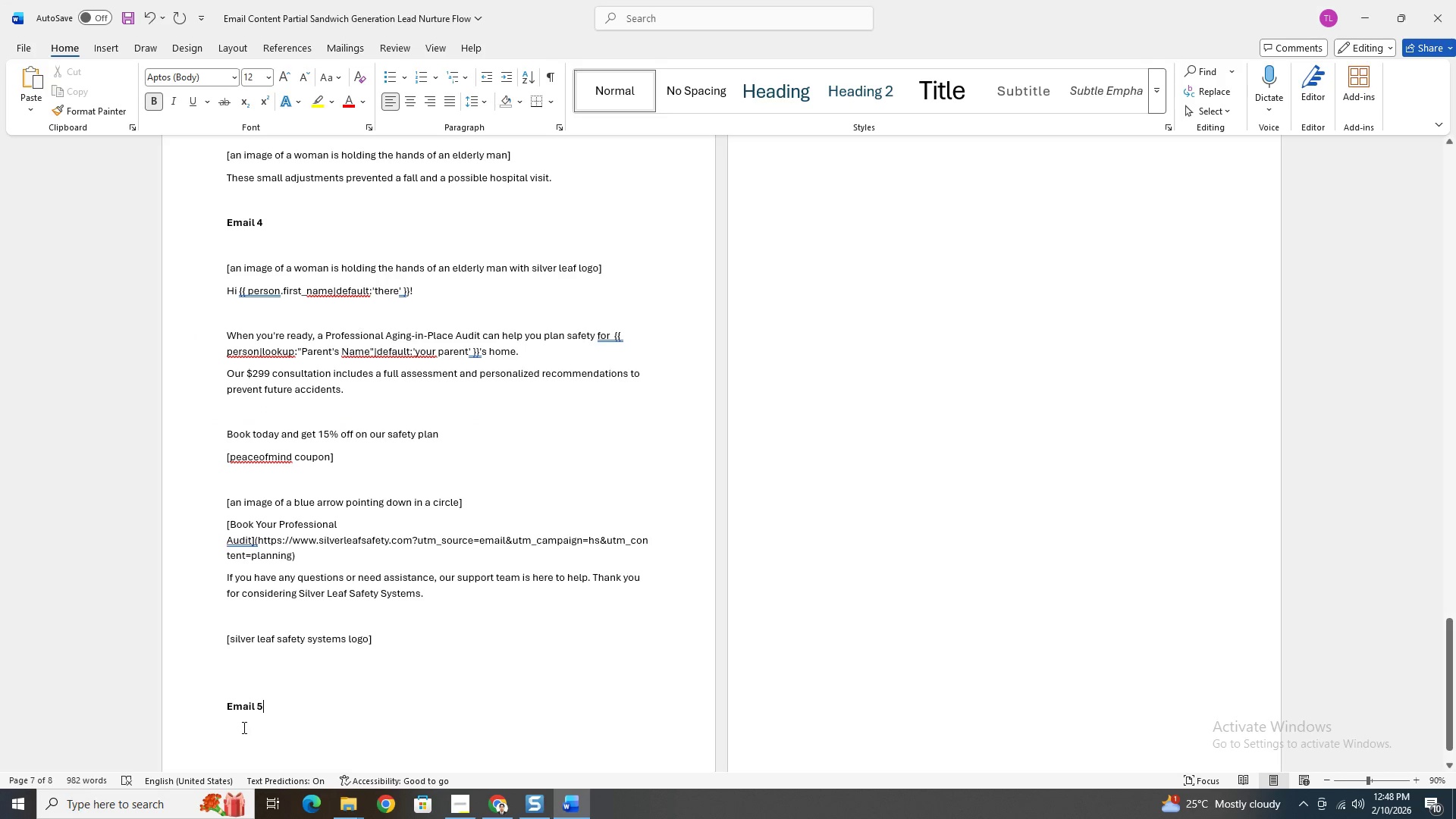 
left_click([243, 727])
 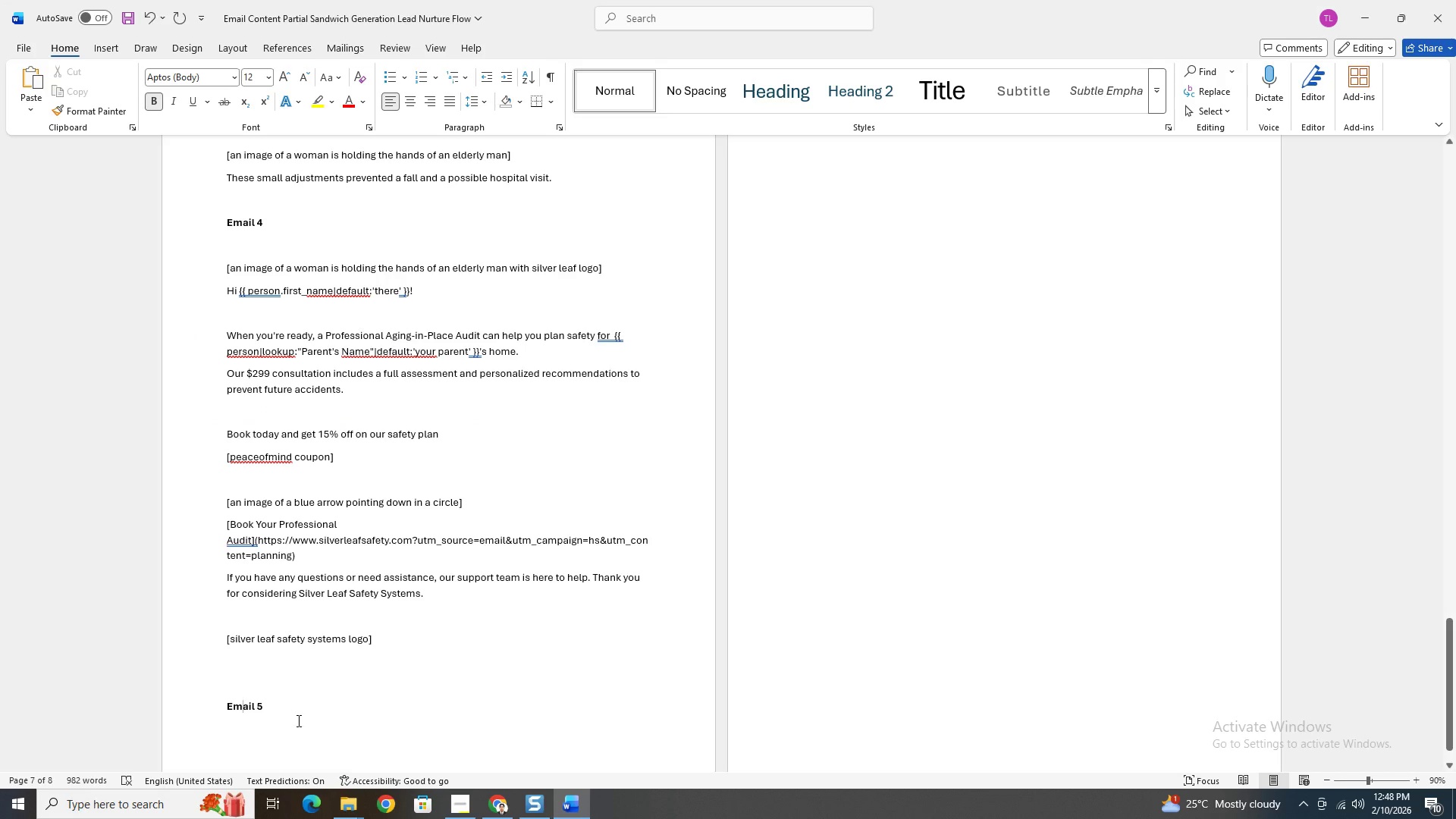 
left_click([301, 719])
 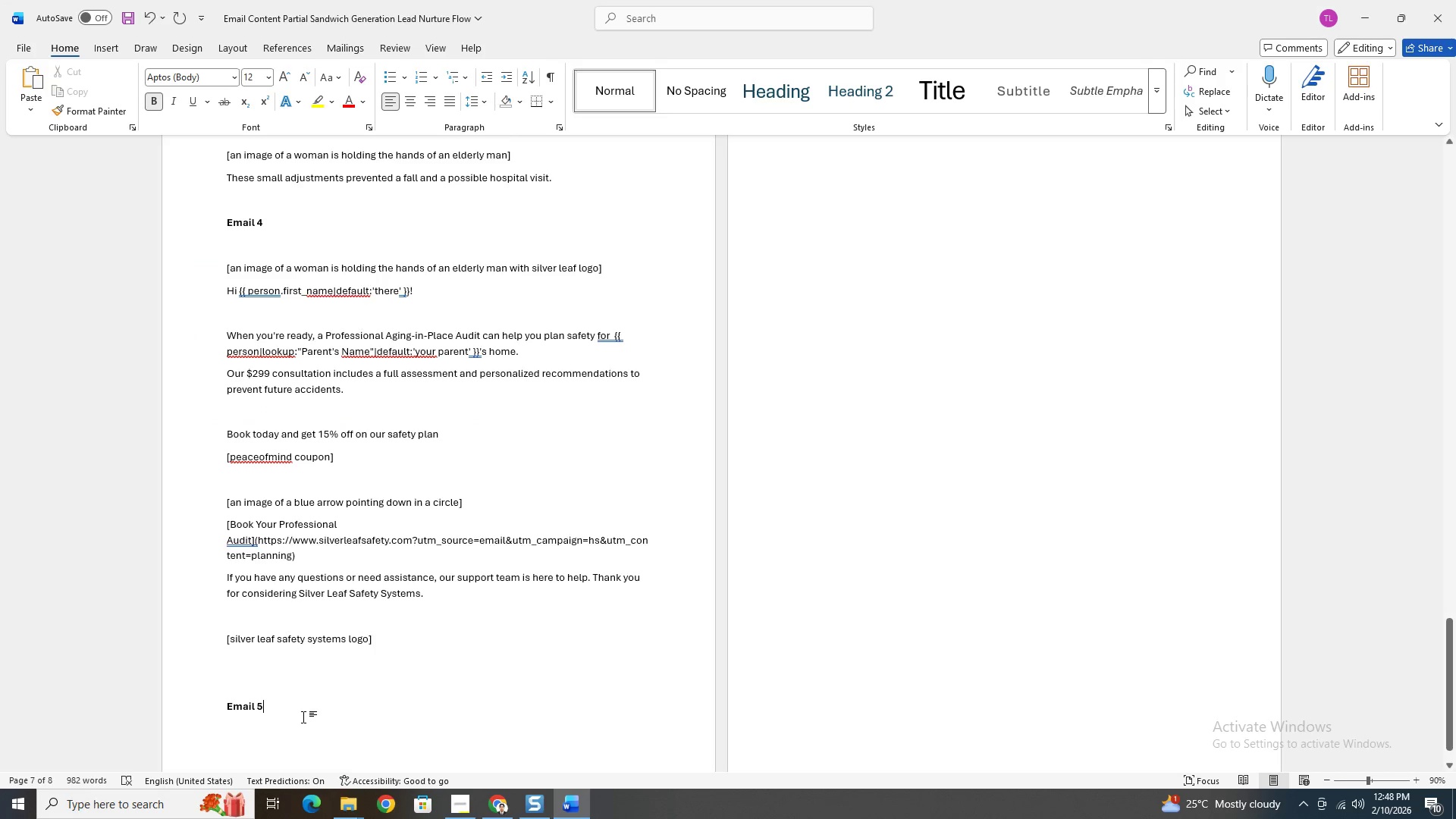 
scroll: coordinate [303, 716], scroll_direction: down, amount: 5.0
 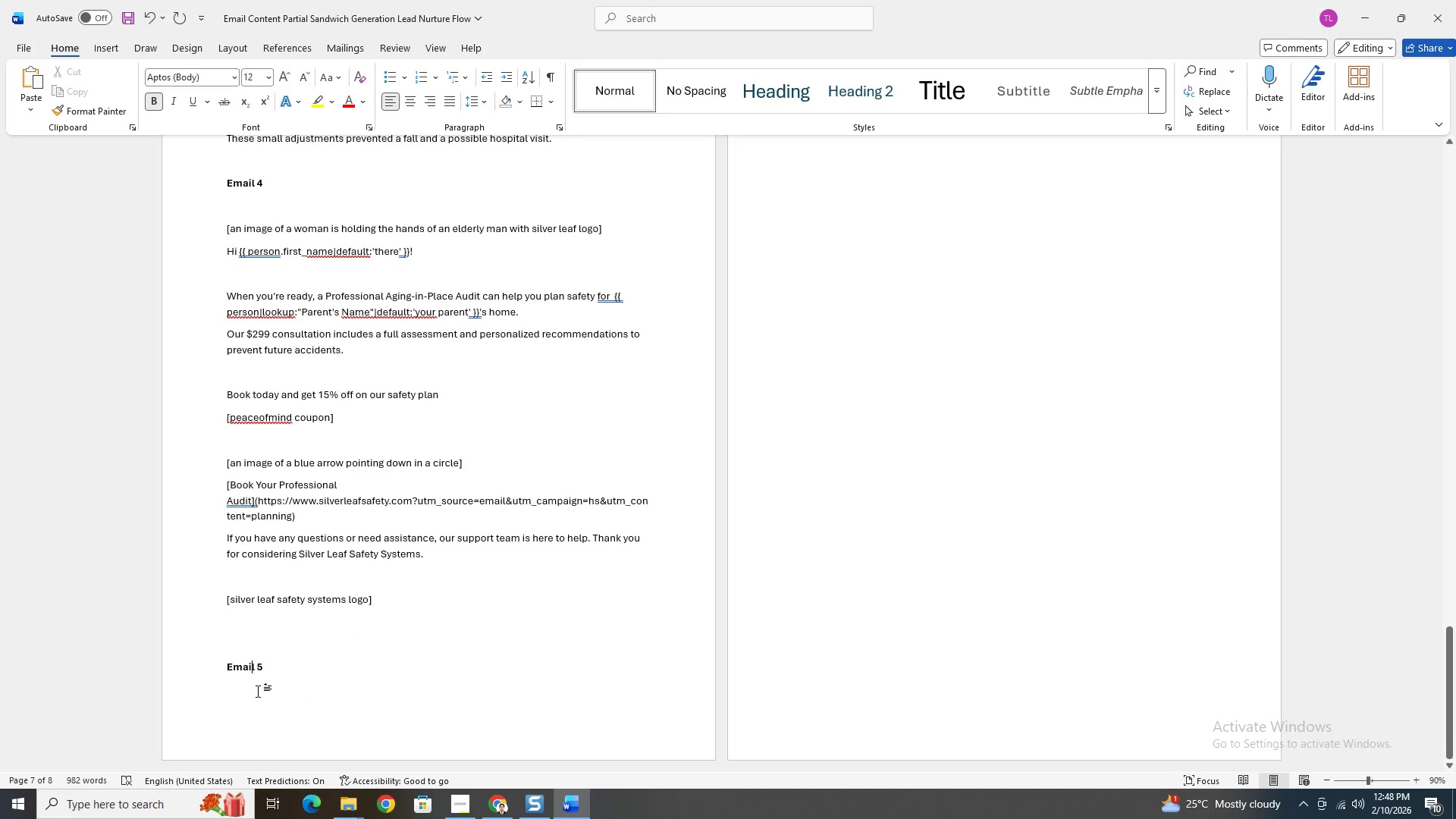 
scroll: coordinate [1084, 437], scroll_direction: up, amount: 8.0
 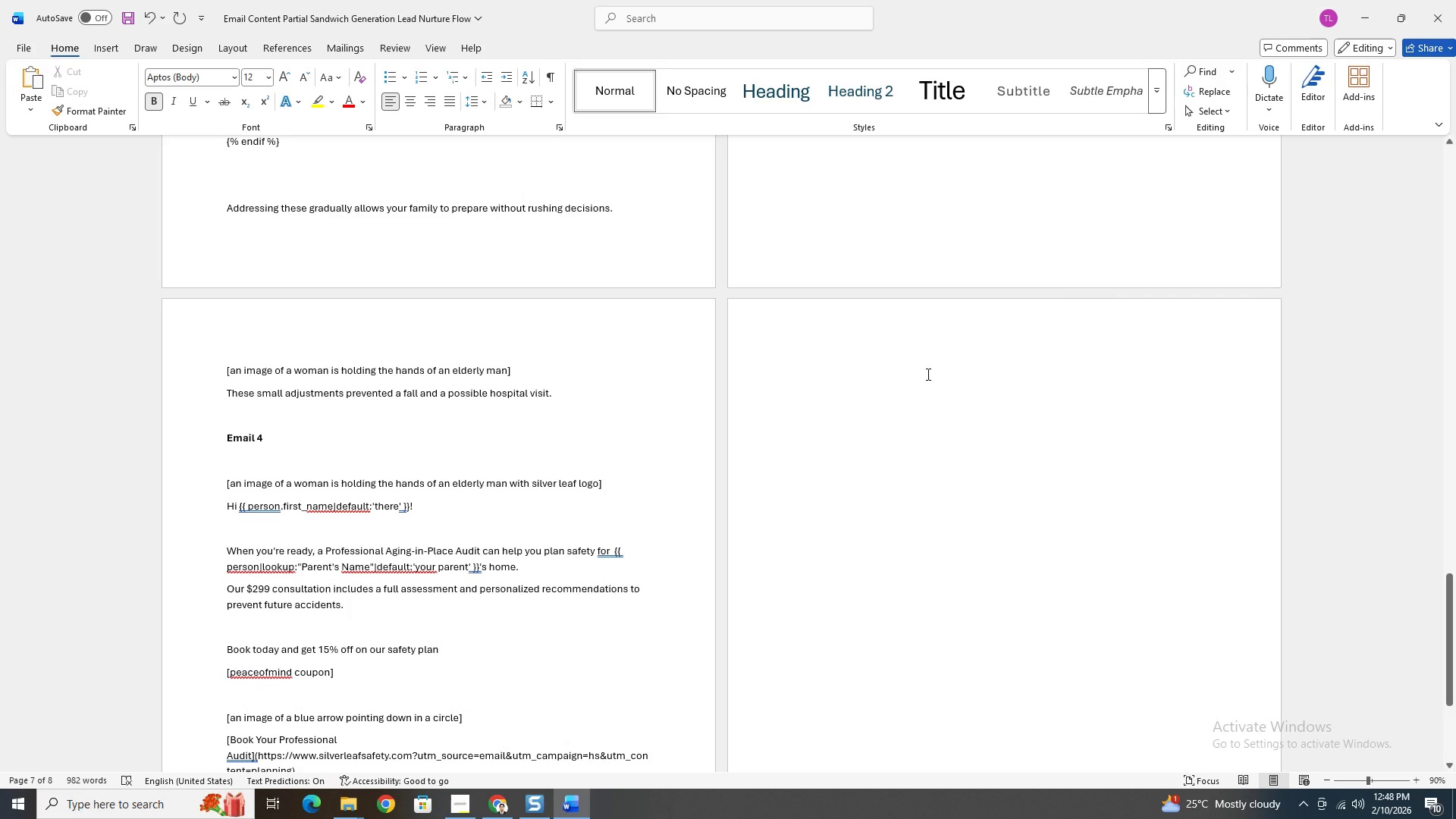 
left_click([927, 375])
 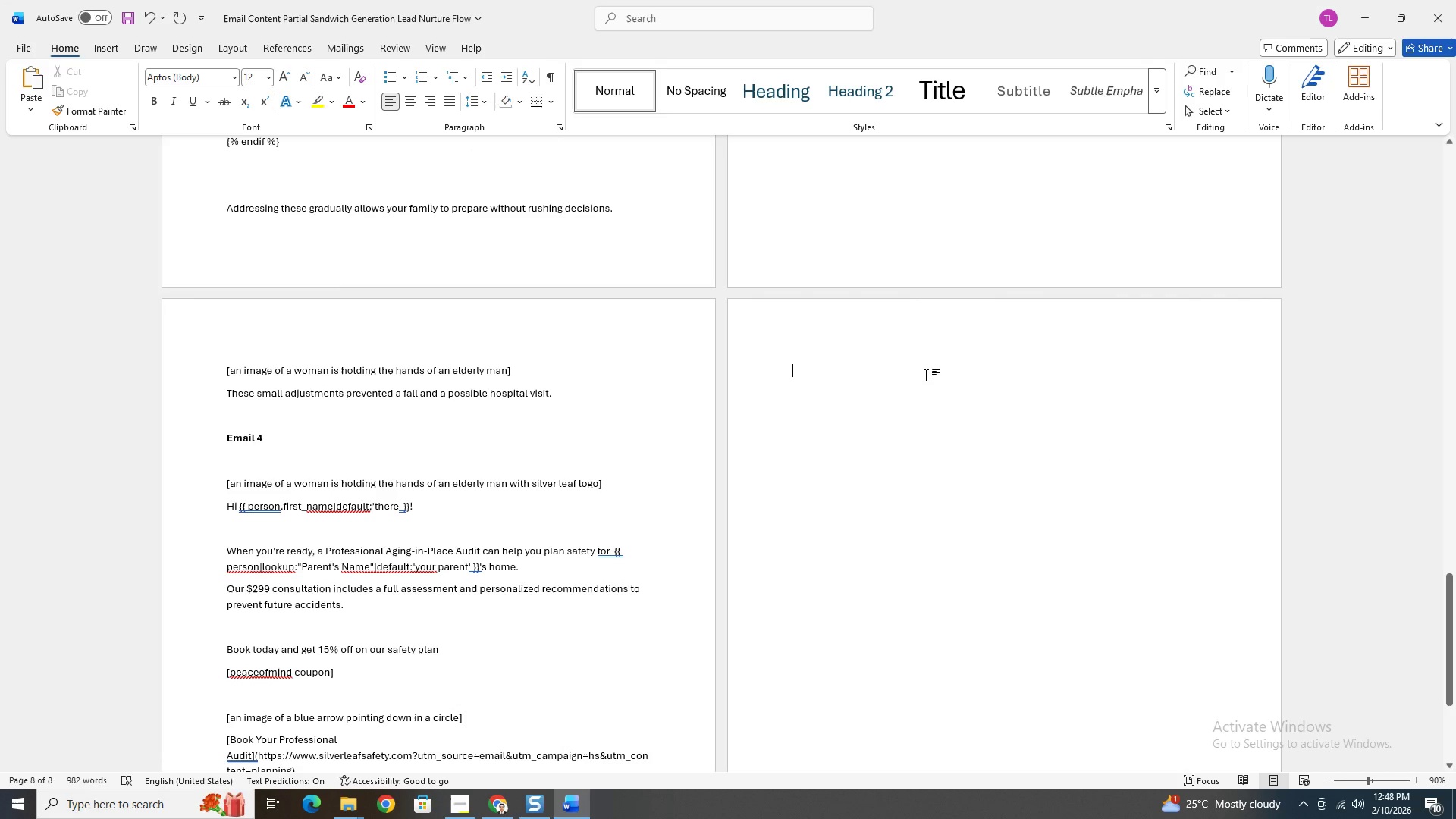 
key(Control+V)
 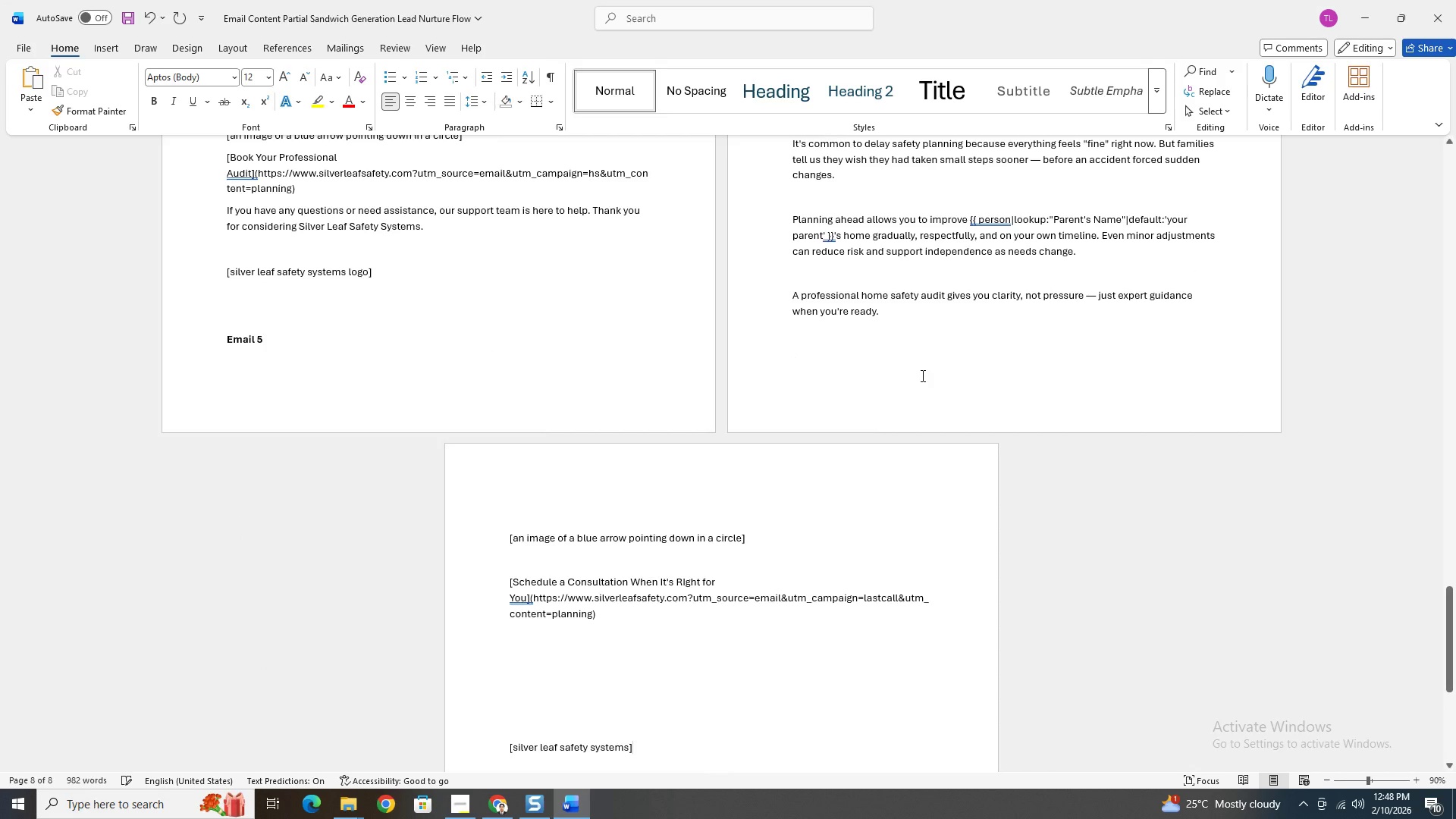 
scroll: coordinate [866, 382], scroll_direction: up, amount: 14.0
 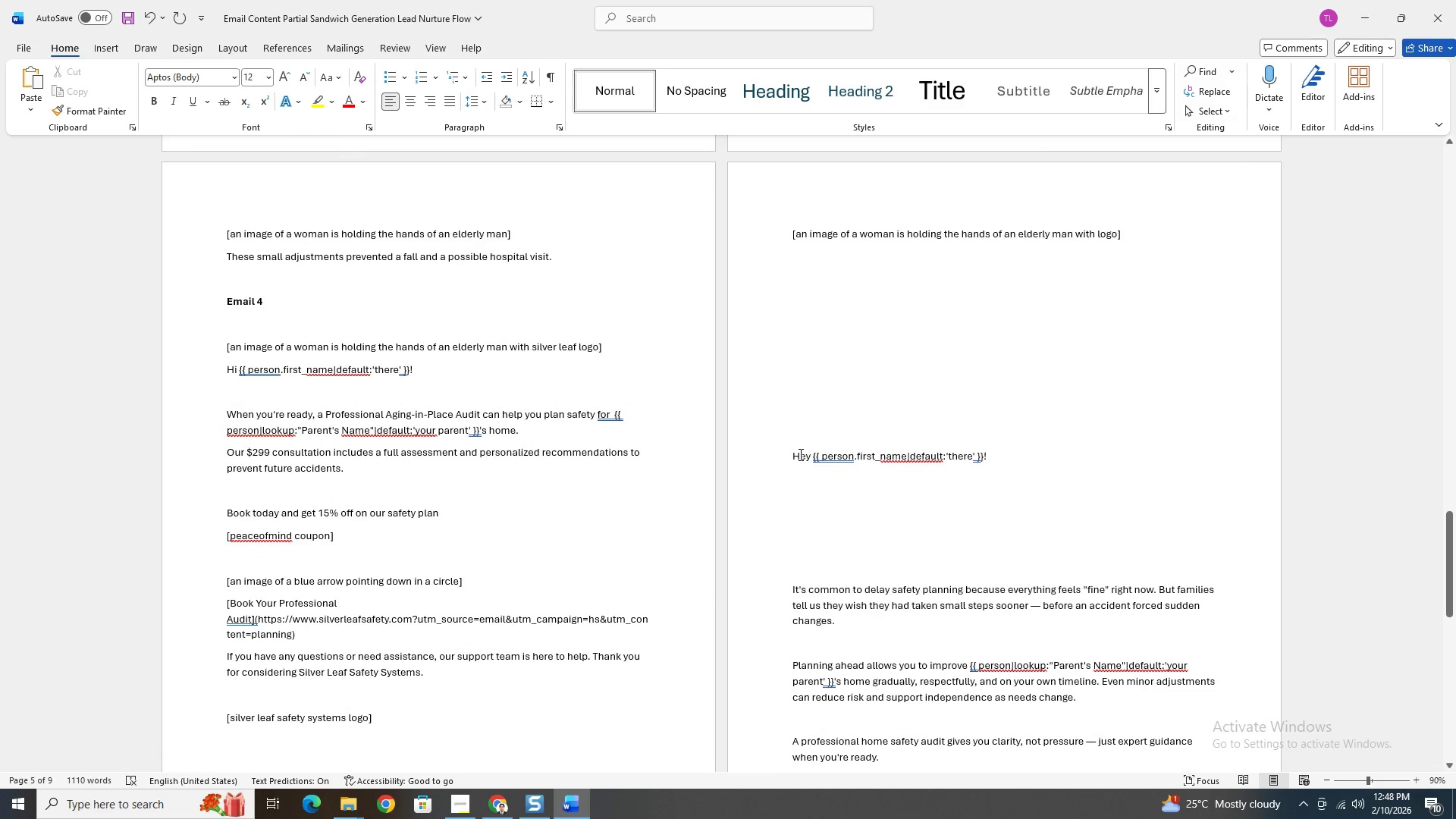 
left_click([795, 456])
 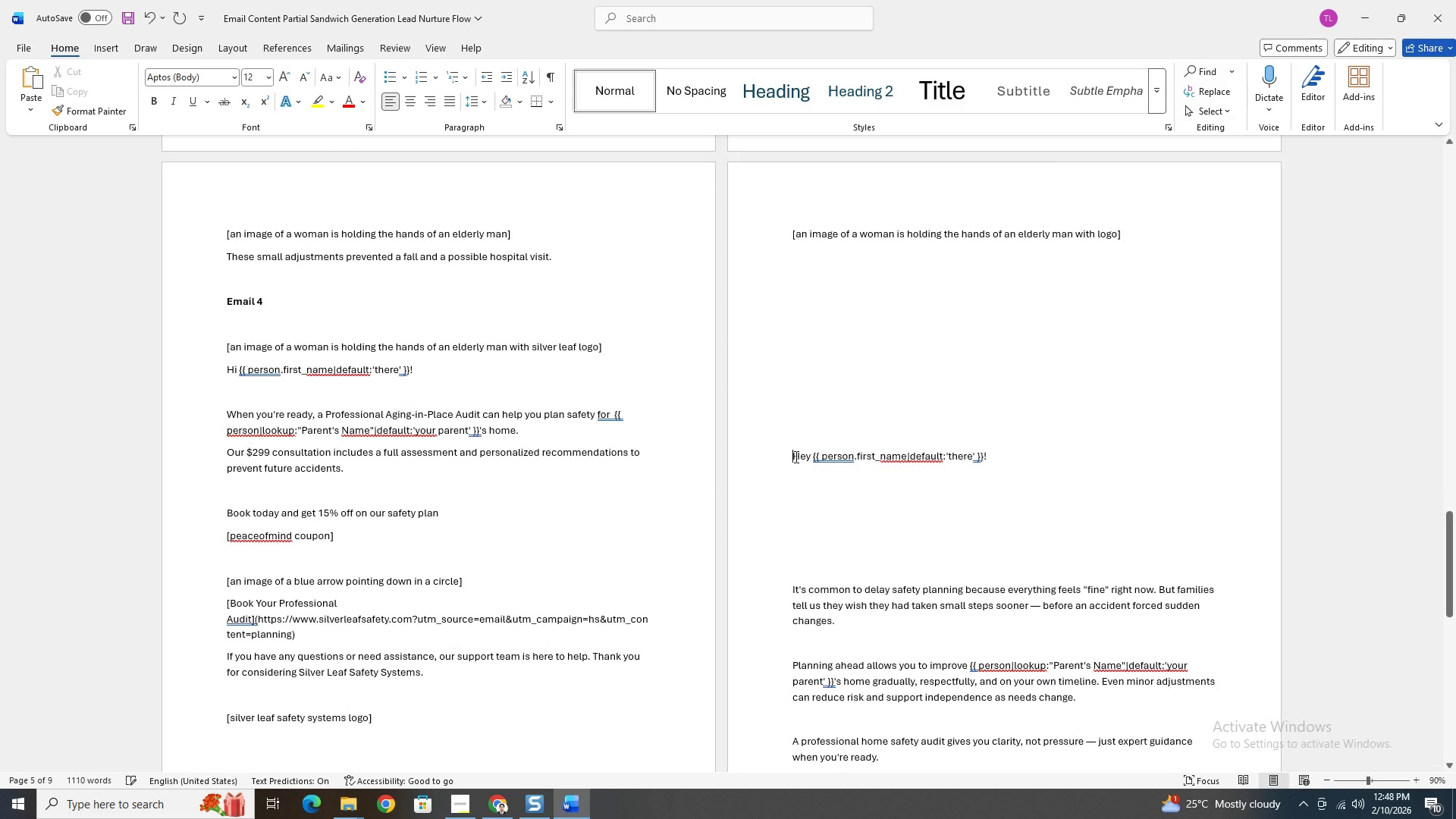 
key(Backspace)
 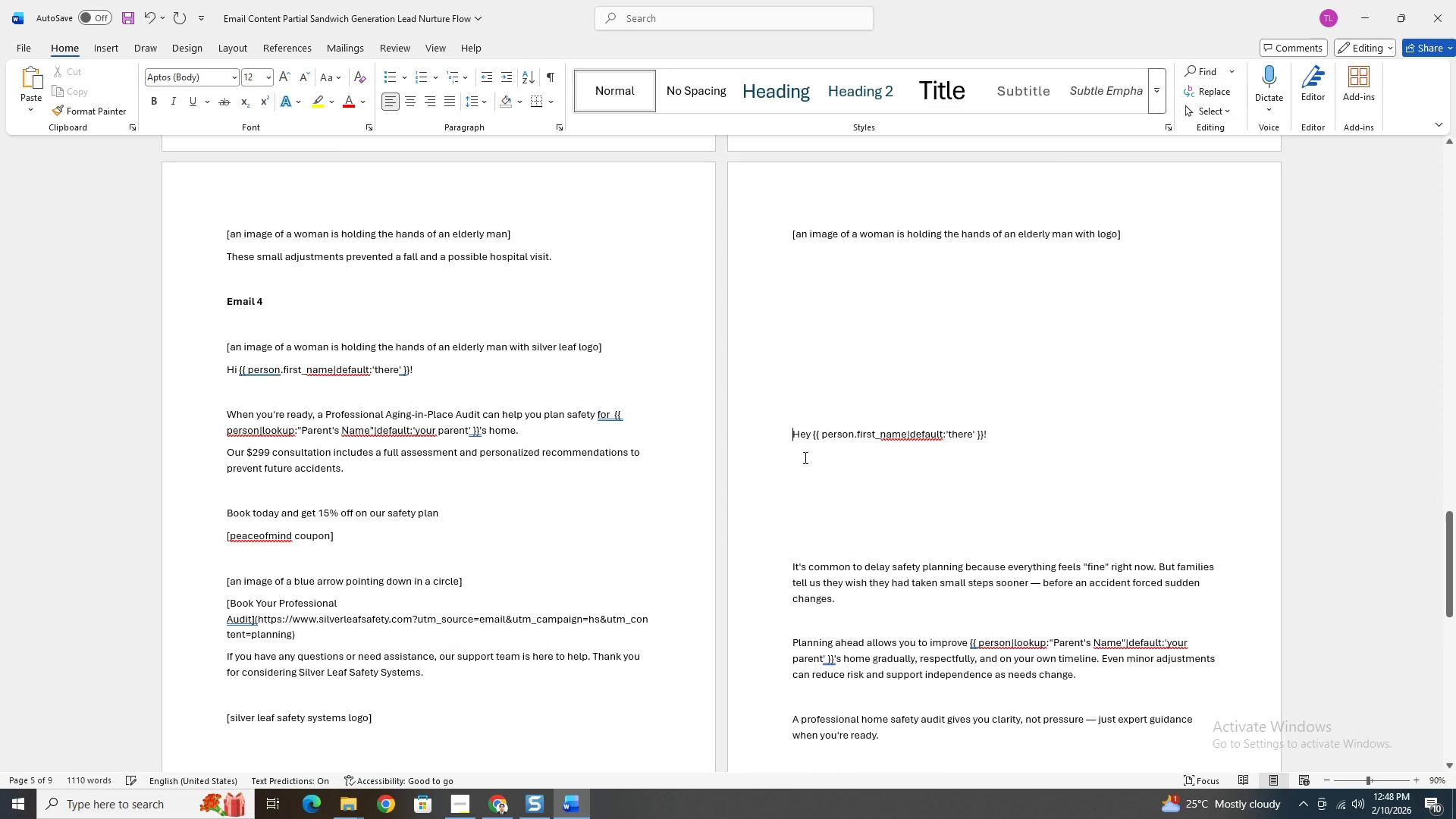 
key(Backspace)
 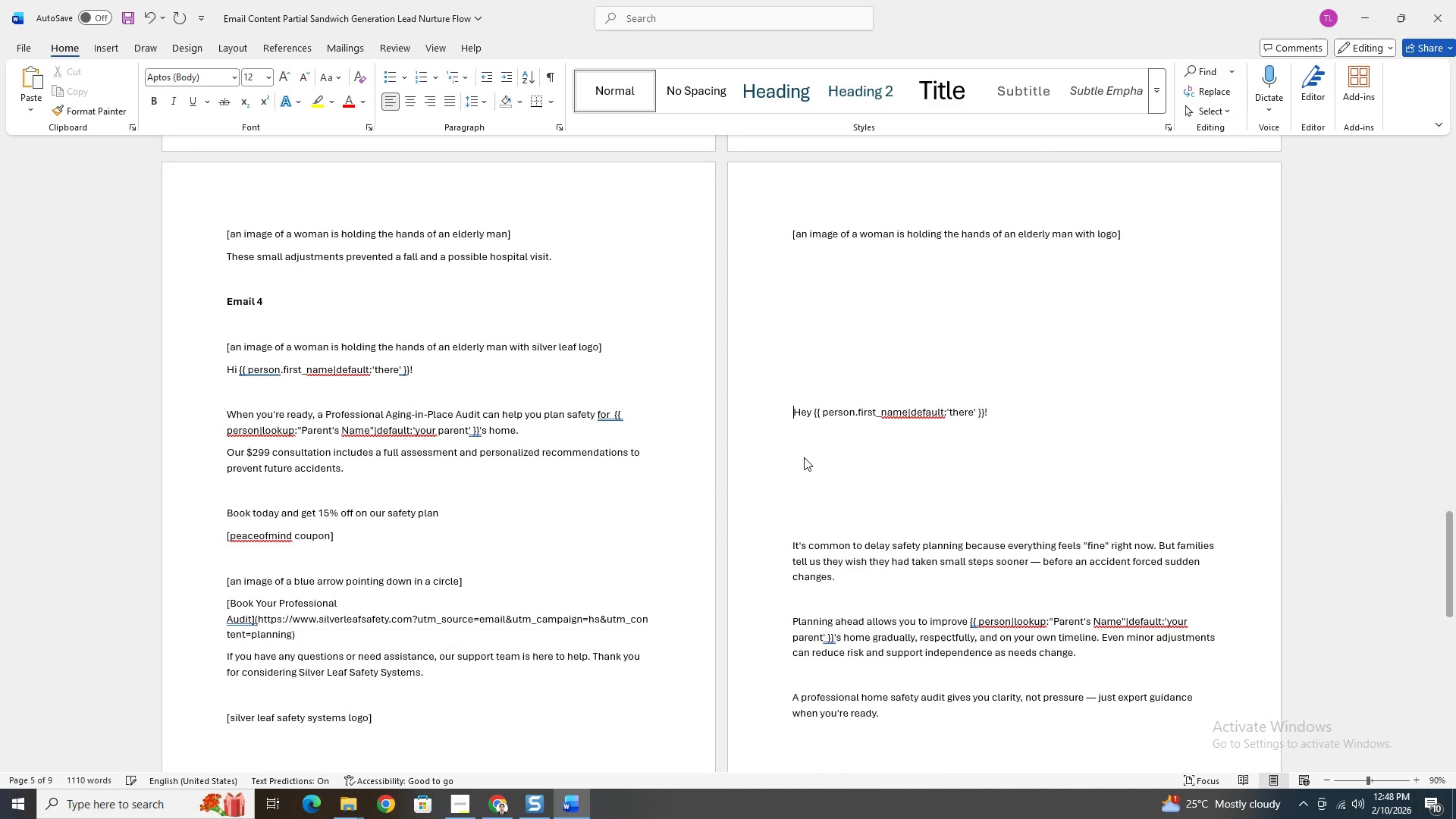 
key(Backspace)
 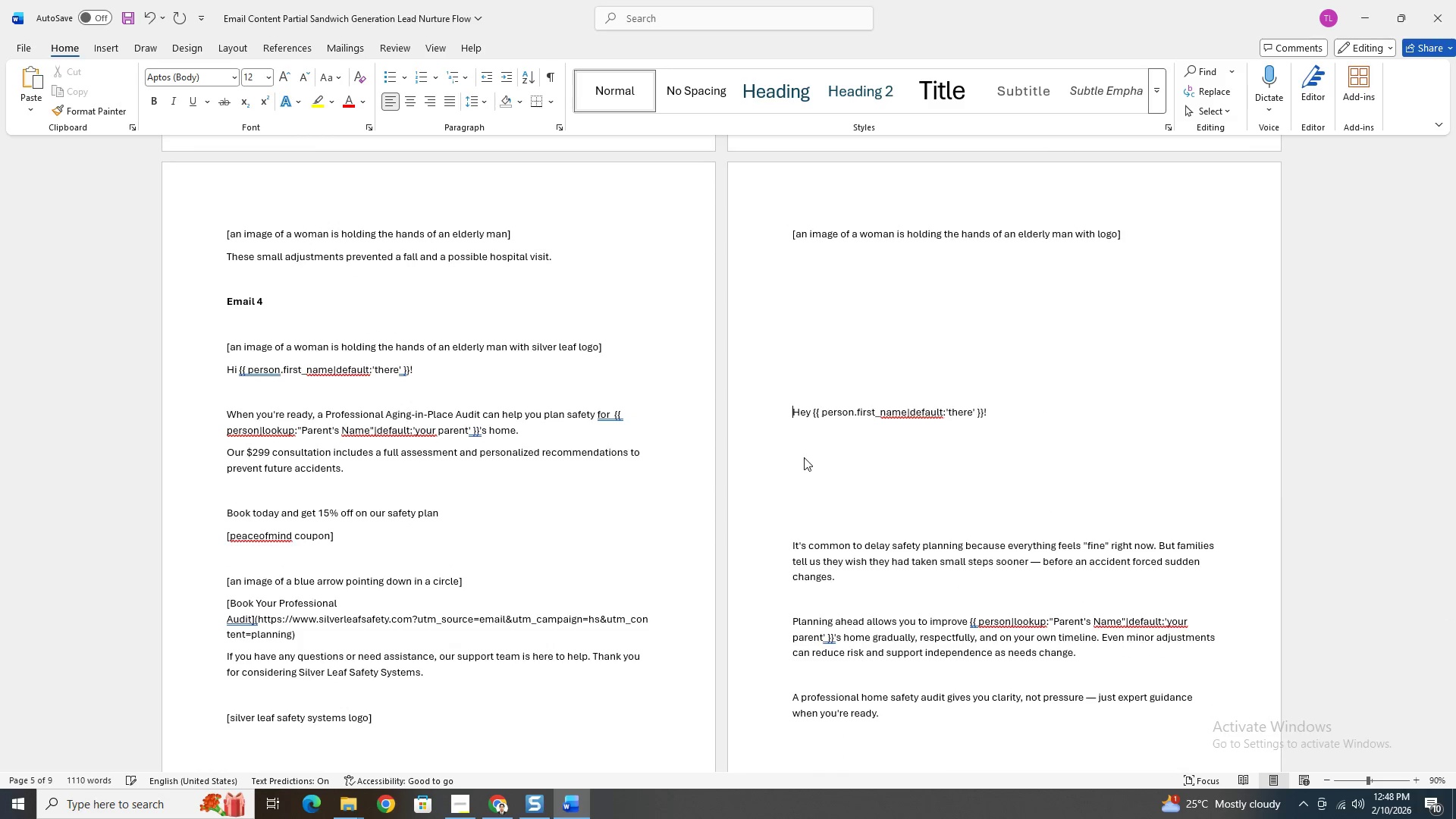 
key(Backspace)
 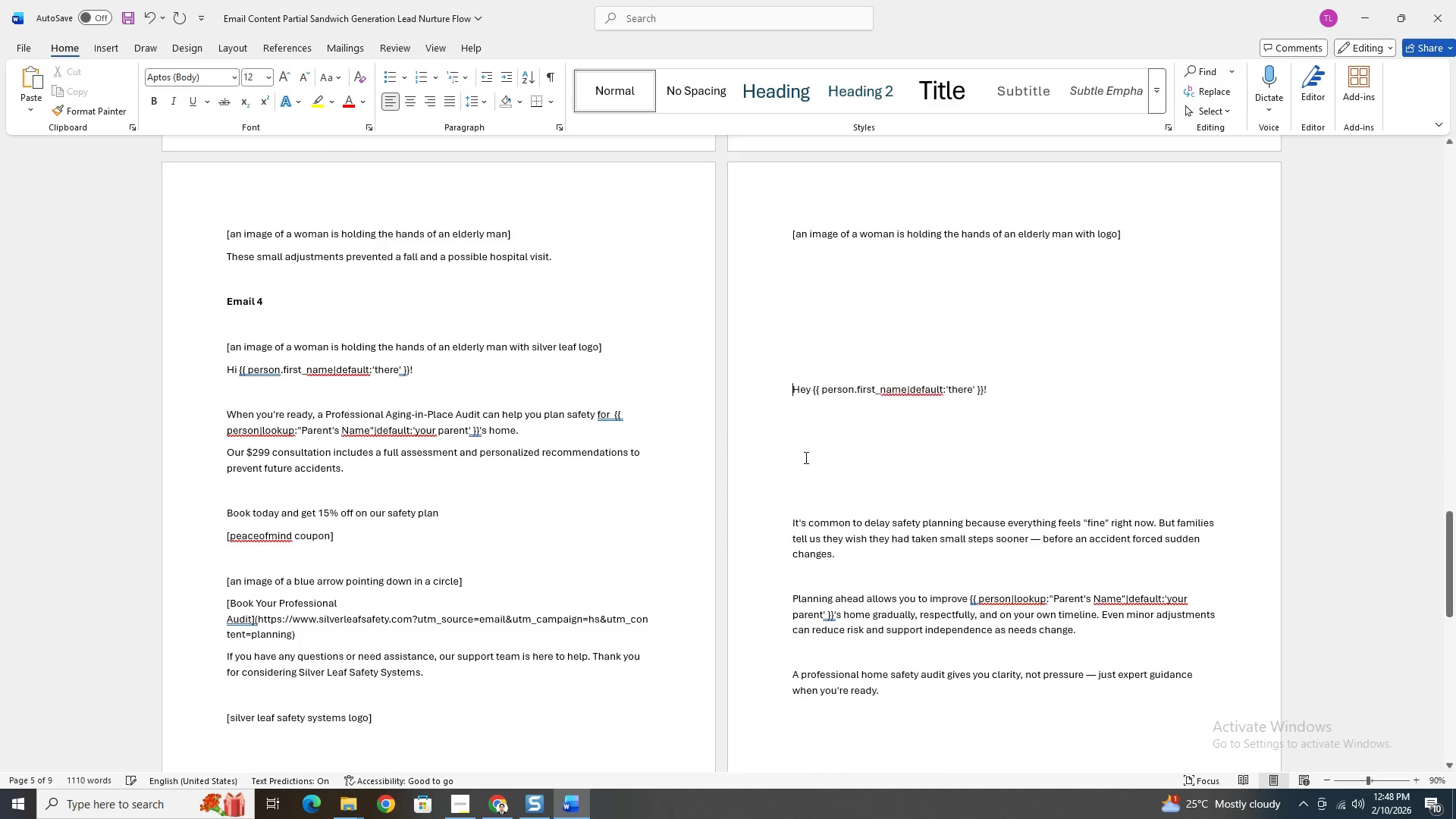 
key(Backspace)
 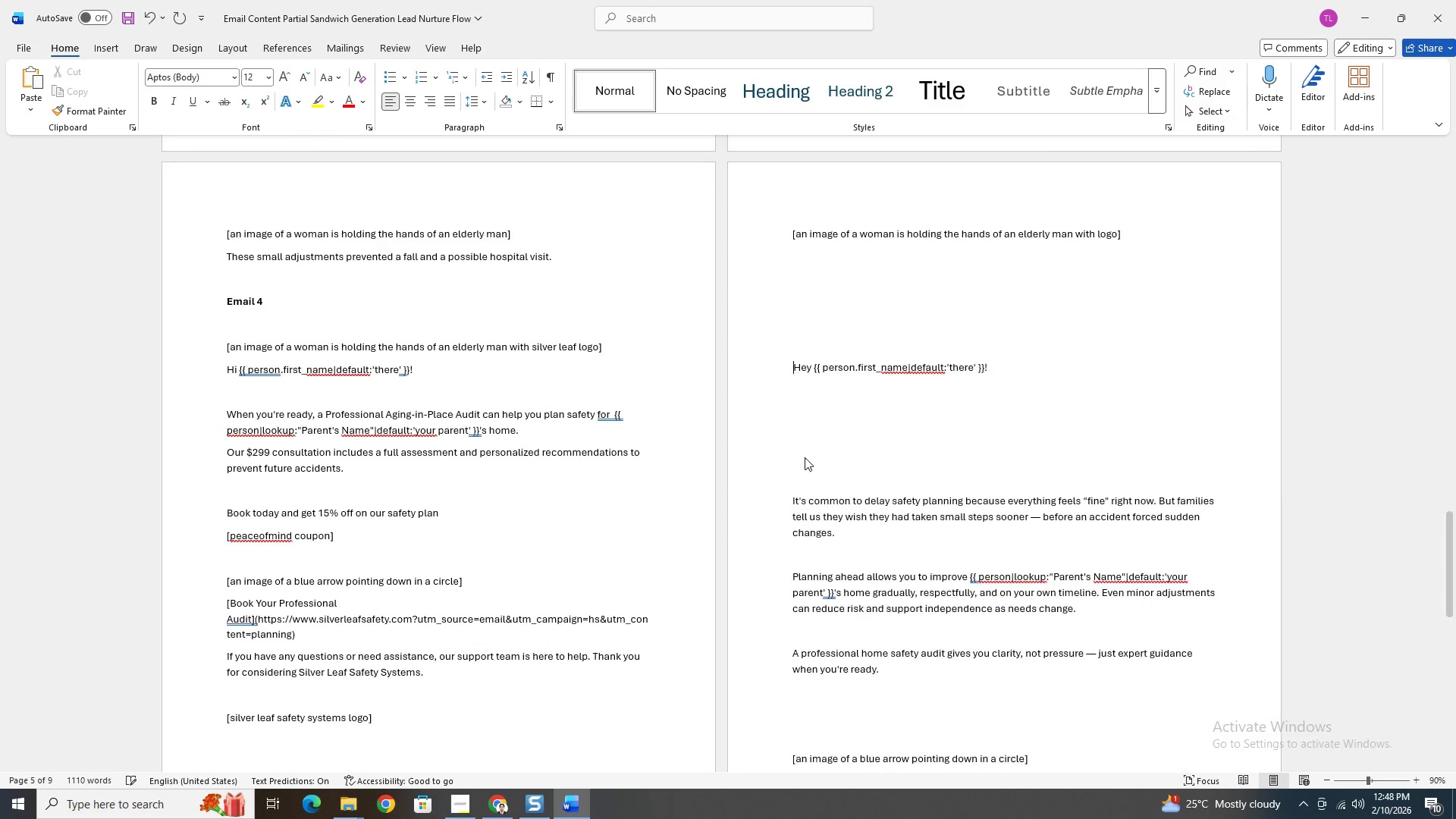 
key(Backspace)
 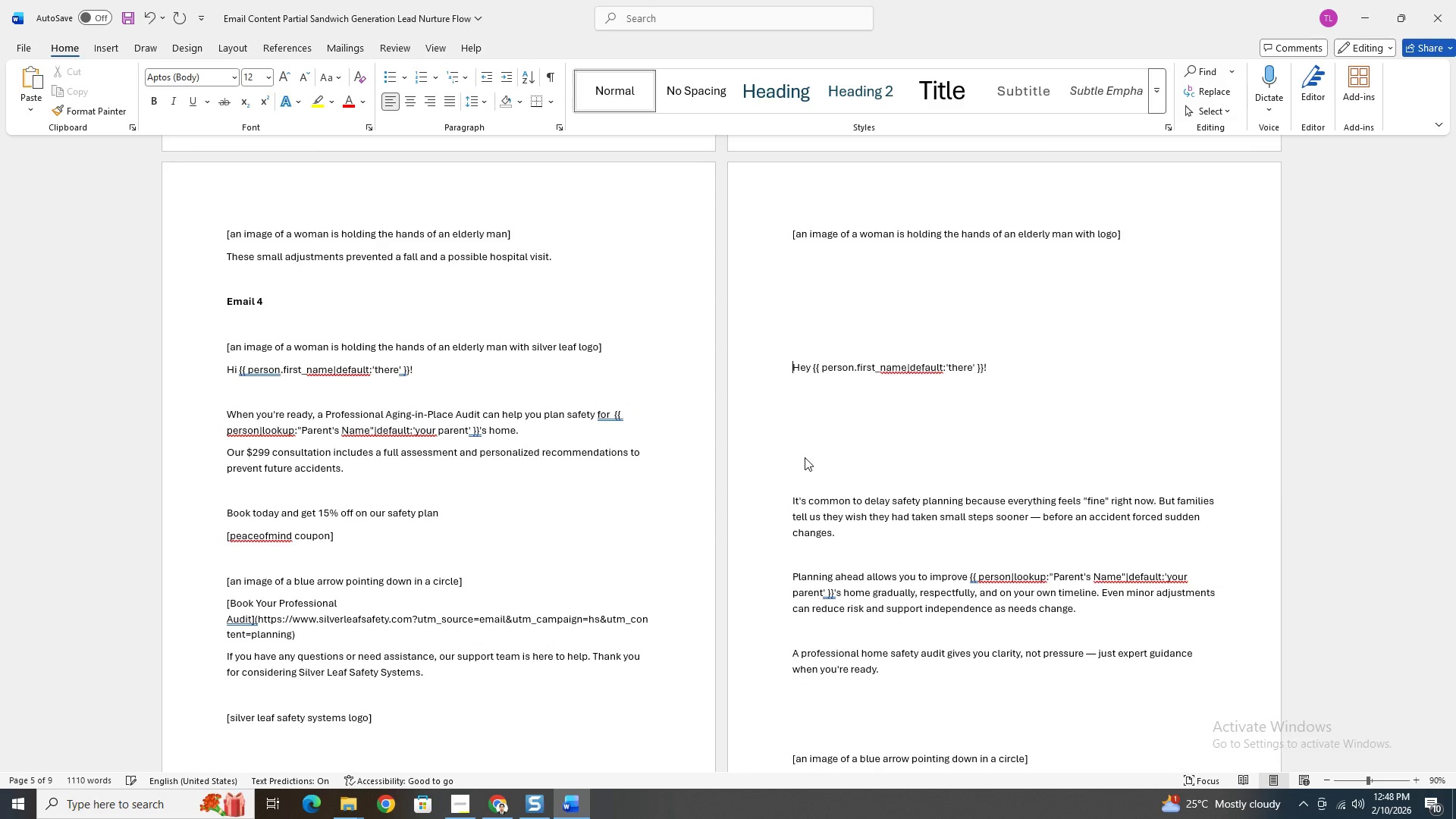 
key(Backspace)
 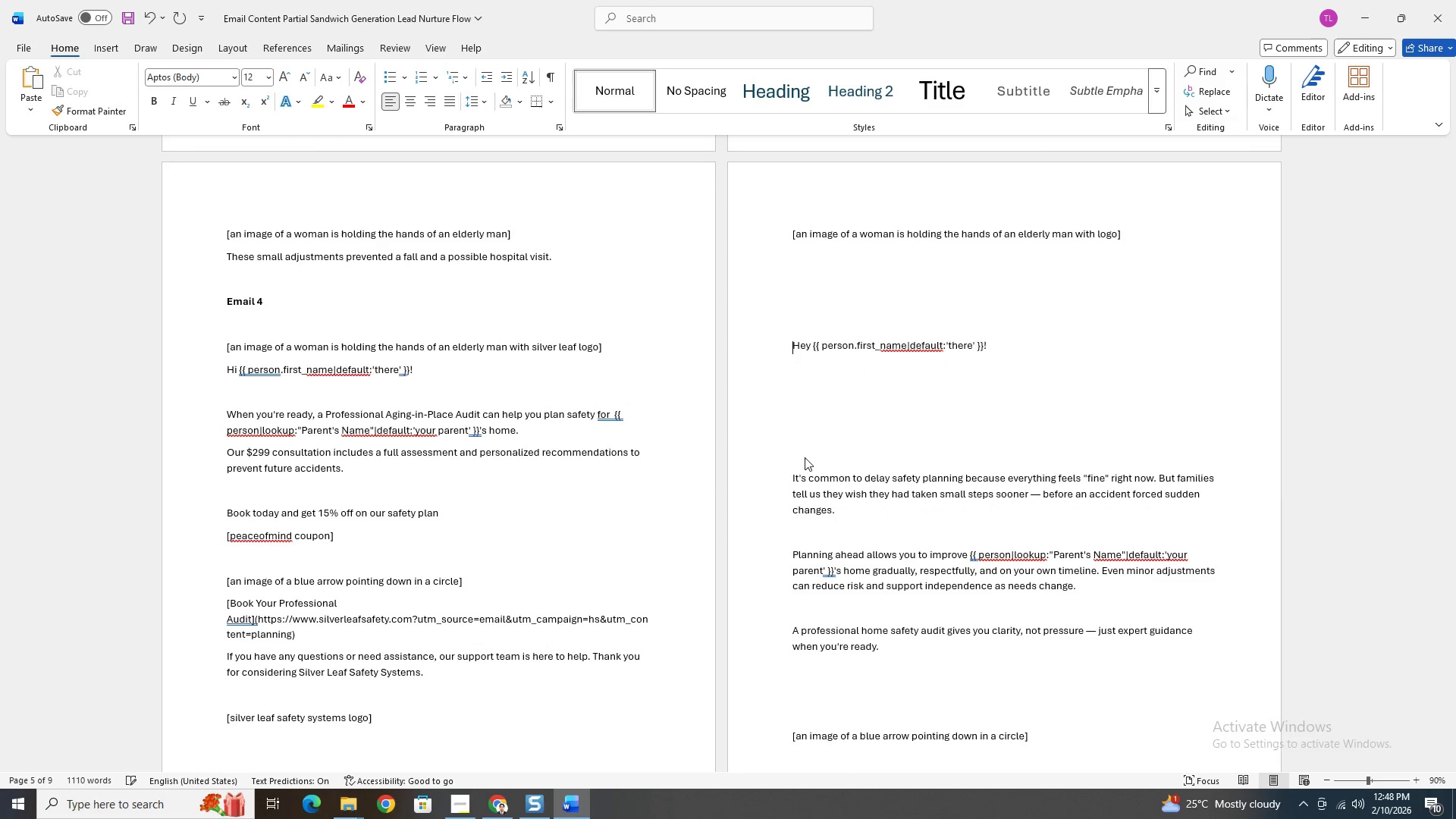 
key(Backspace)
 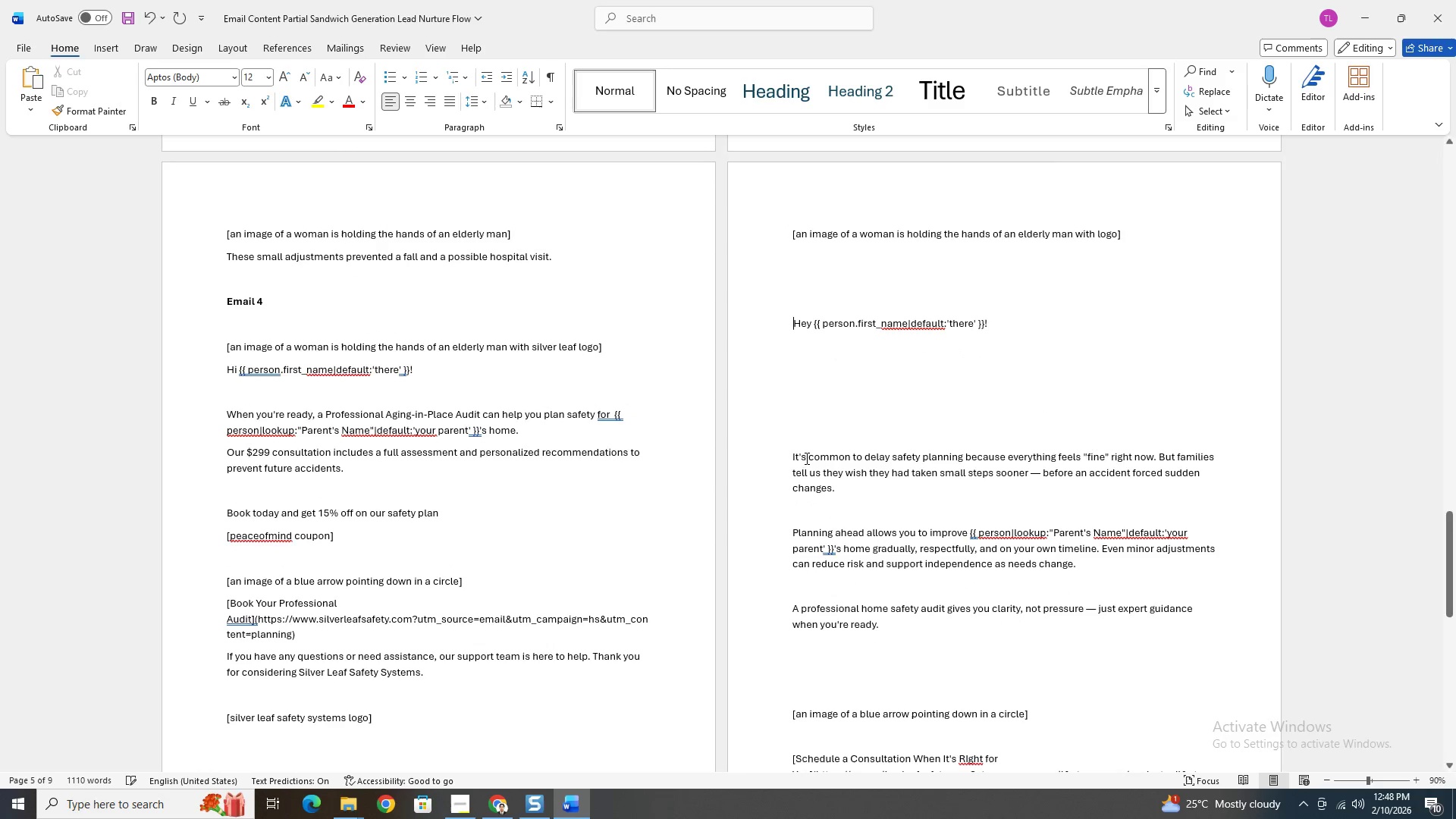 
key(Backspace)
 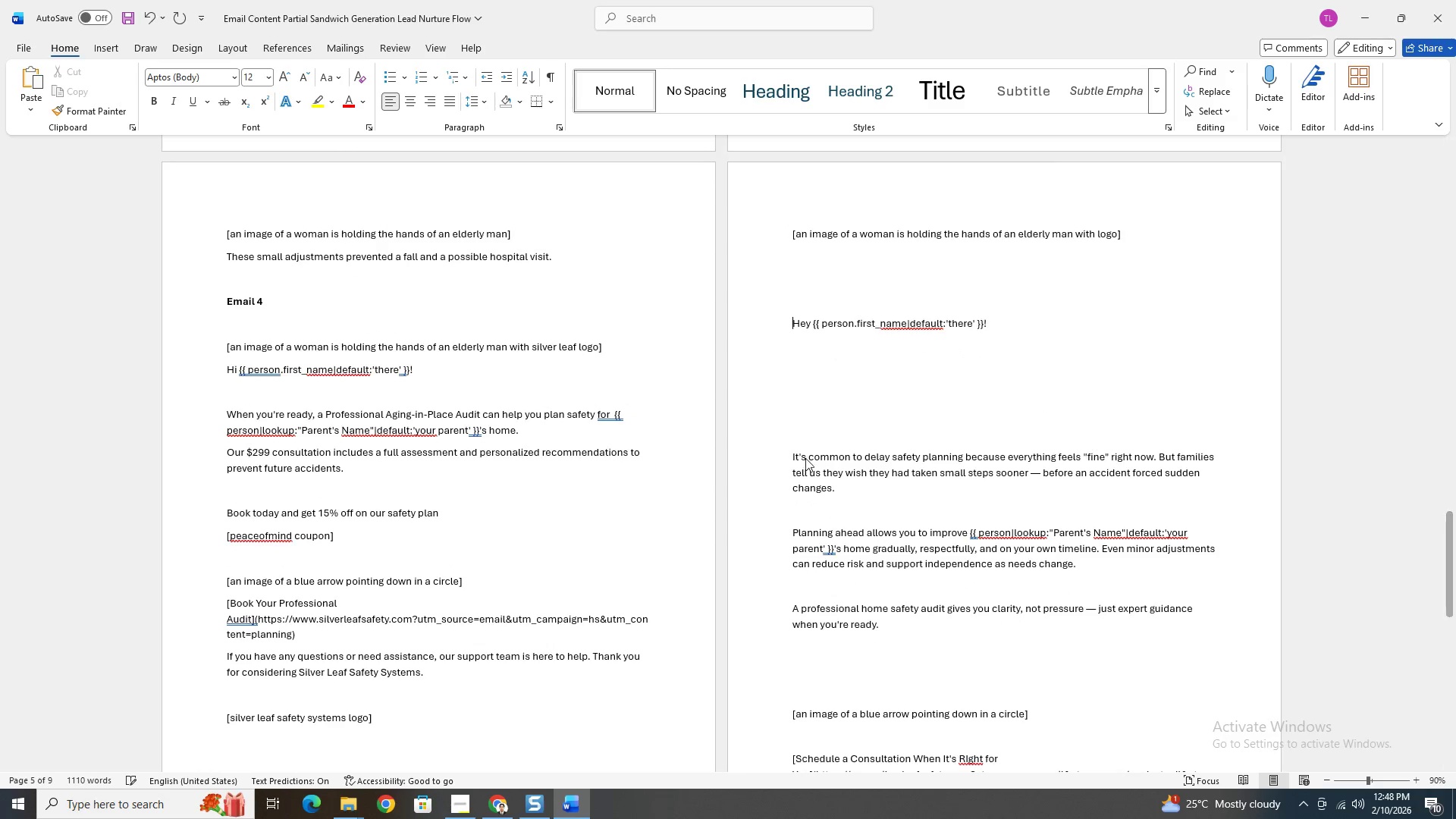 
key(Backspace)
 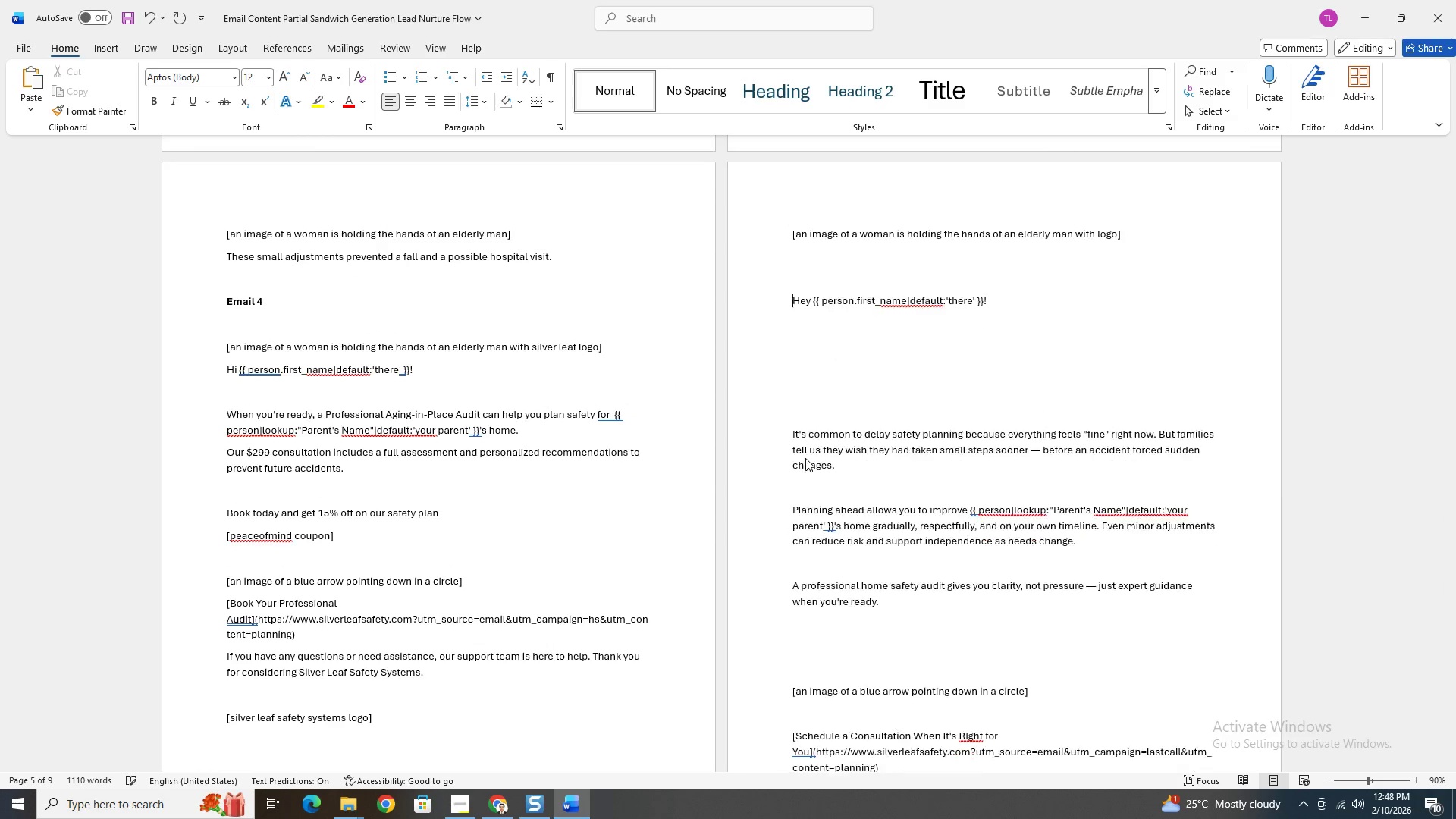 
key(Backspace)
 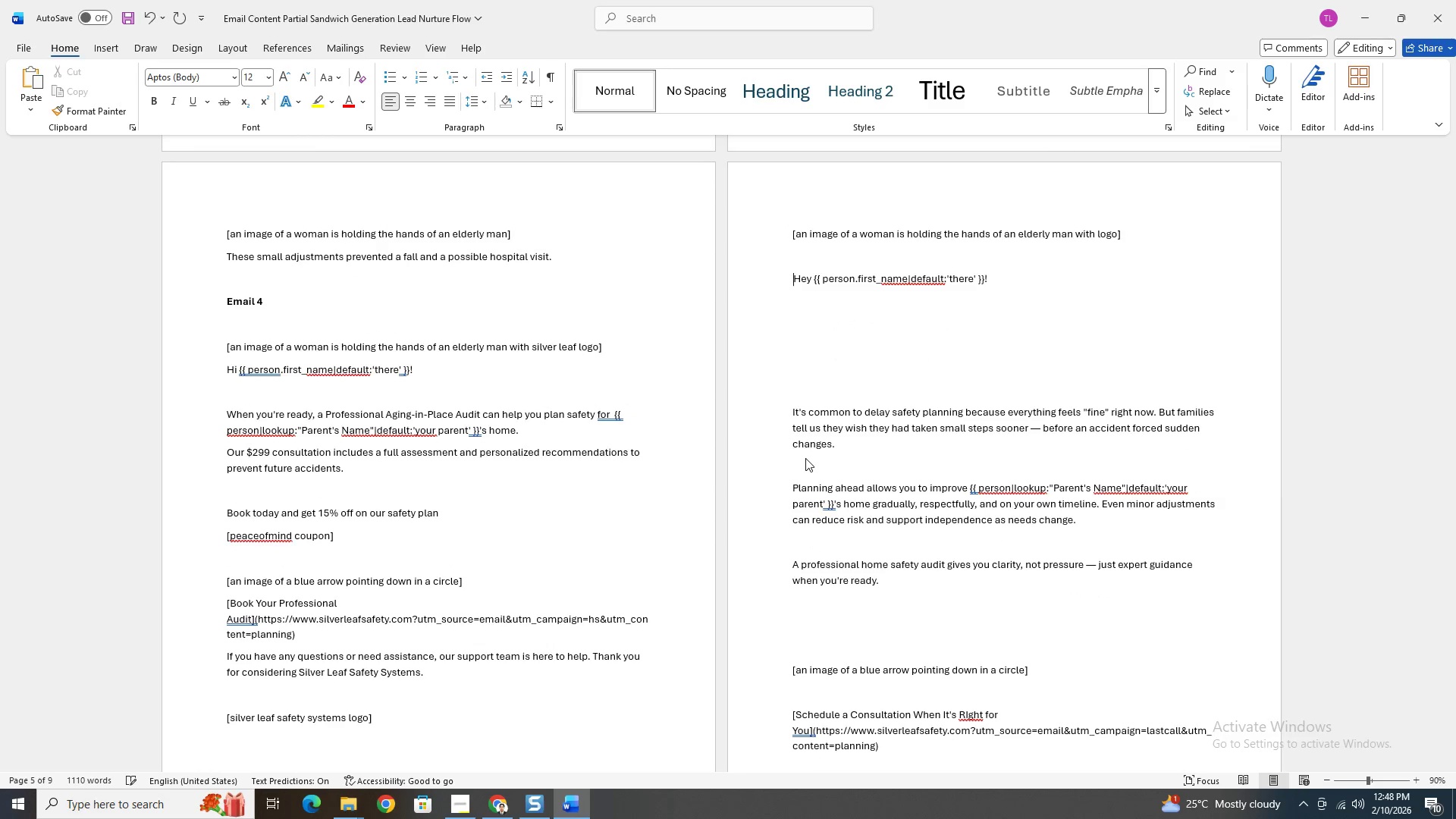 
key(Backspace)
 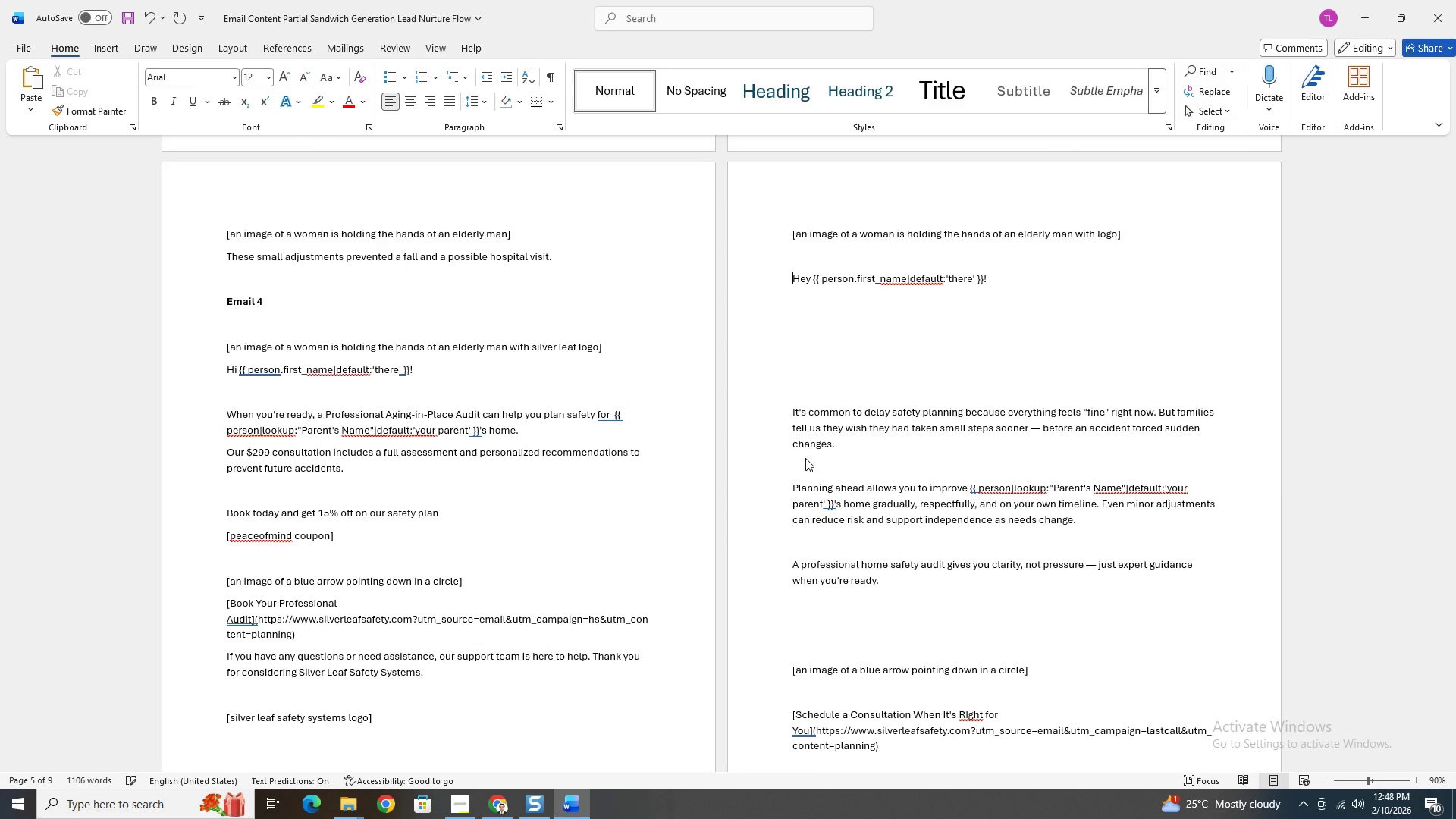 
key(Backspace)
 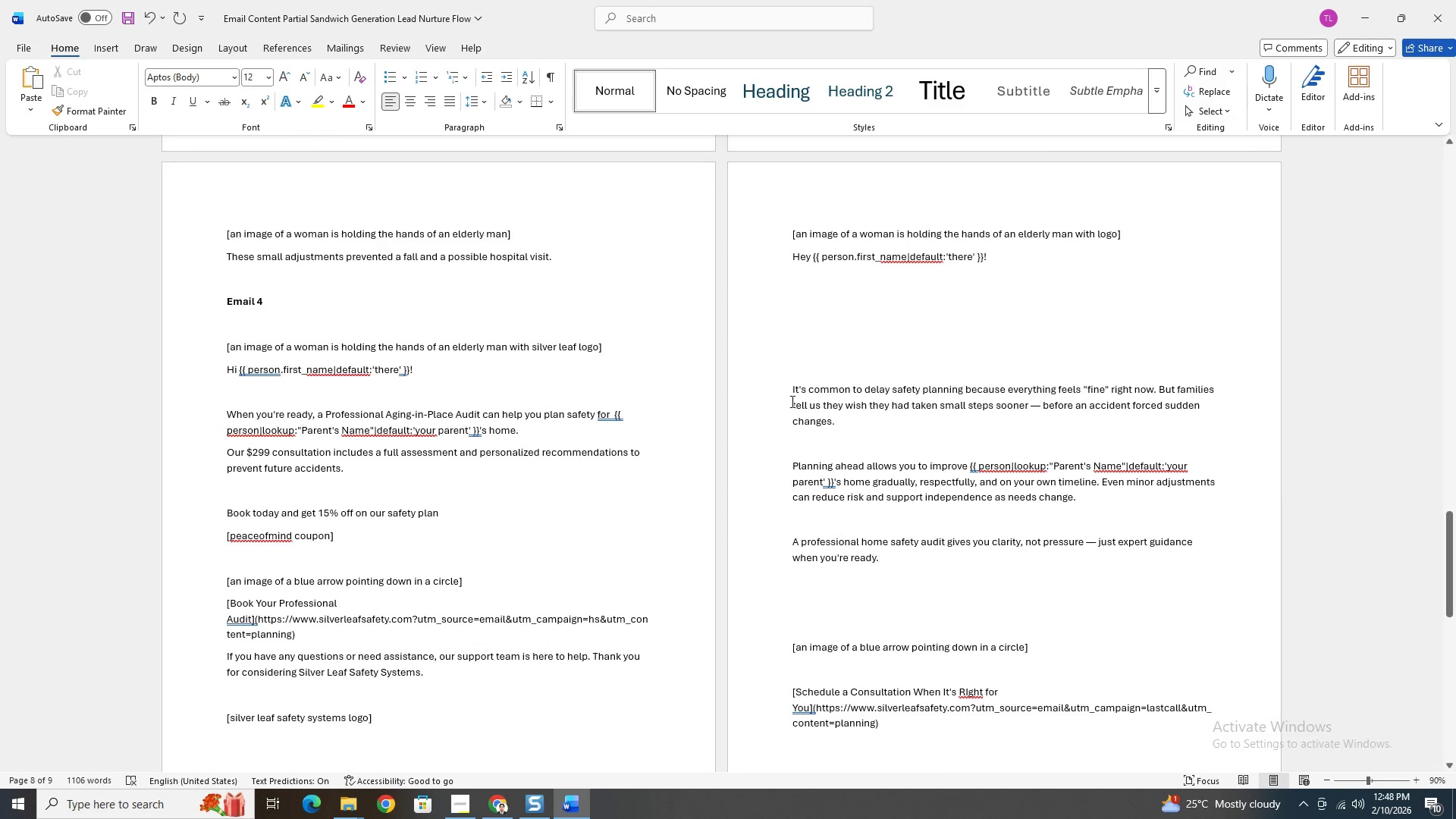 
left_click([791, 394])
 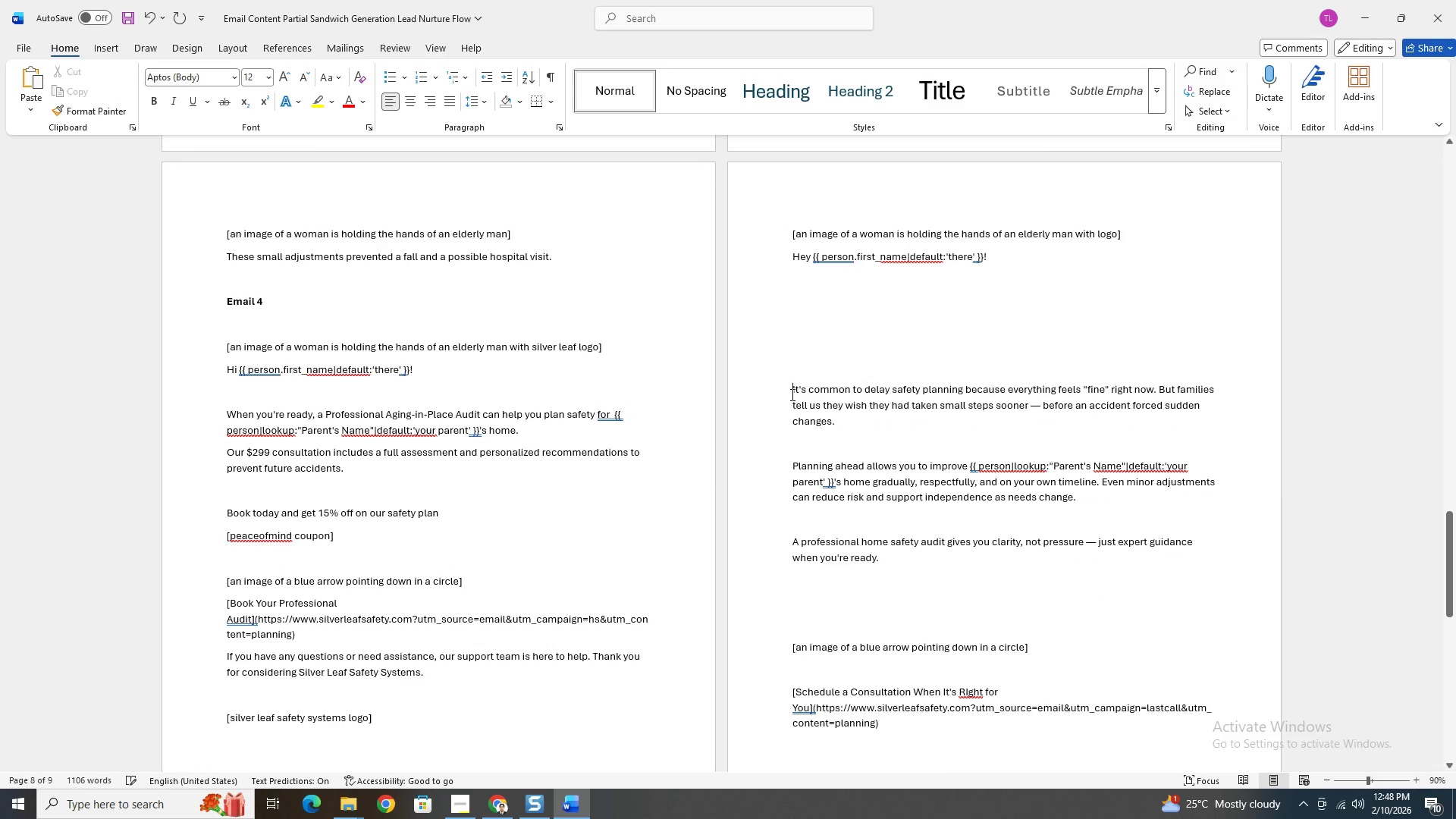 
key(Backspace)
 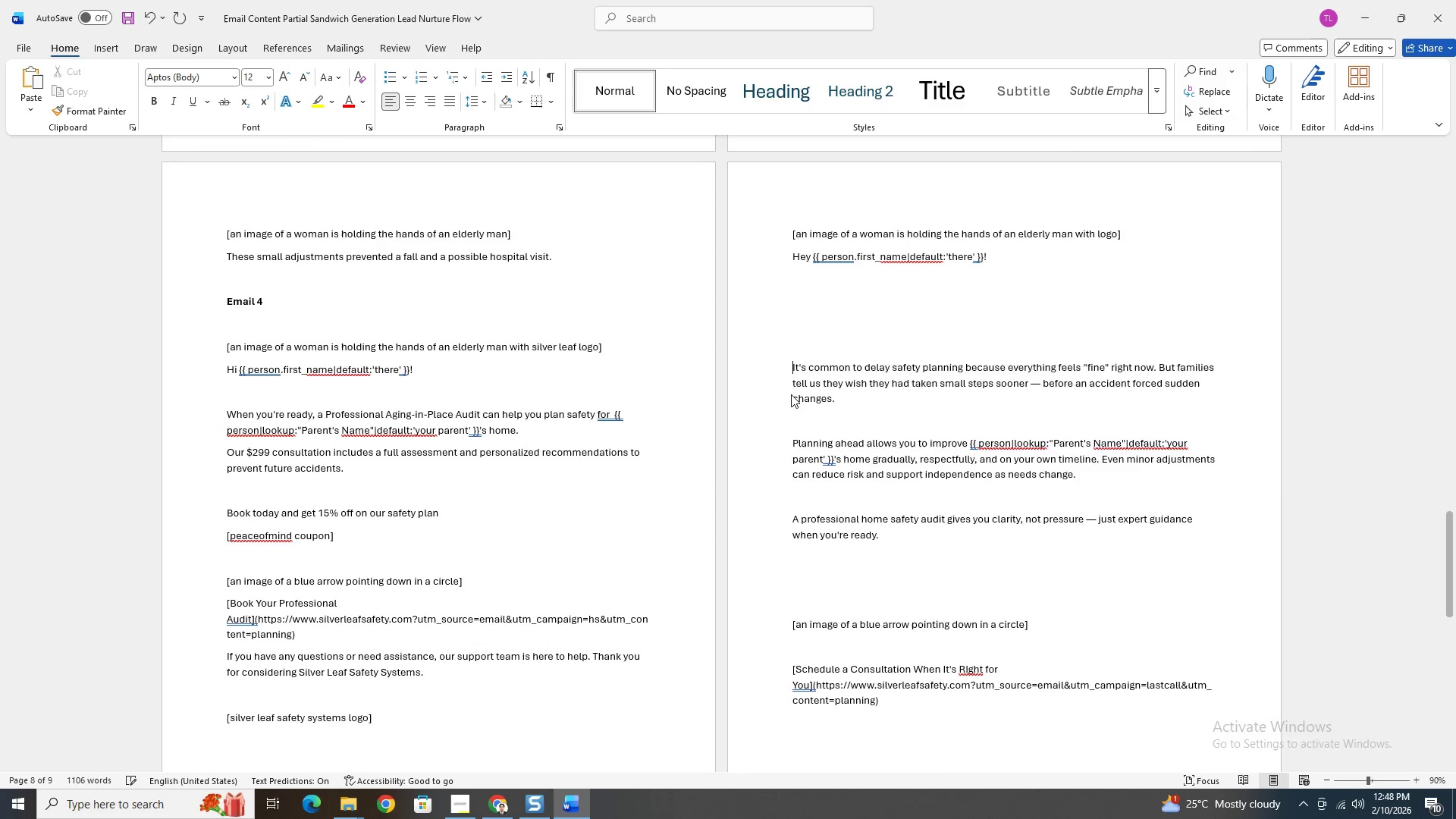 
key(Backspace)
 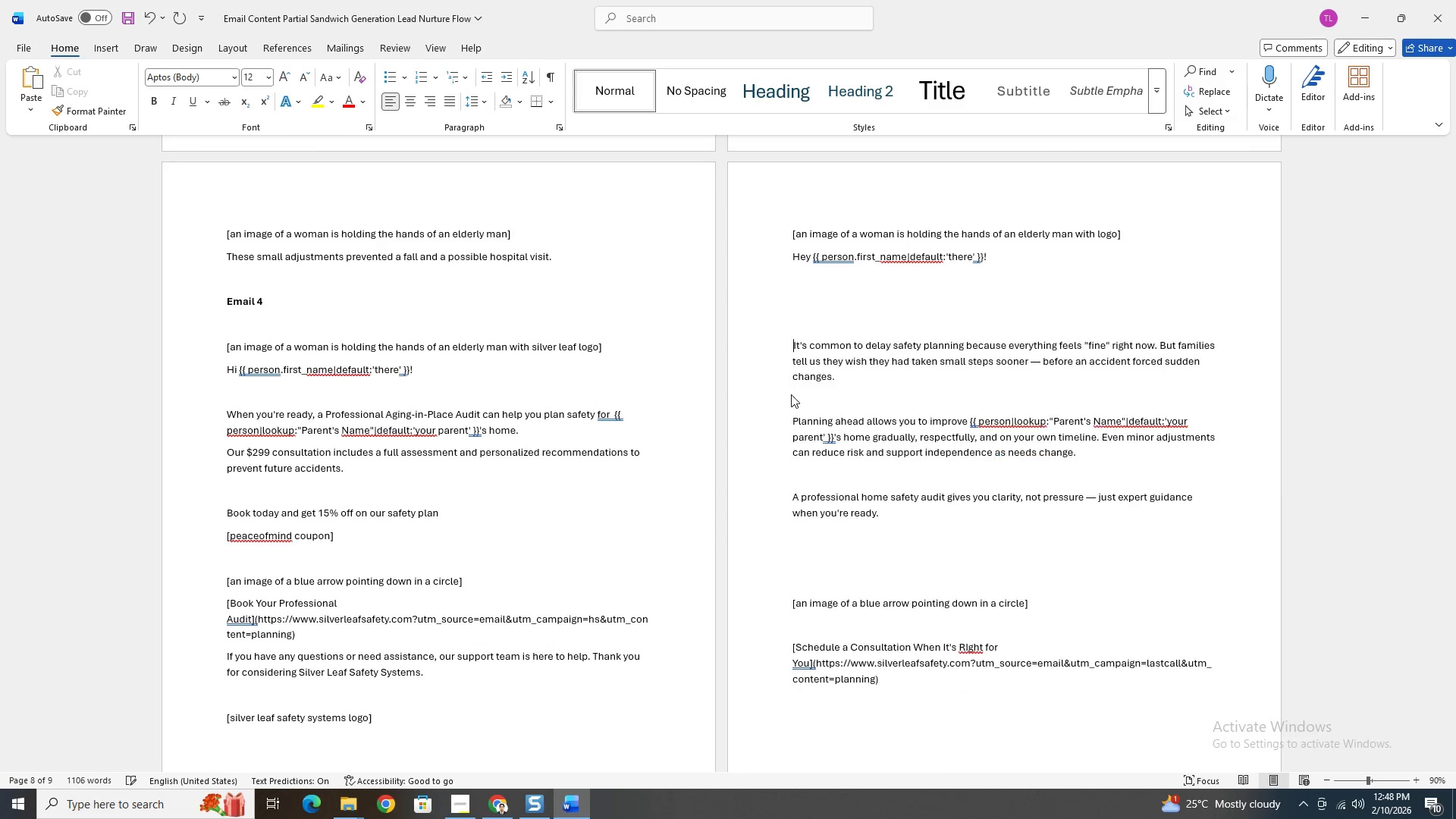 
key(Backspace)
 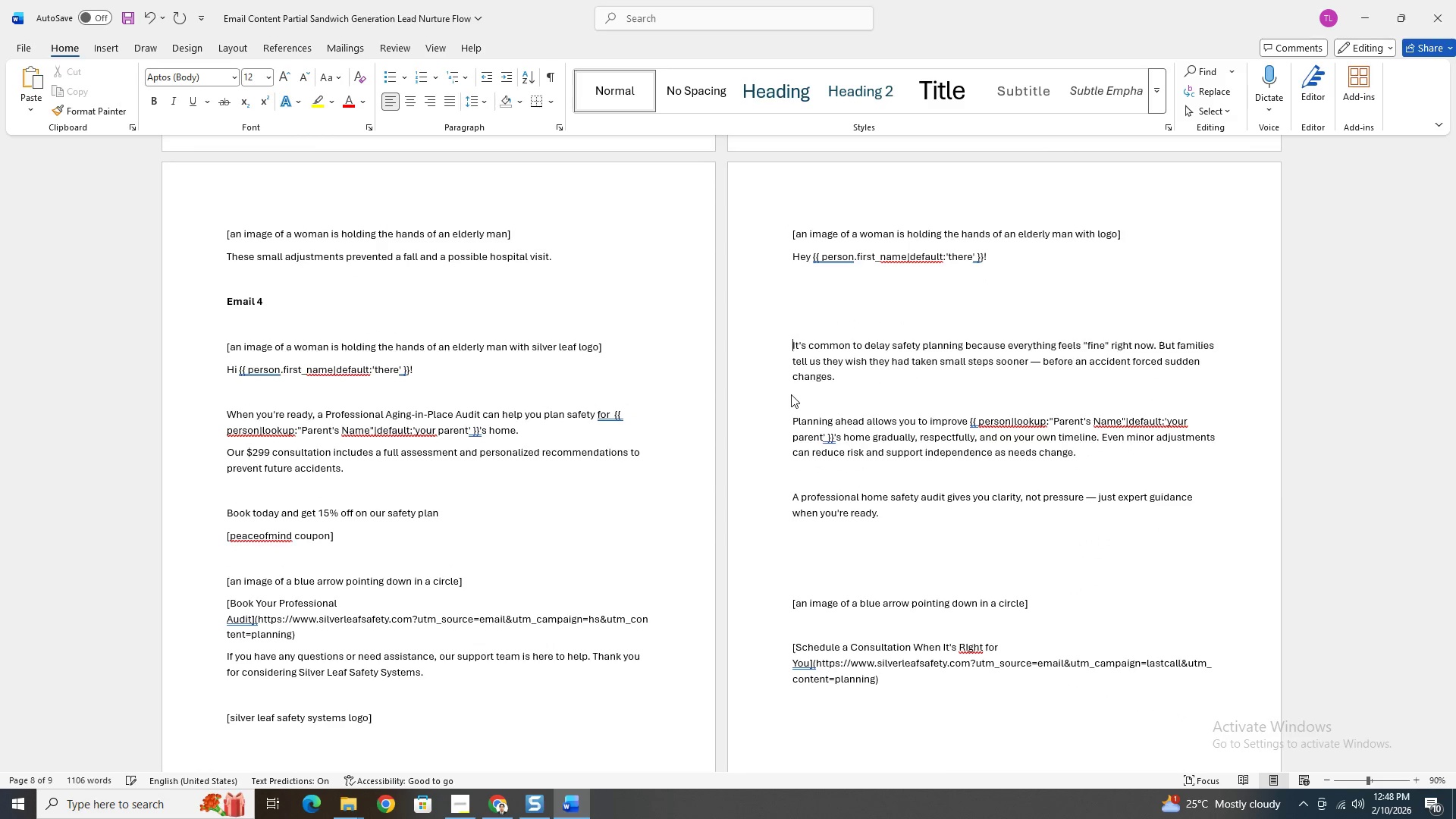 
key(Backspace)
 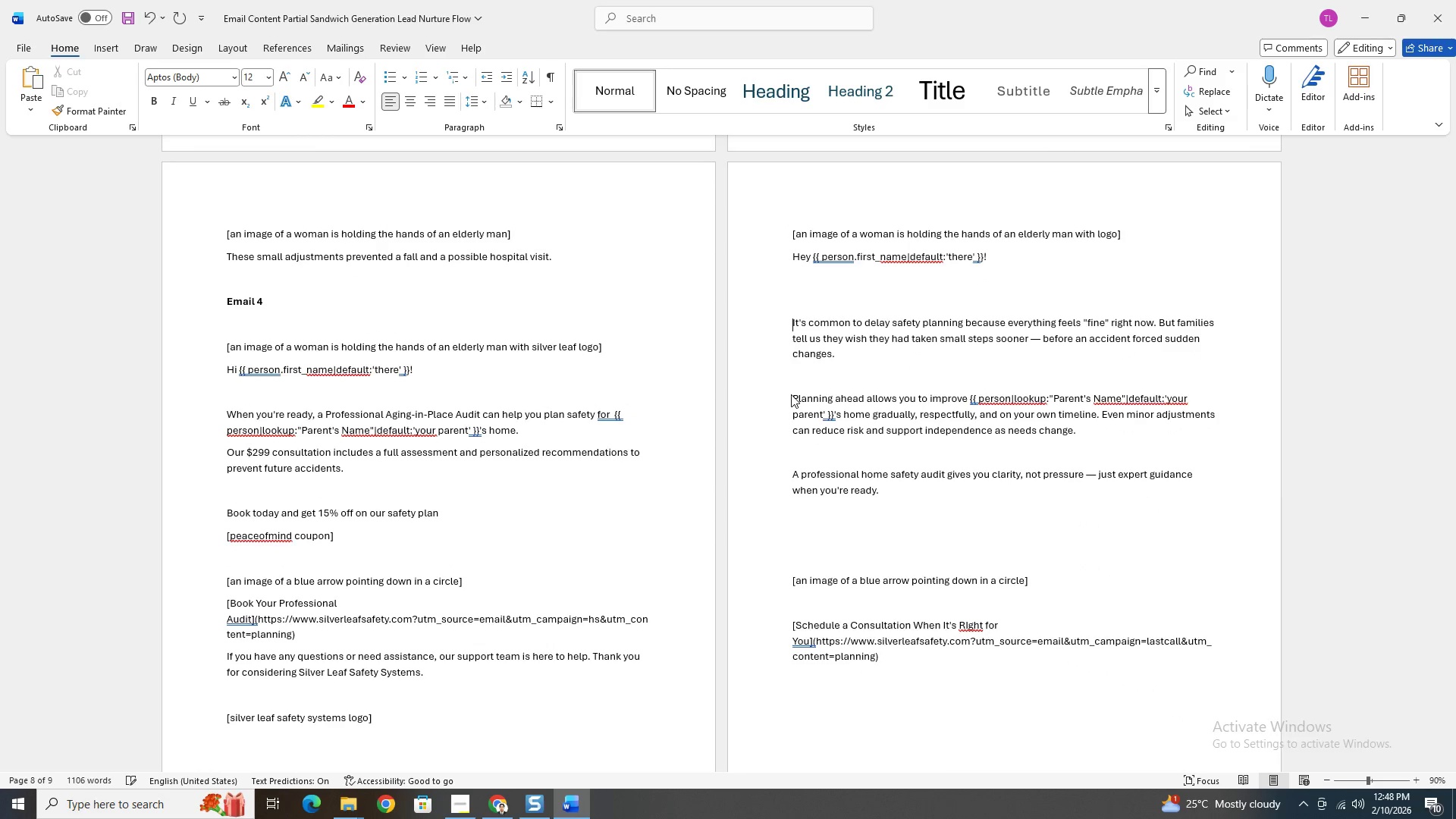 
key(Backspace)
 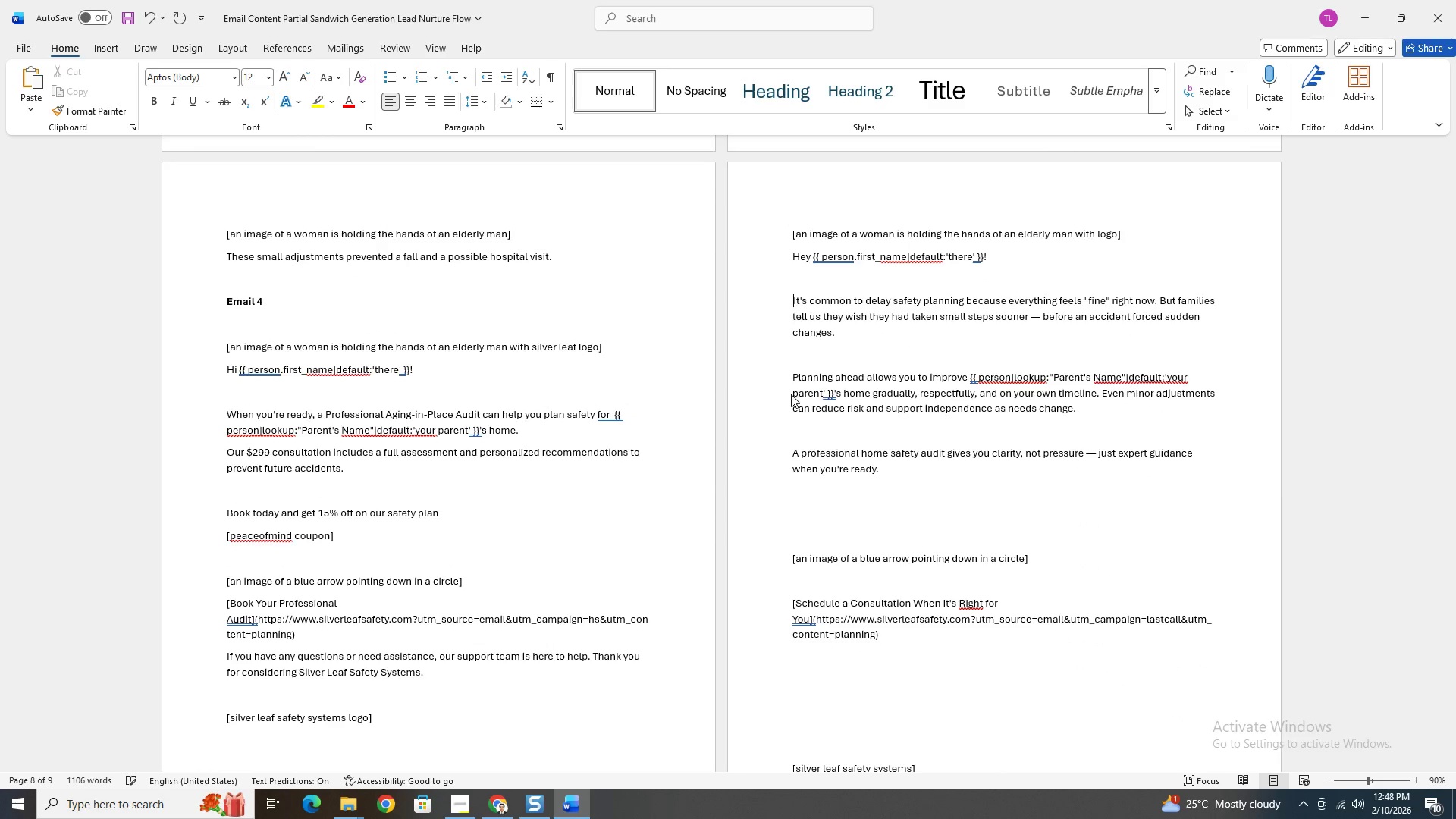 
key(Backspace)
 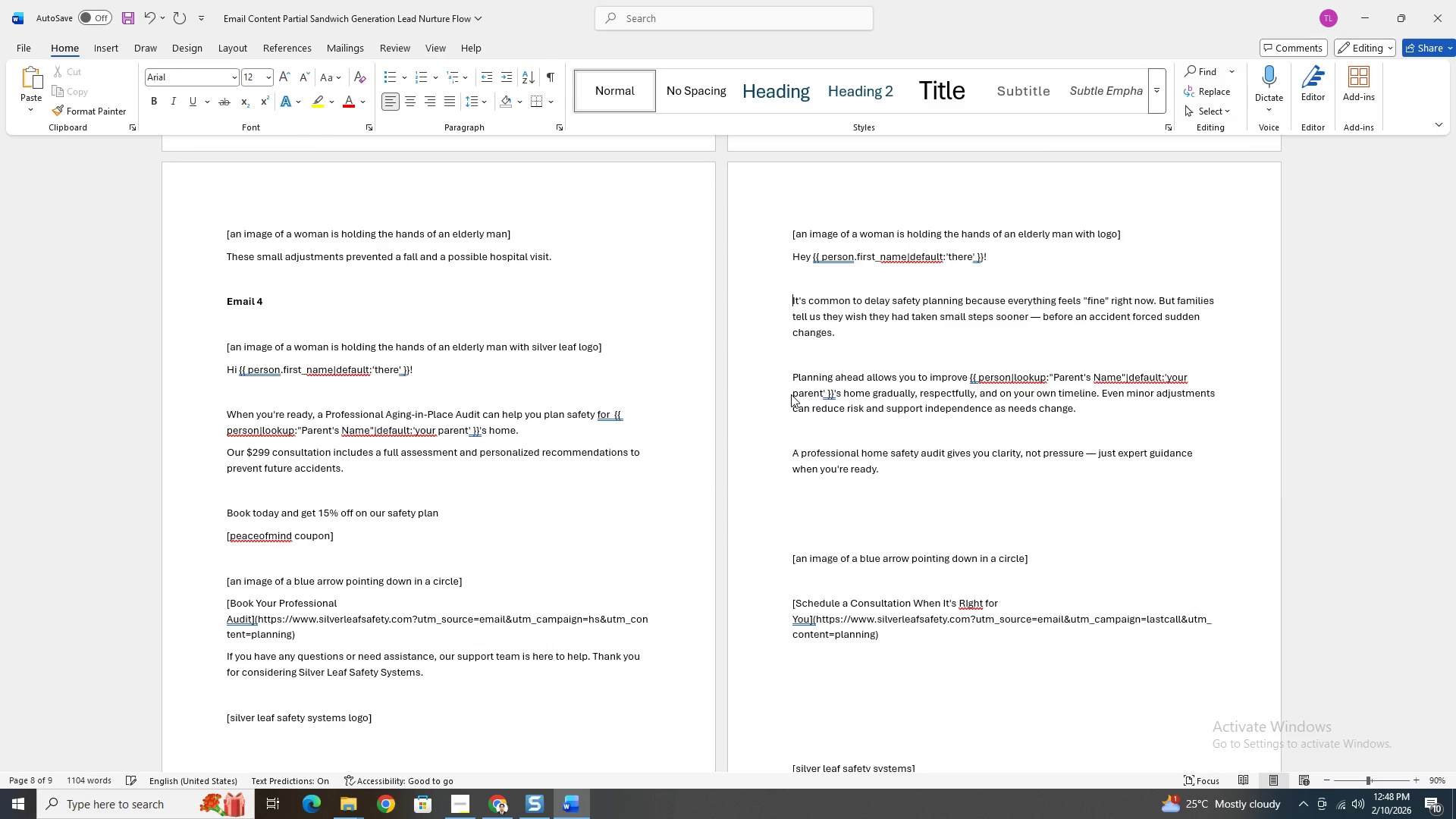 
key(Backspace)
 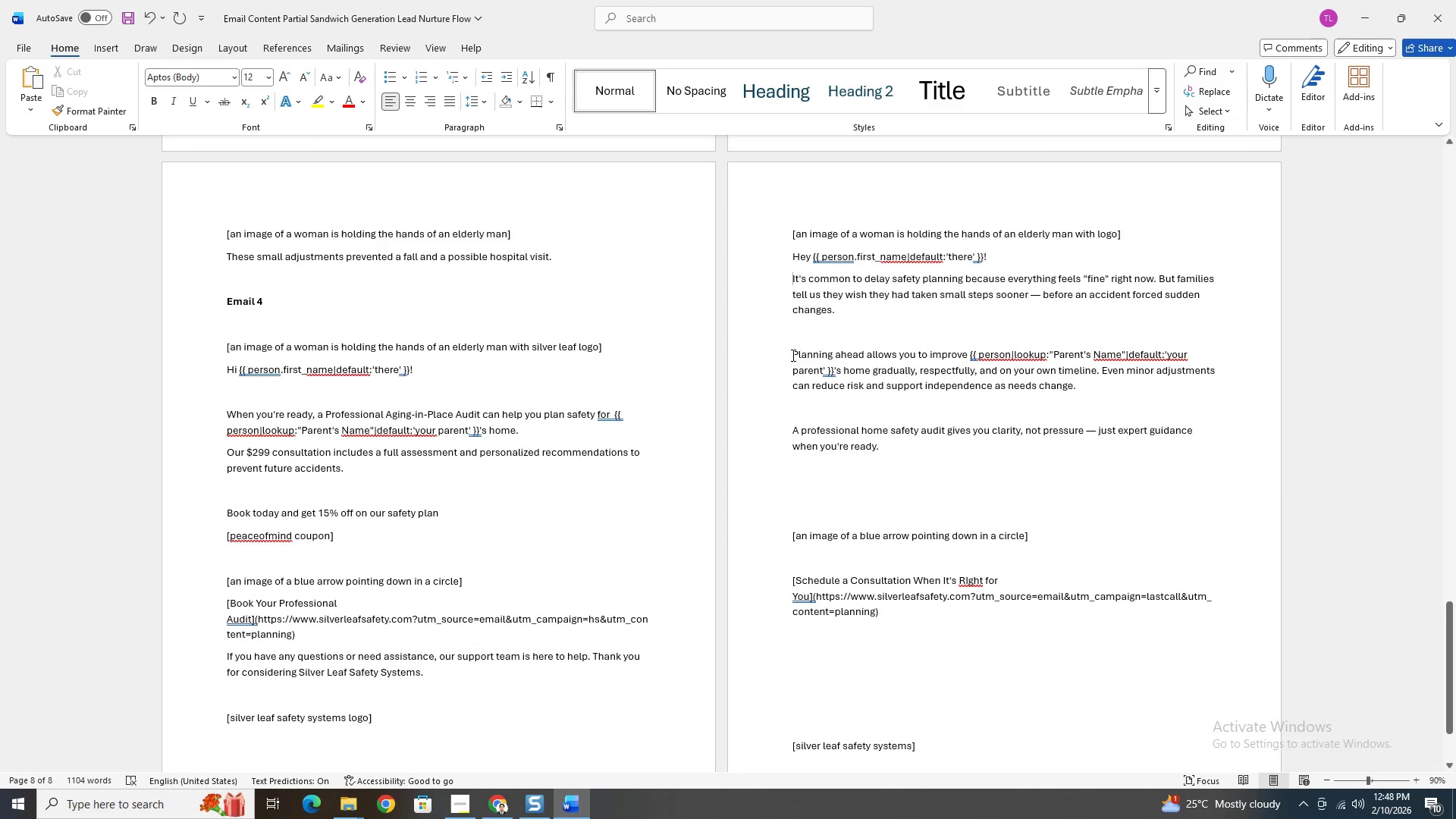 
left_click([792, 352])
 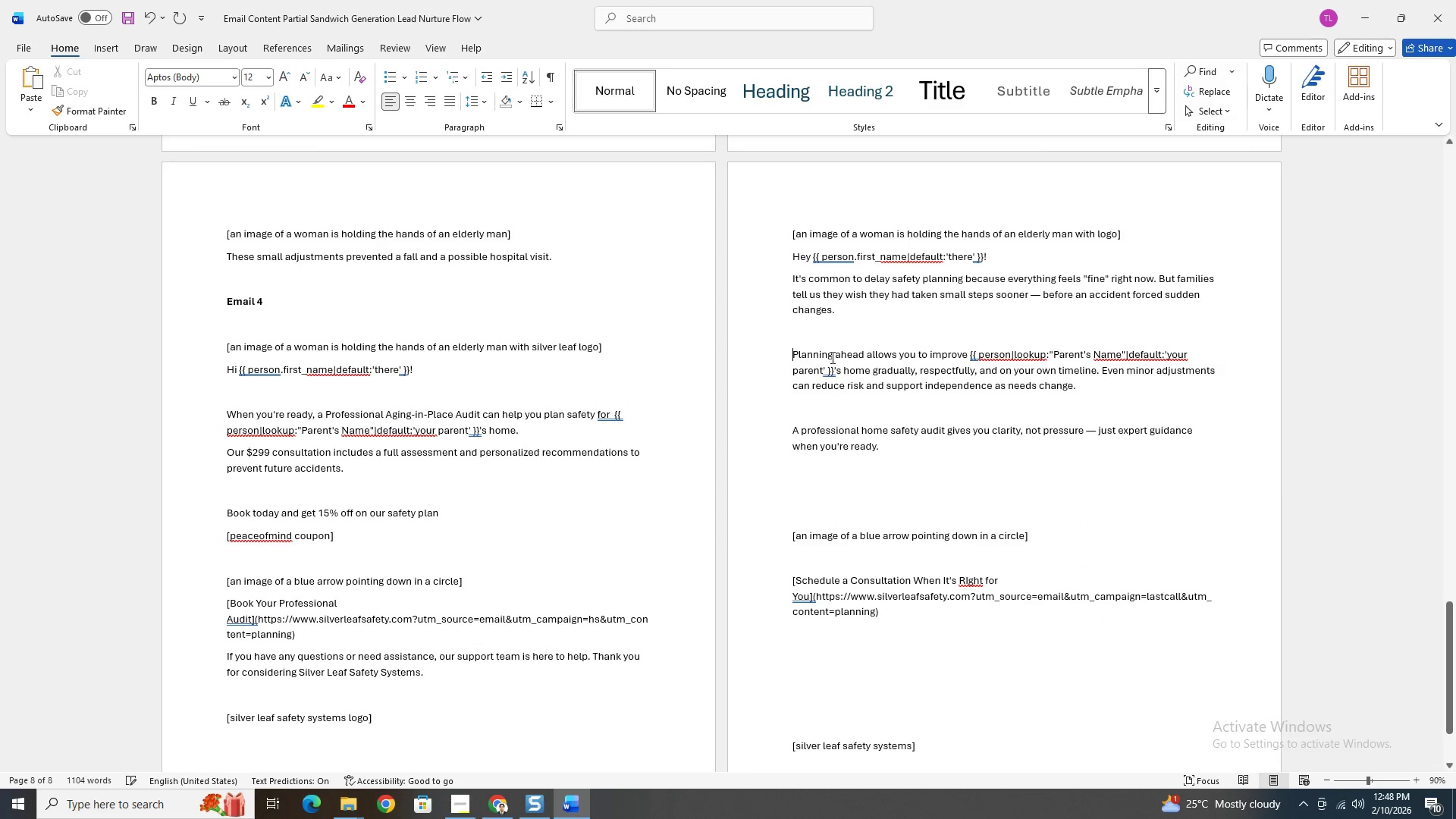 
key(Backspace)
 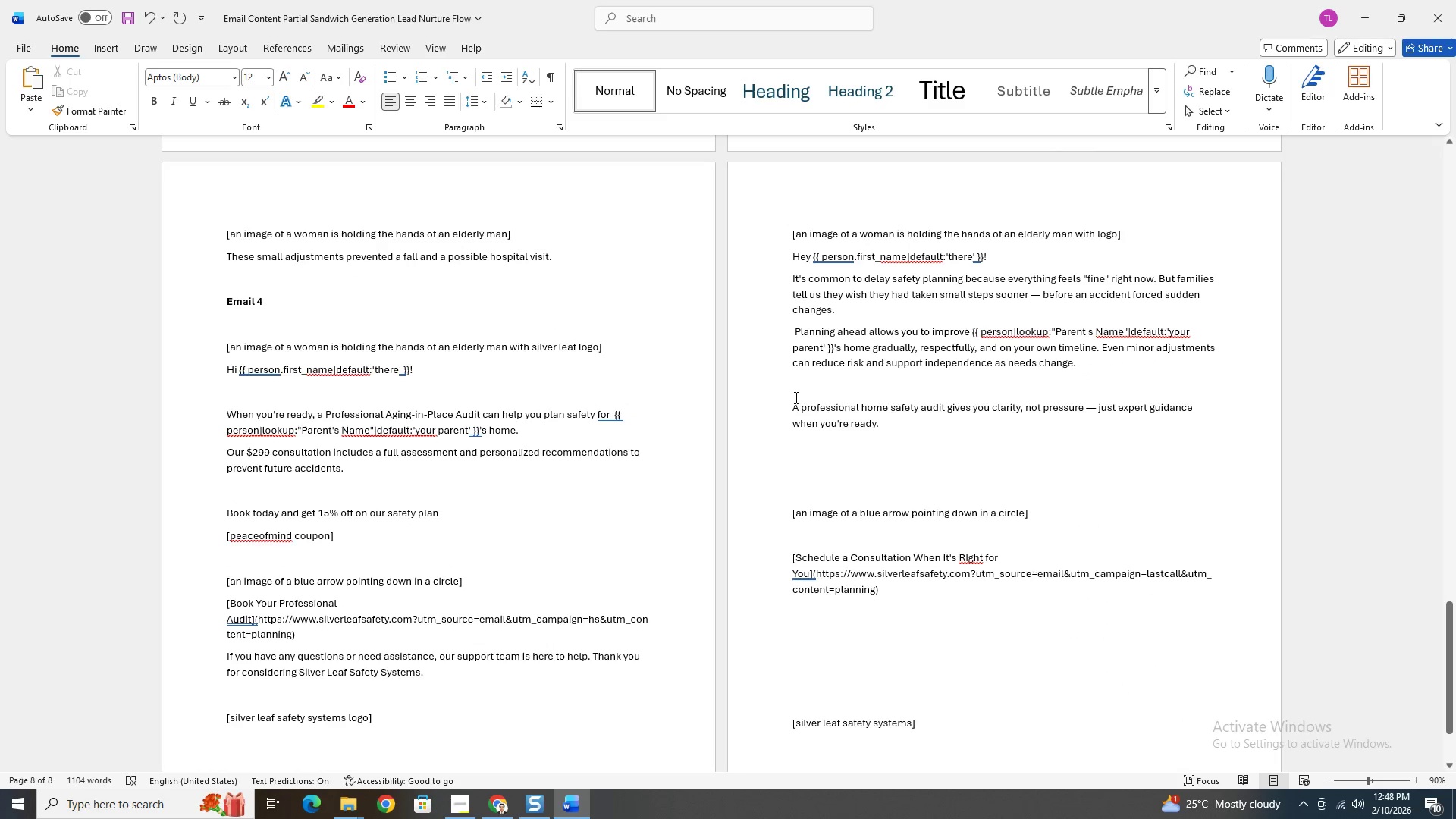 
left_click([795, 404])
 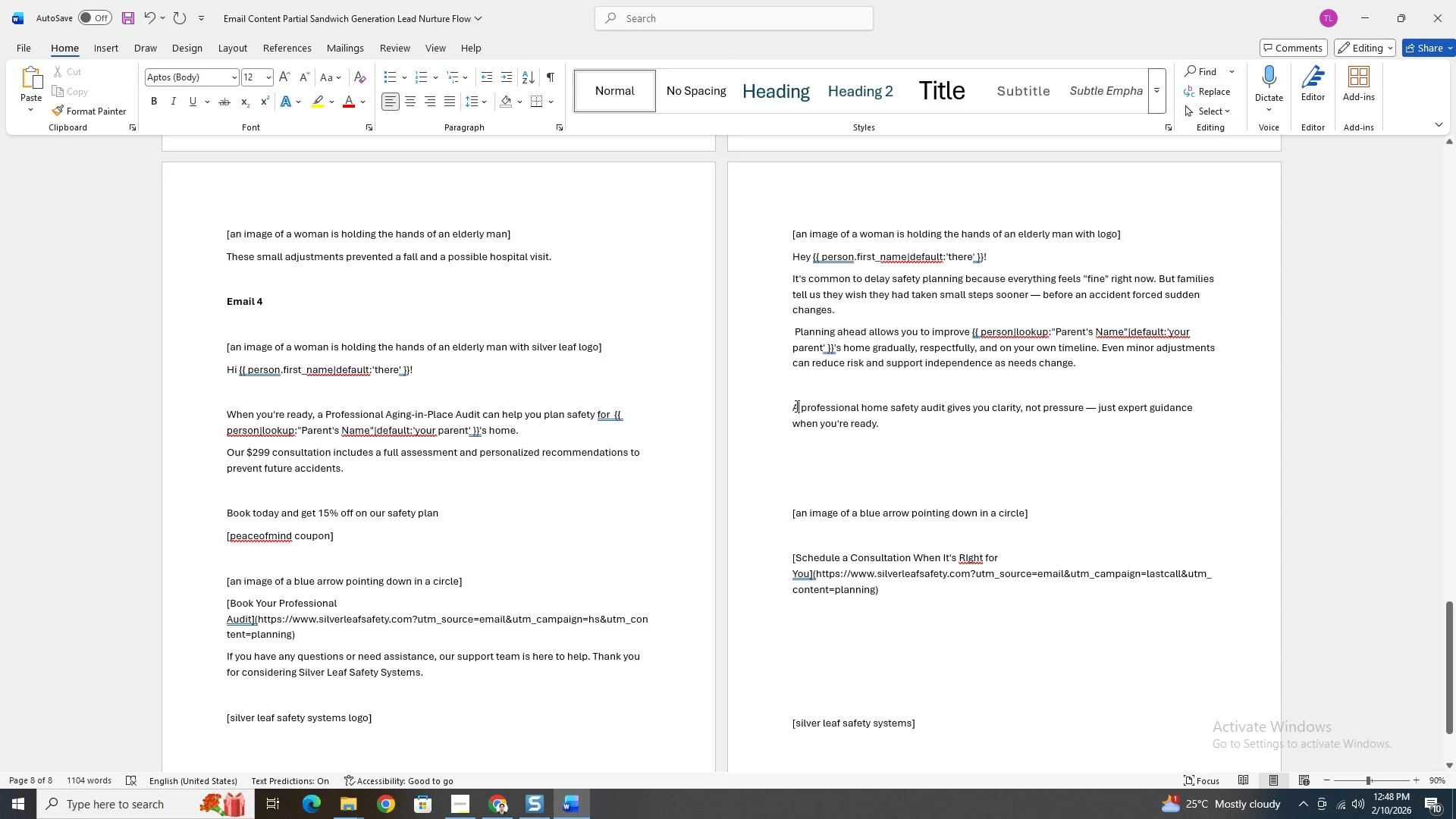 
left_click([792, 406])
 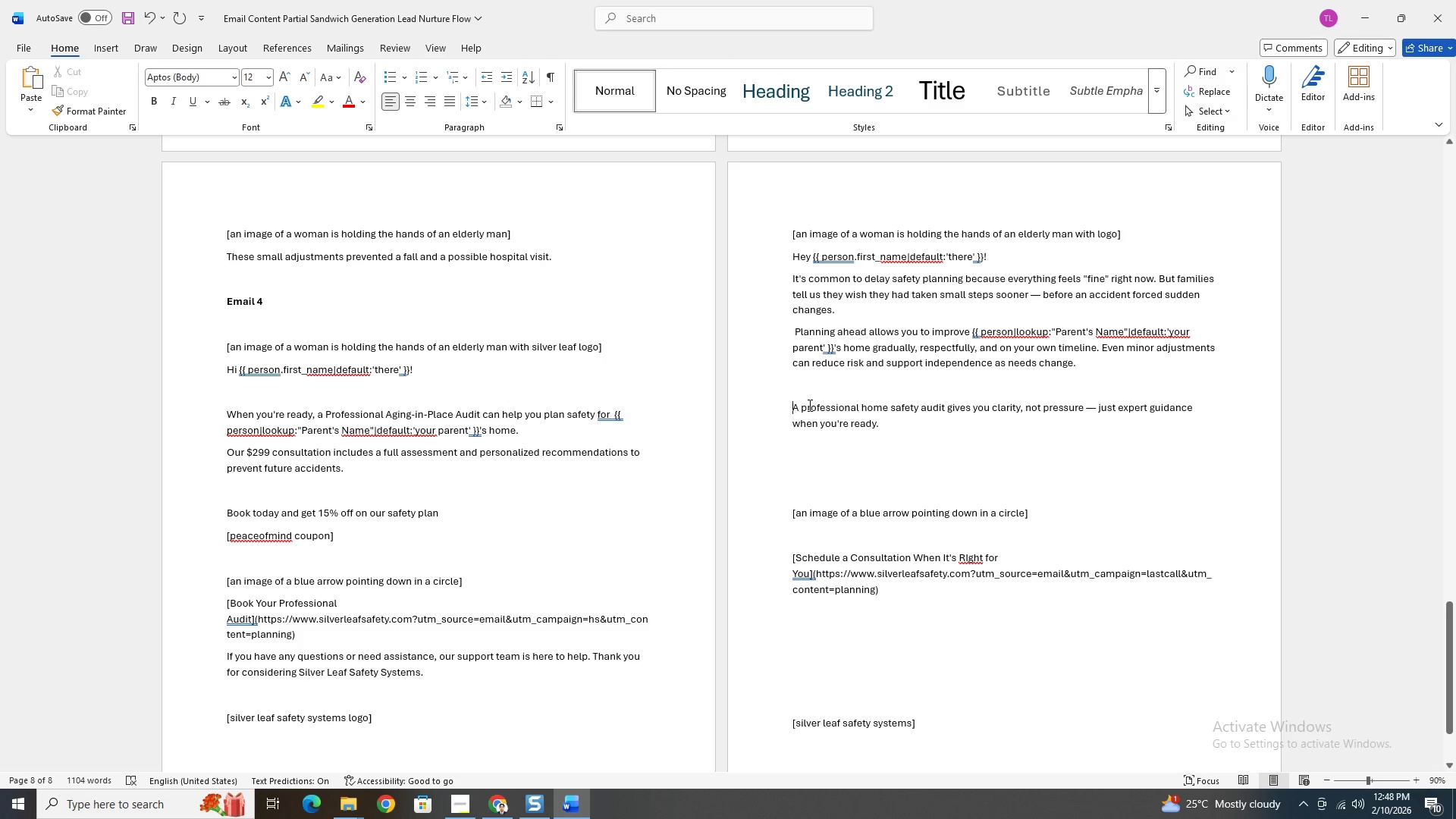 
key(Backspace)
 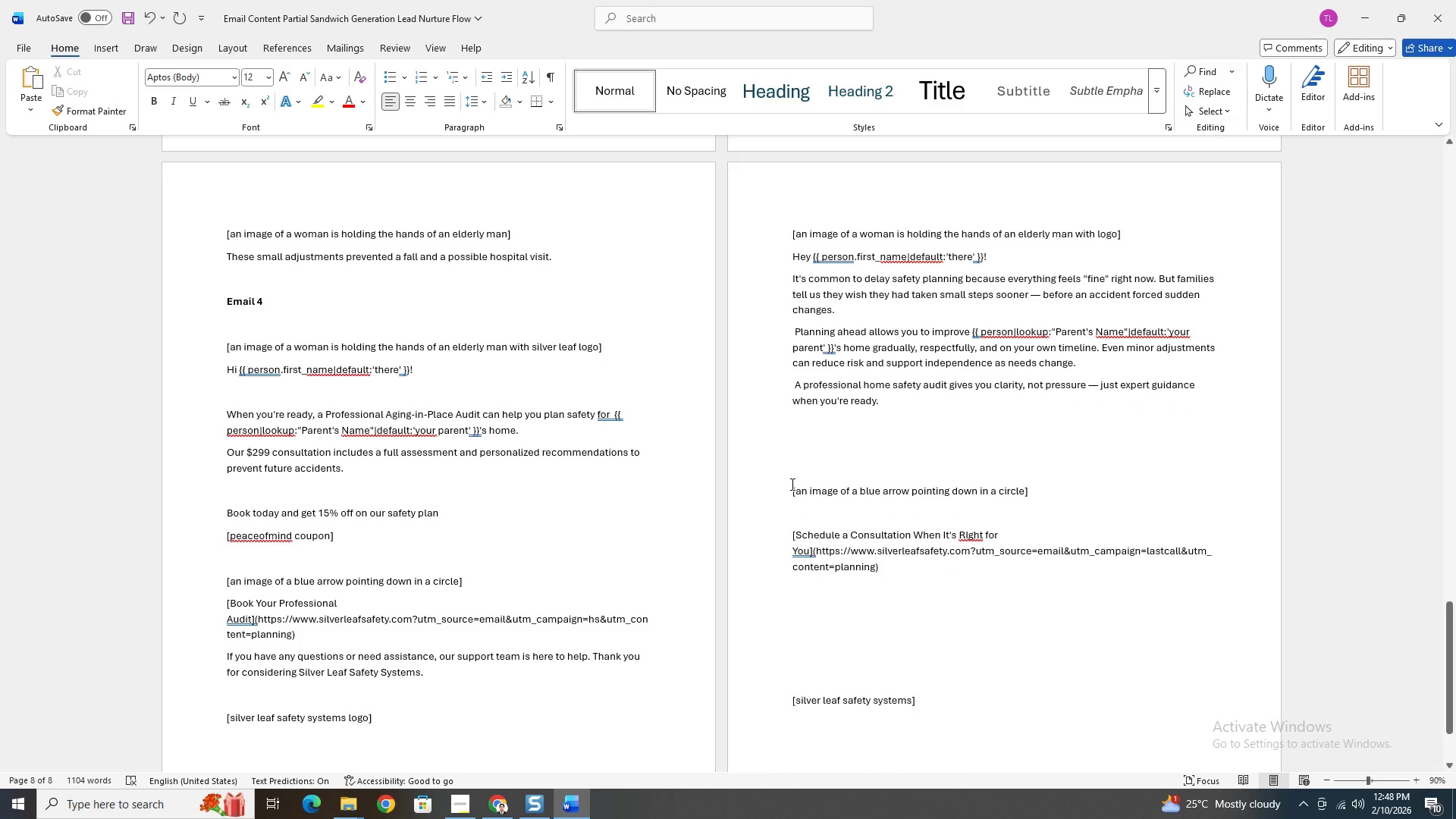 
left_click([791, 491])
 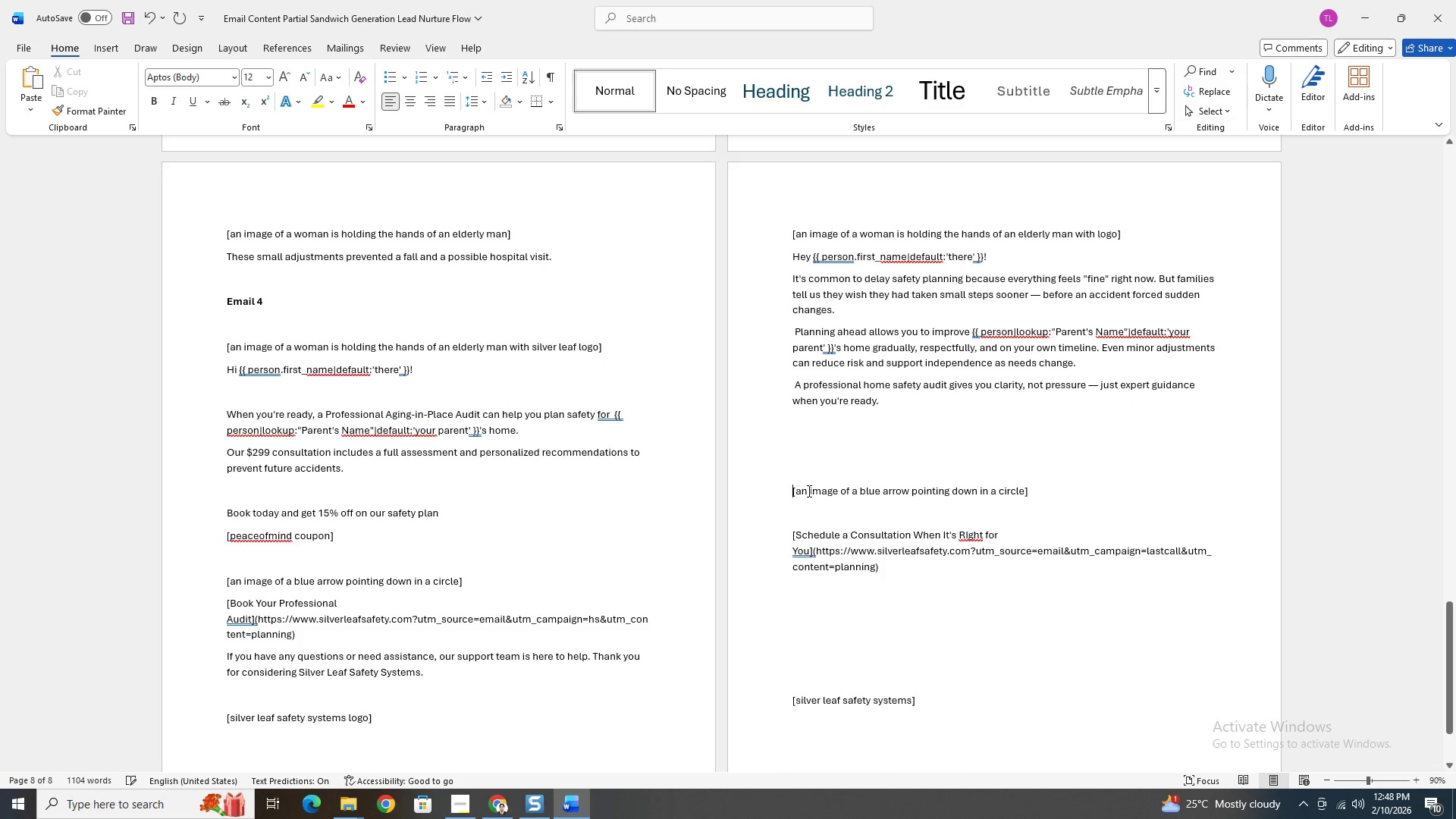 
key(Backspace)
 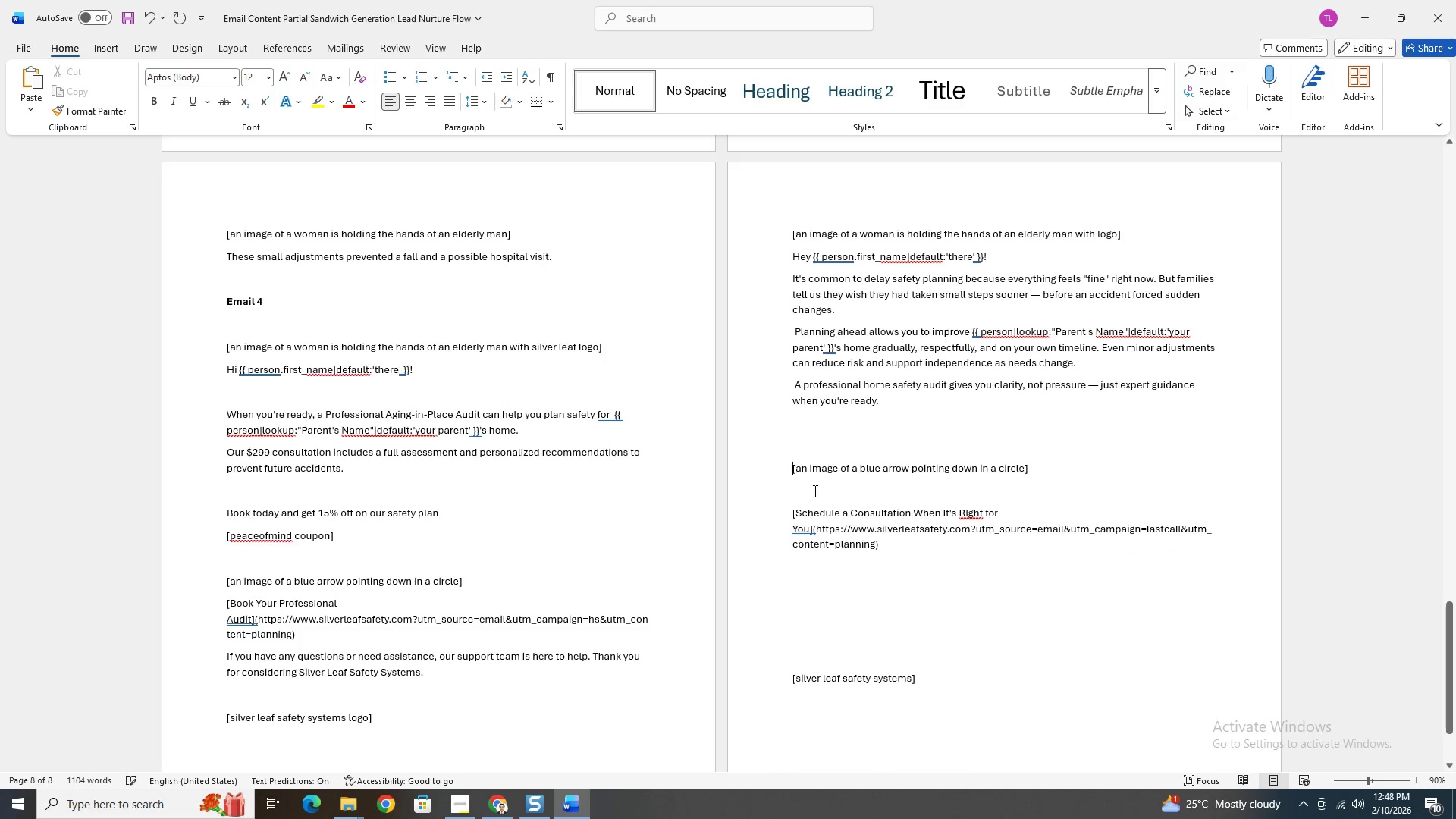 
key(Backspace)
 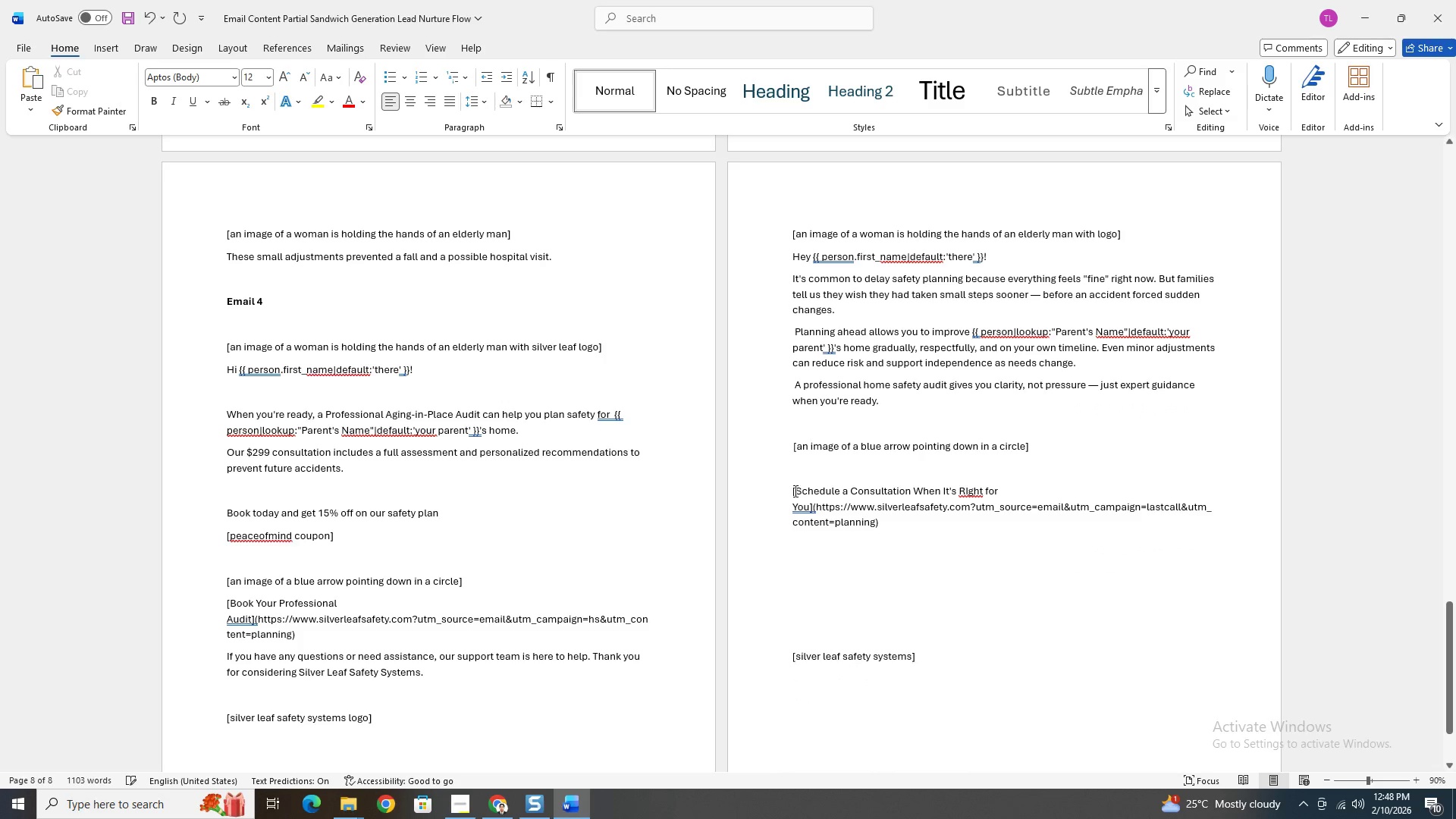 
left_click([792, 490])
 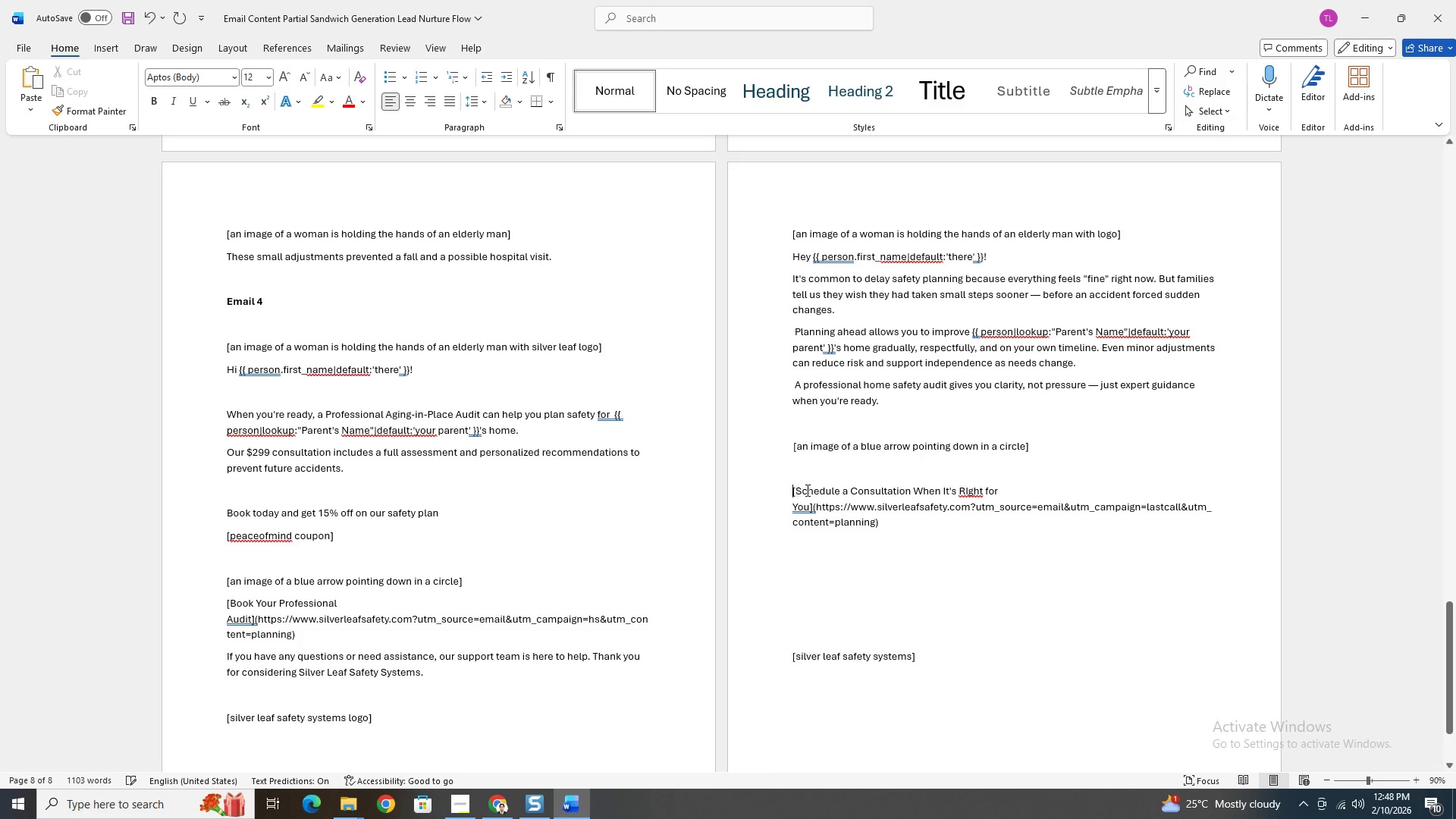 
key(Backspace)
 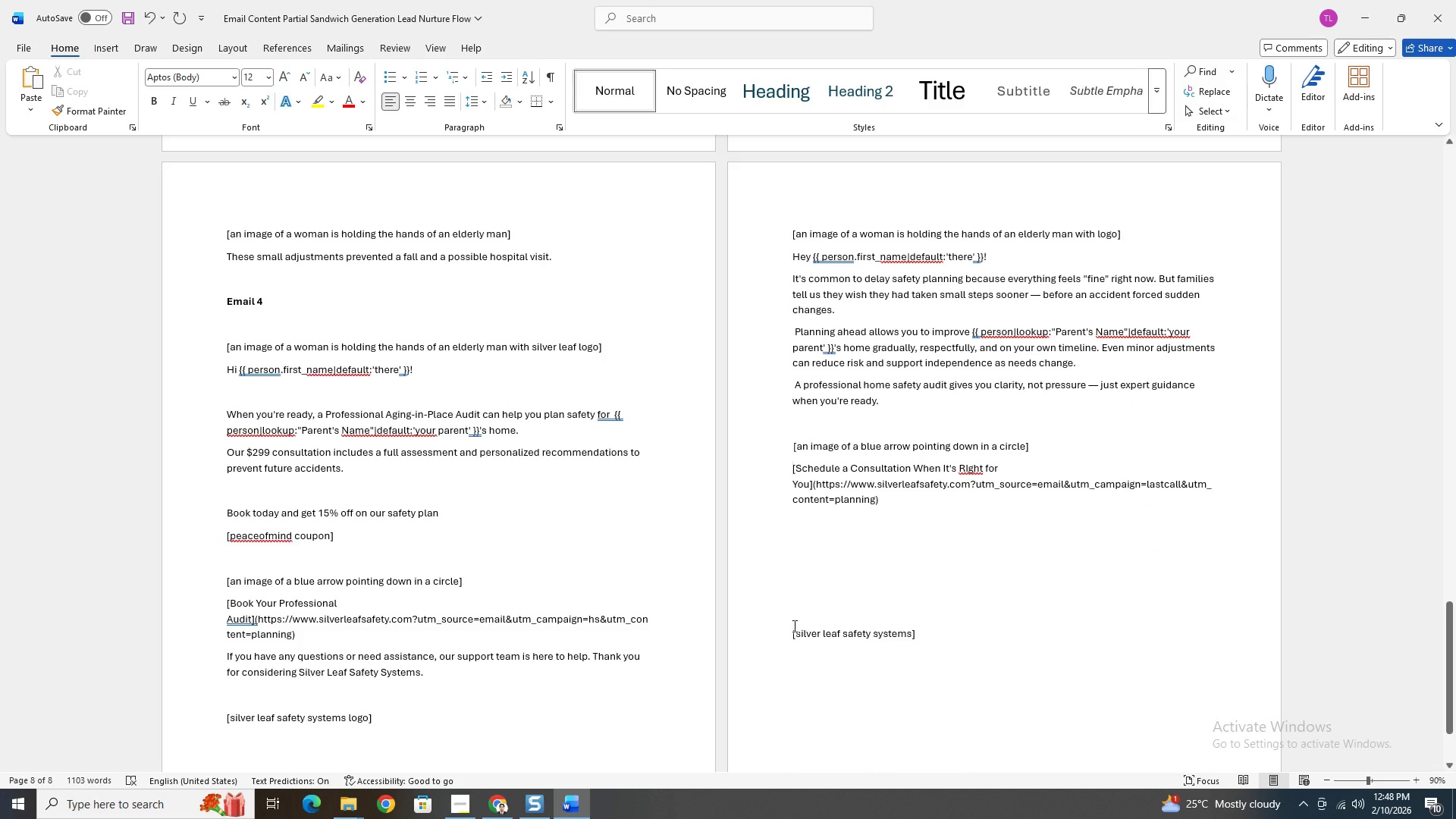 
left_click([792, 634])
 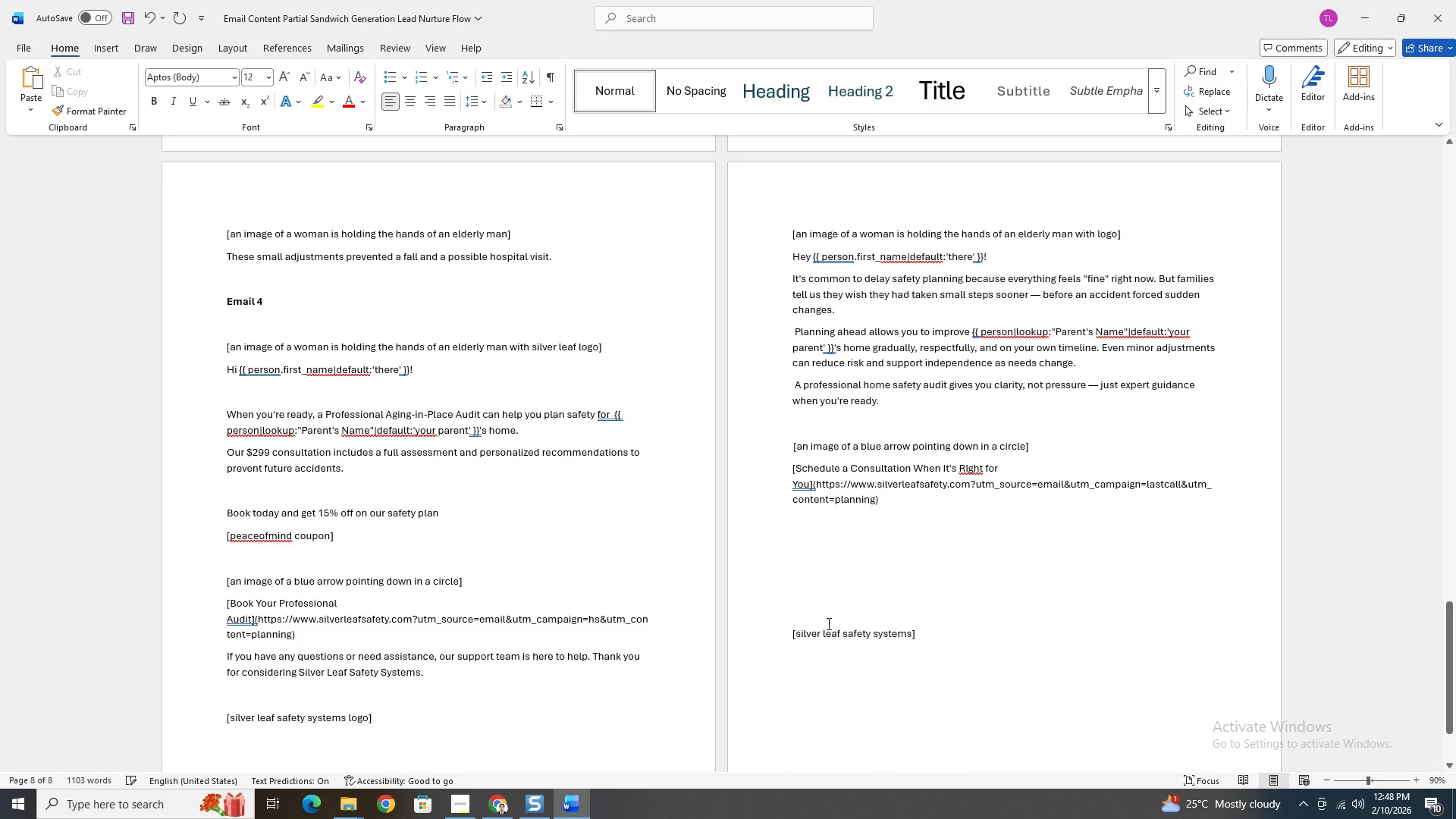 
key(Backspace)
 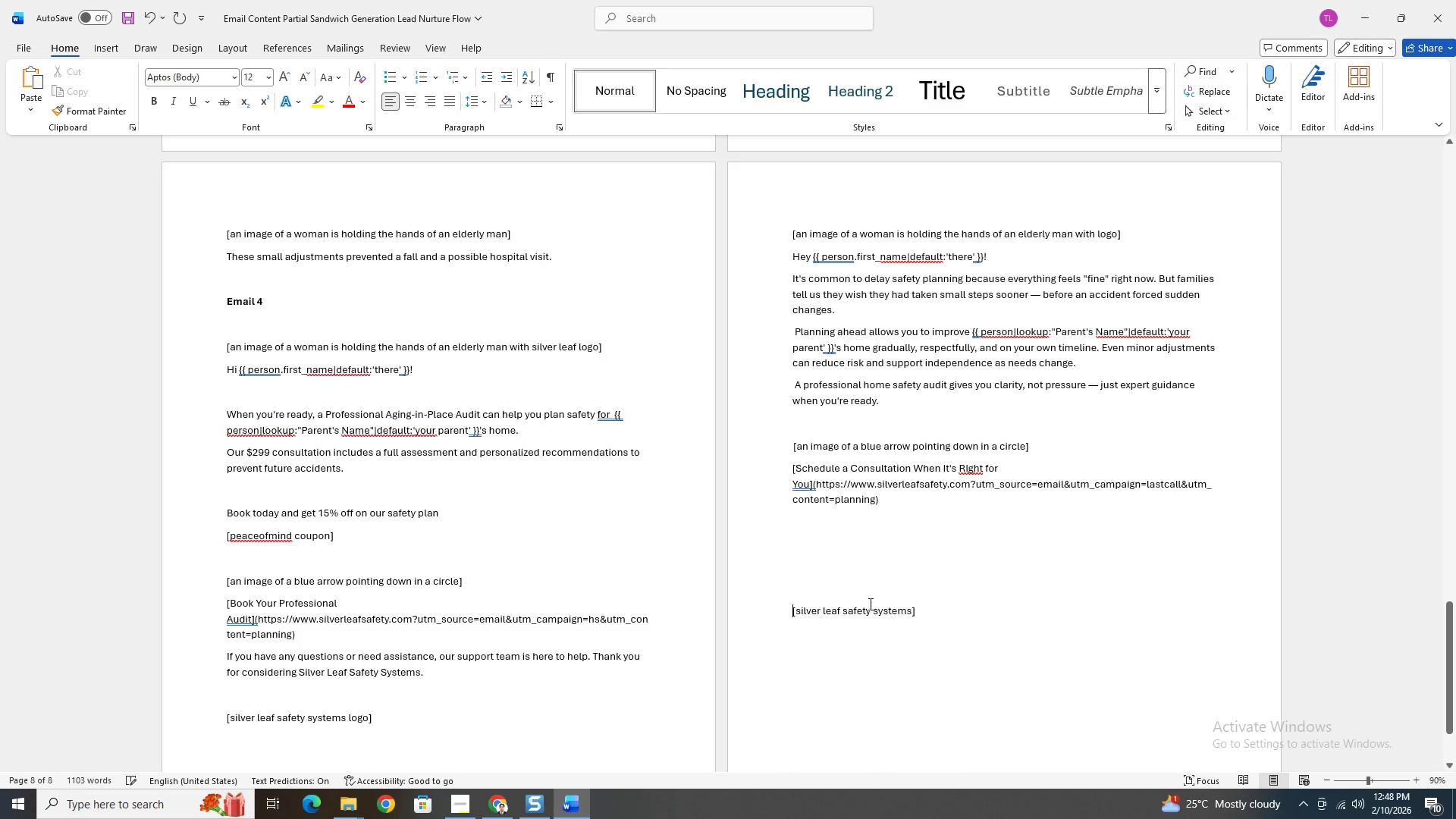 
key(Backspace)
 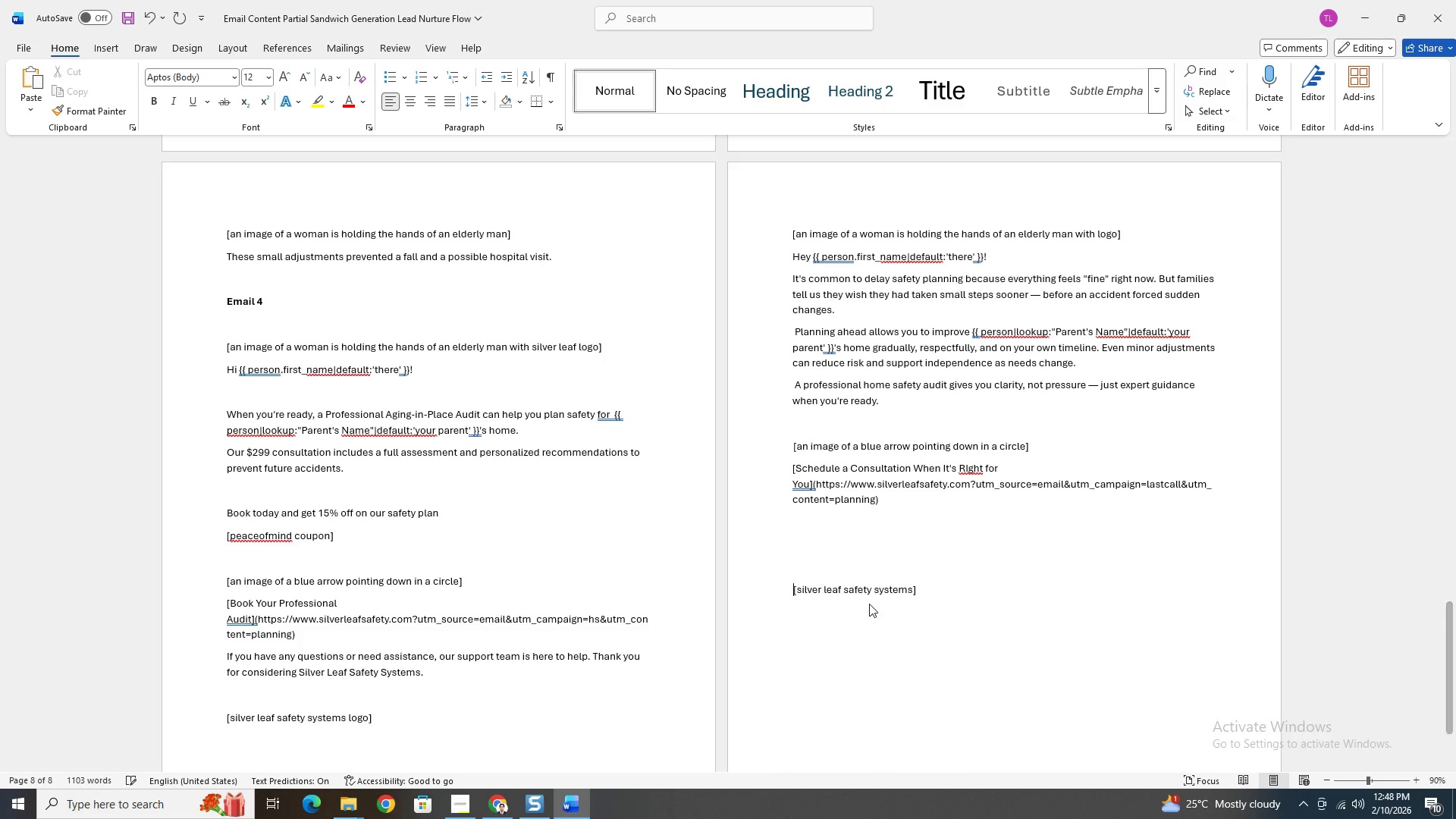 
key(Backspace)
 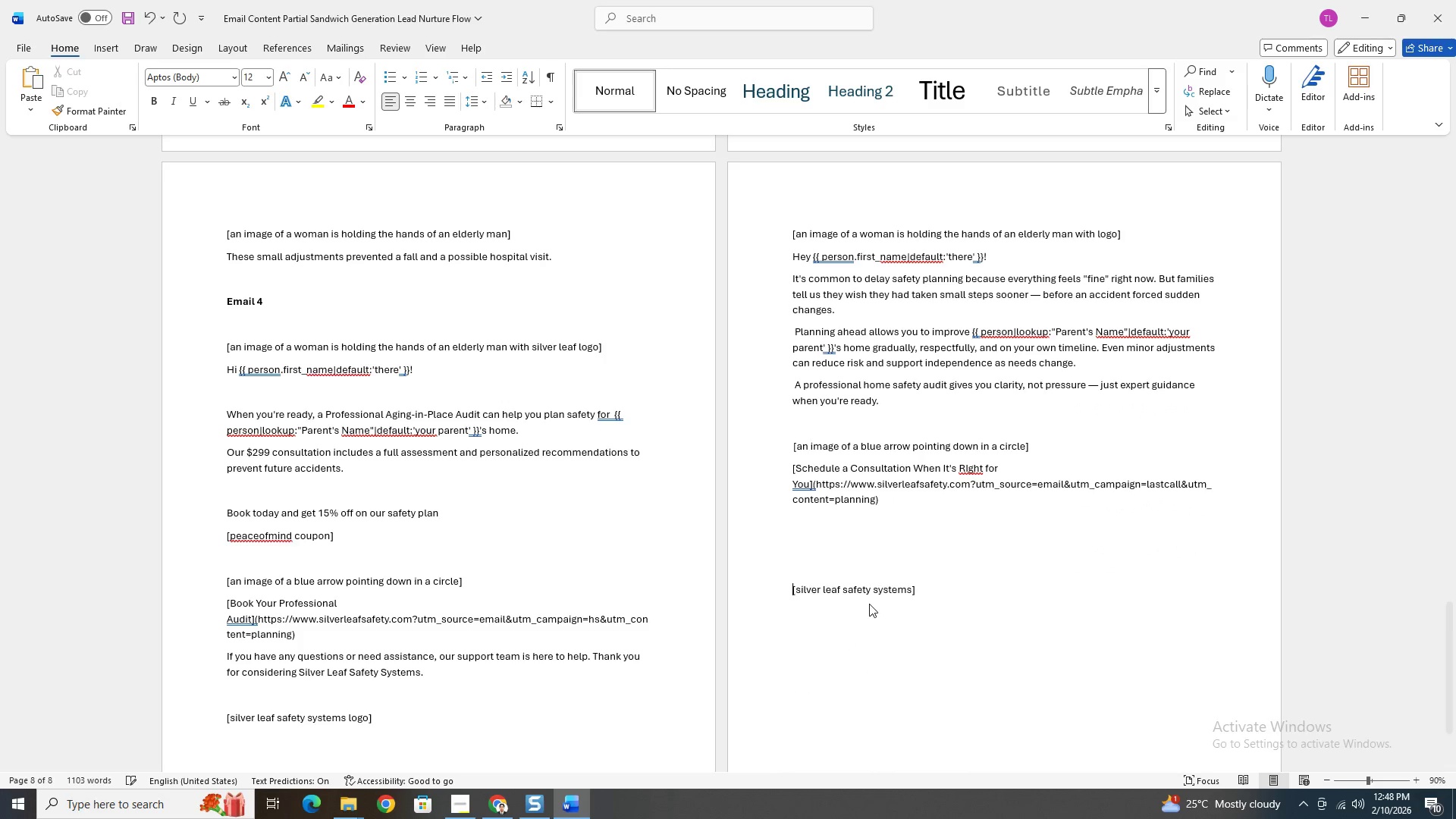 
key(Backspace)
 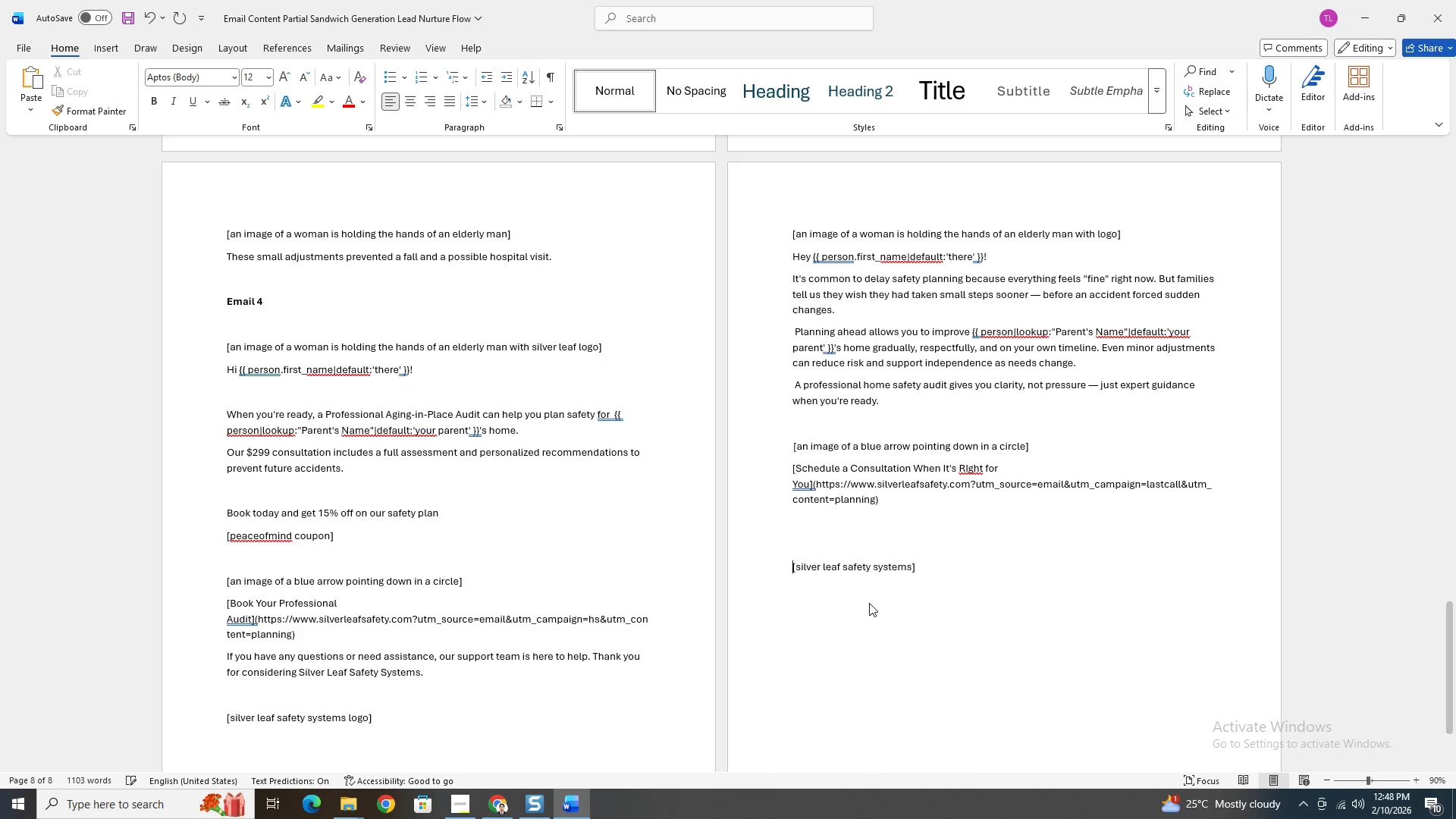 
key(Backspace)
 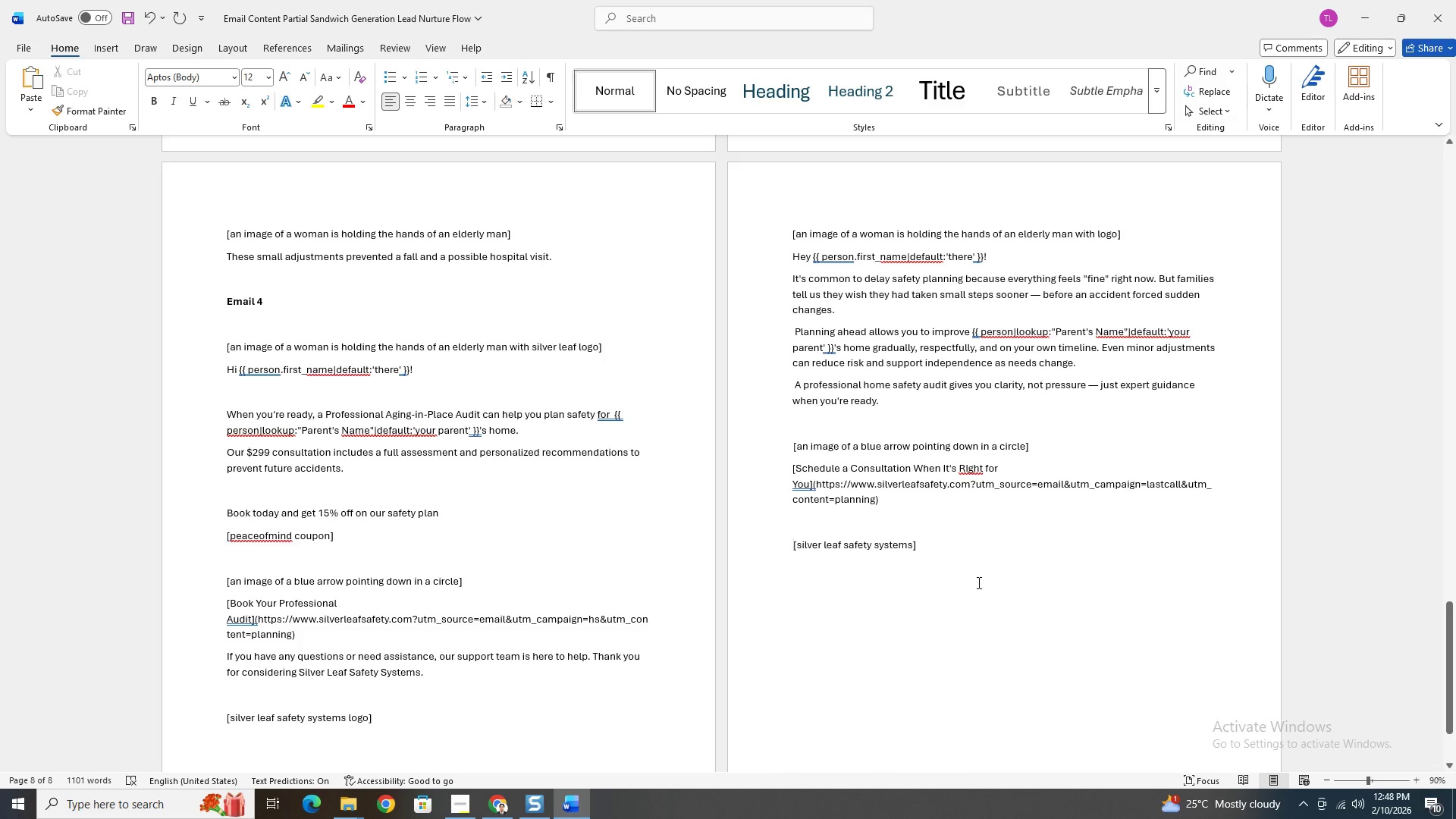 
scroll: coordinate [967, 576], scroll_direction: down, amount: 5.0
 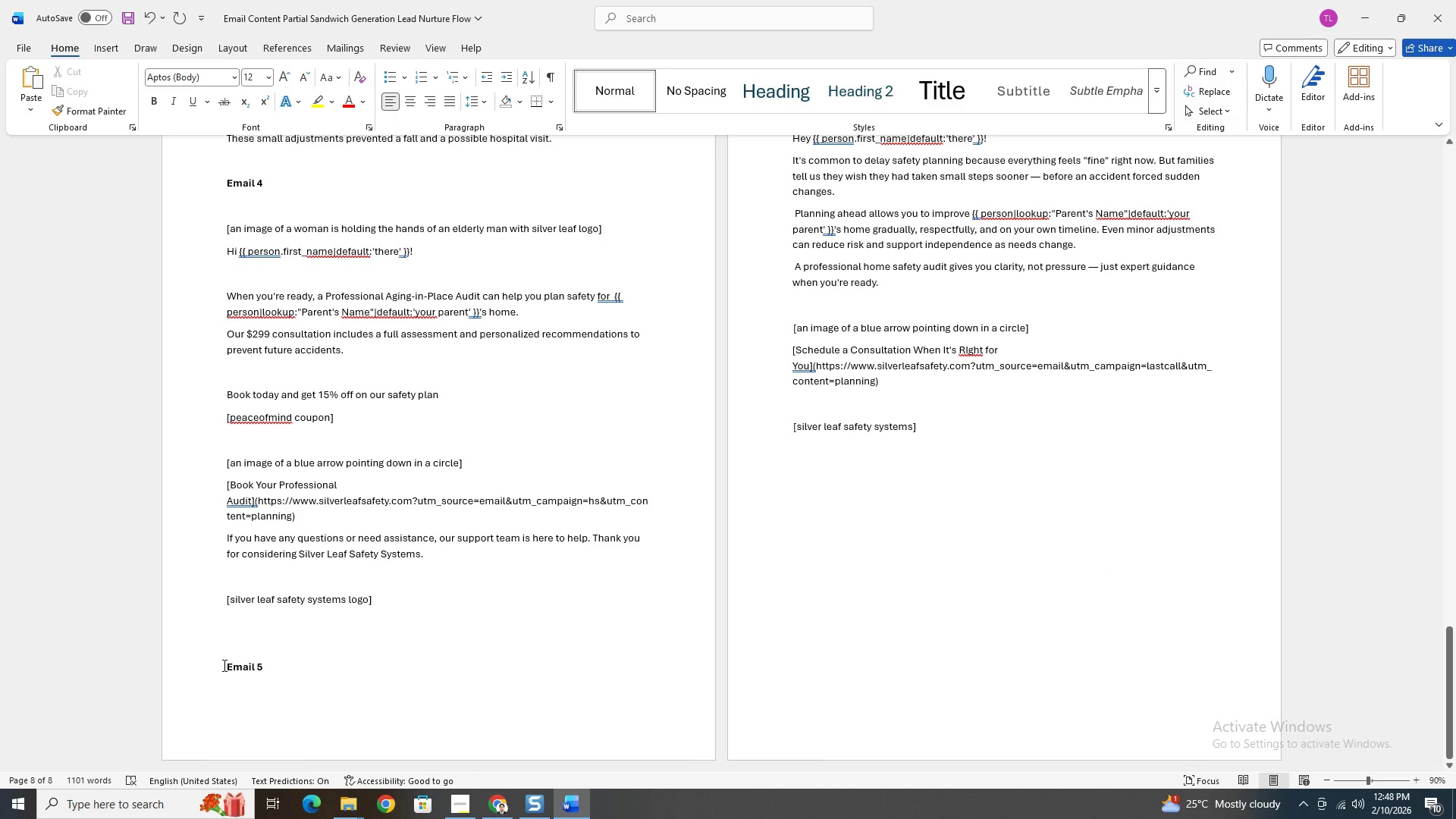 
left_click([225, 665])